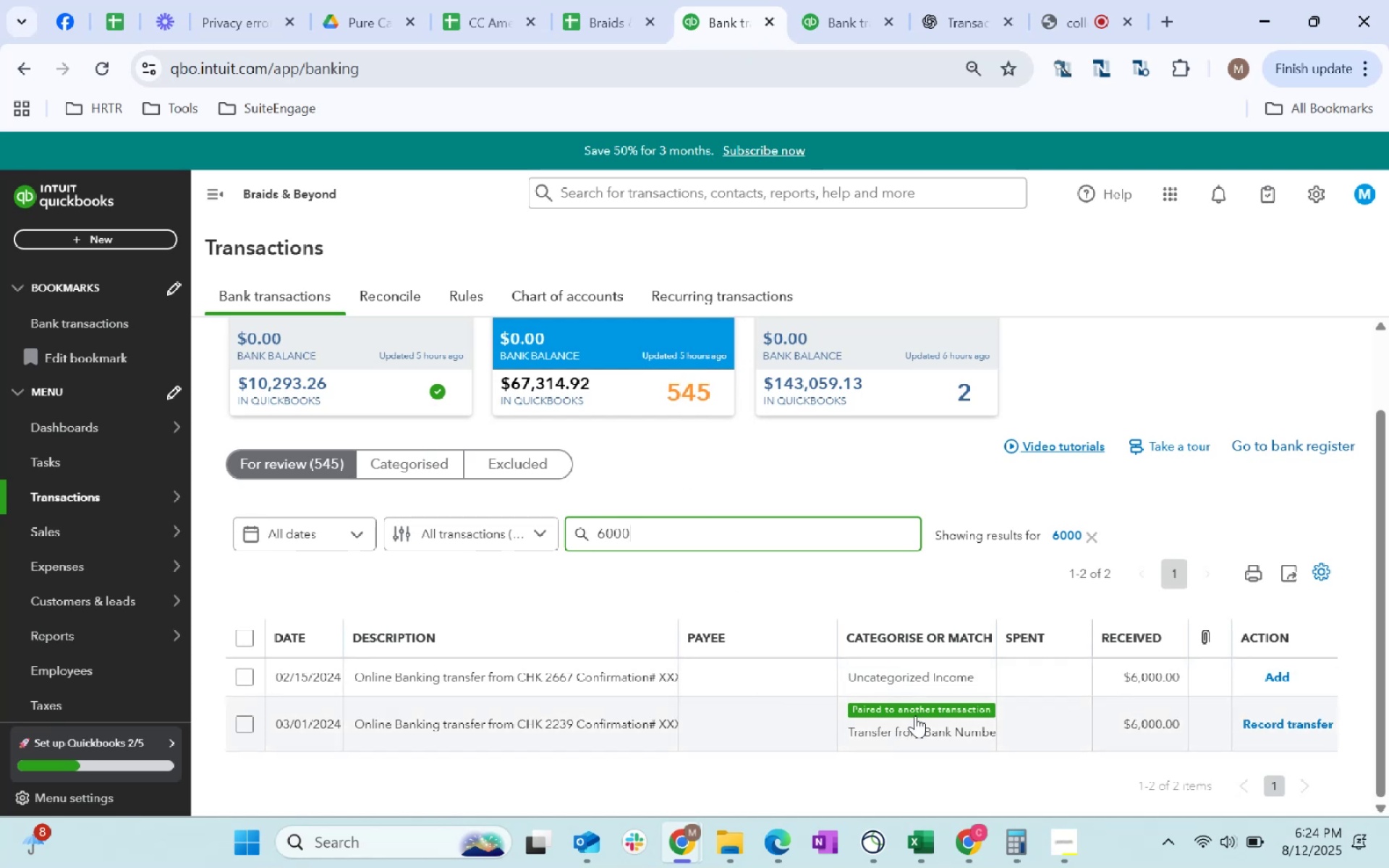 
wait(7.45)
 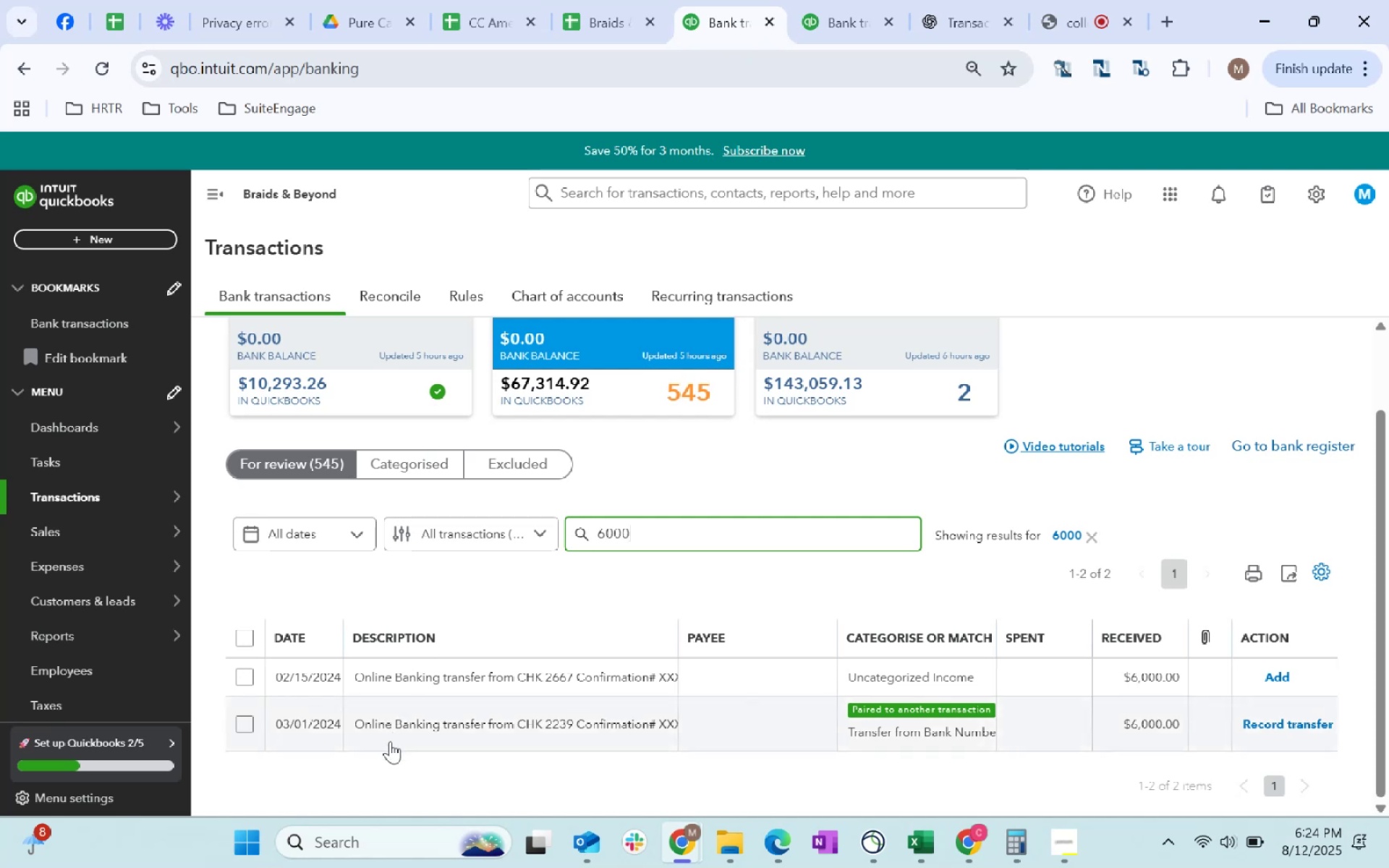 
left_click([857, 1])
 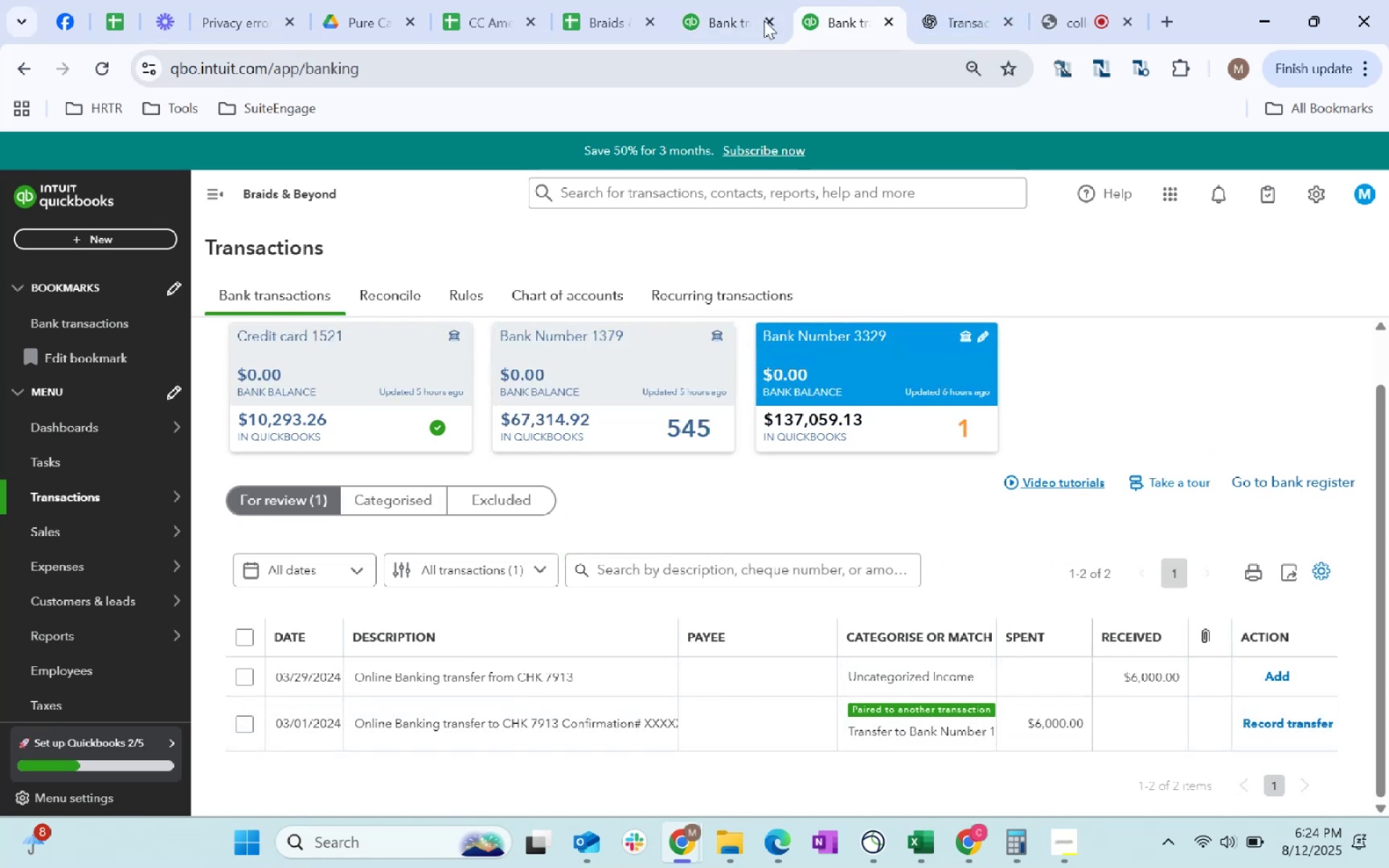 
left_click([720, 2])
 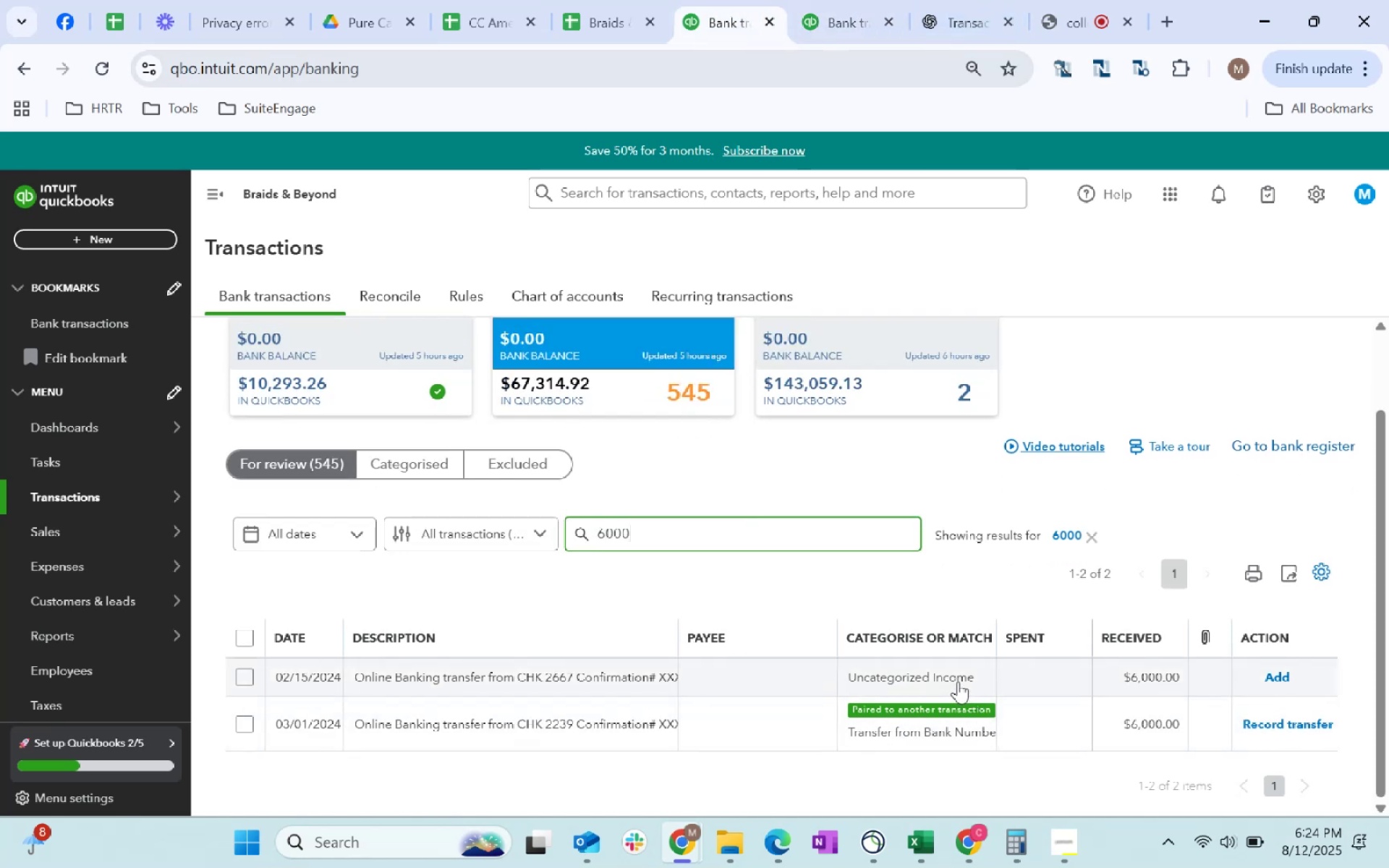 
left_click([958, 681])
 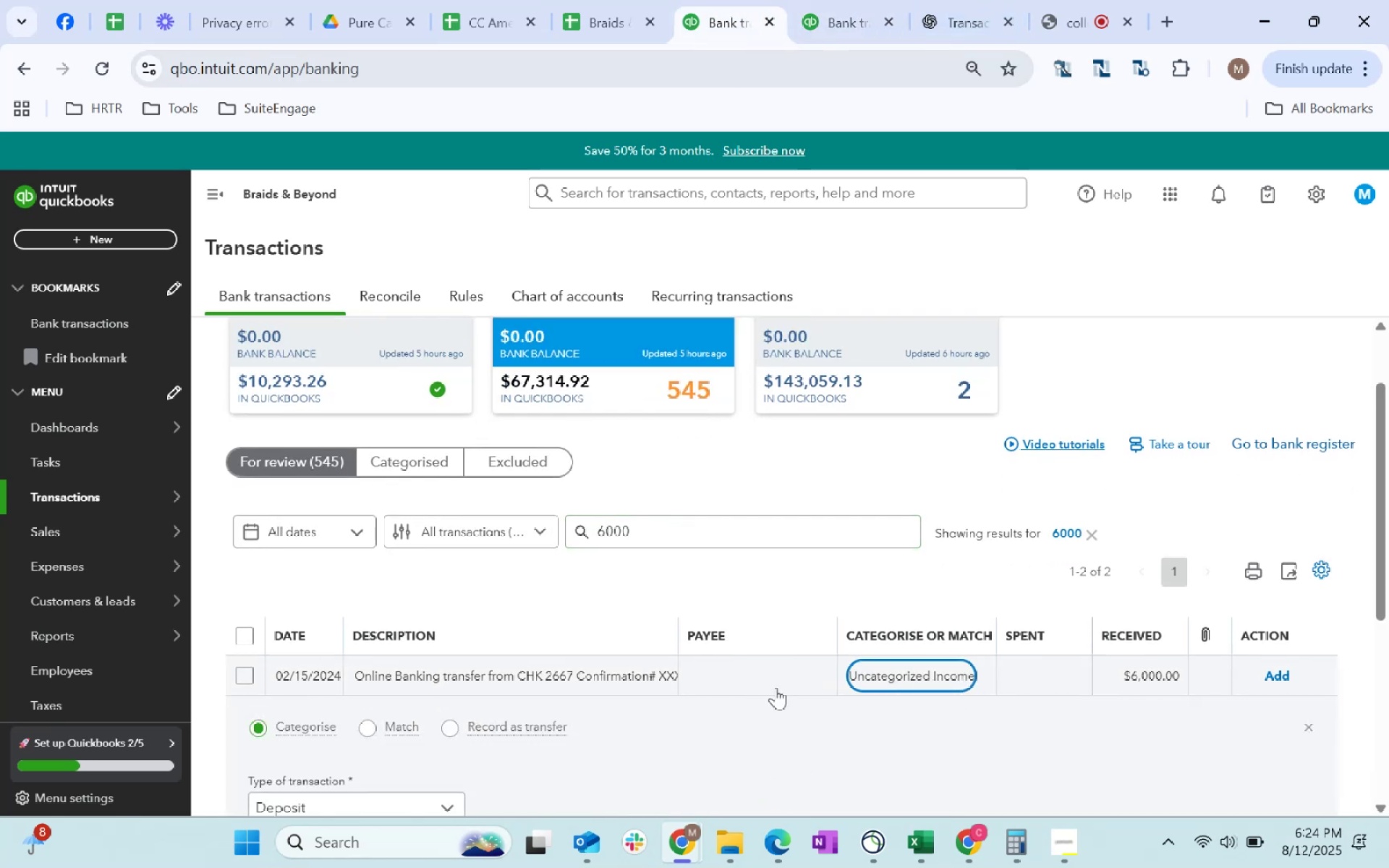 
scroll: coordinate [600, 708], scroll_direction: down, amount: 2.0
 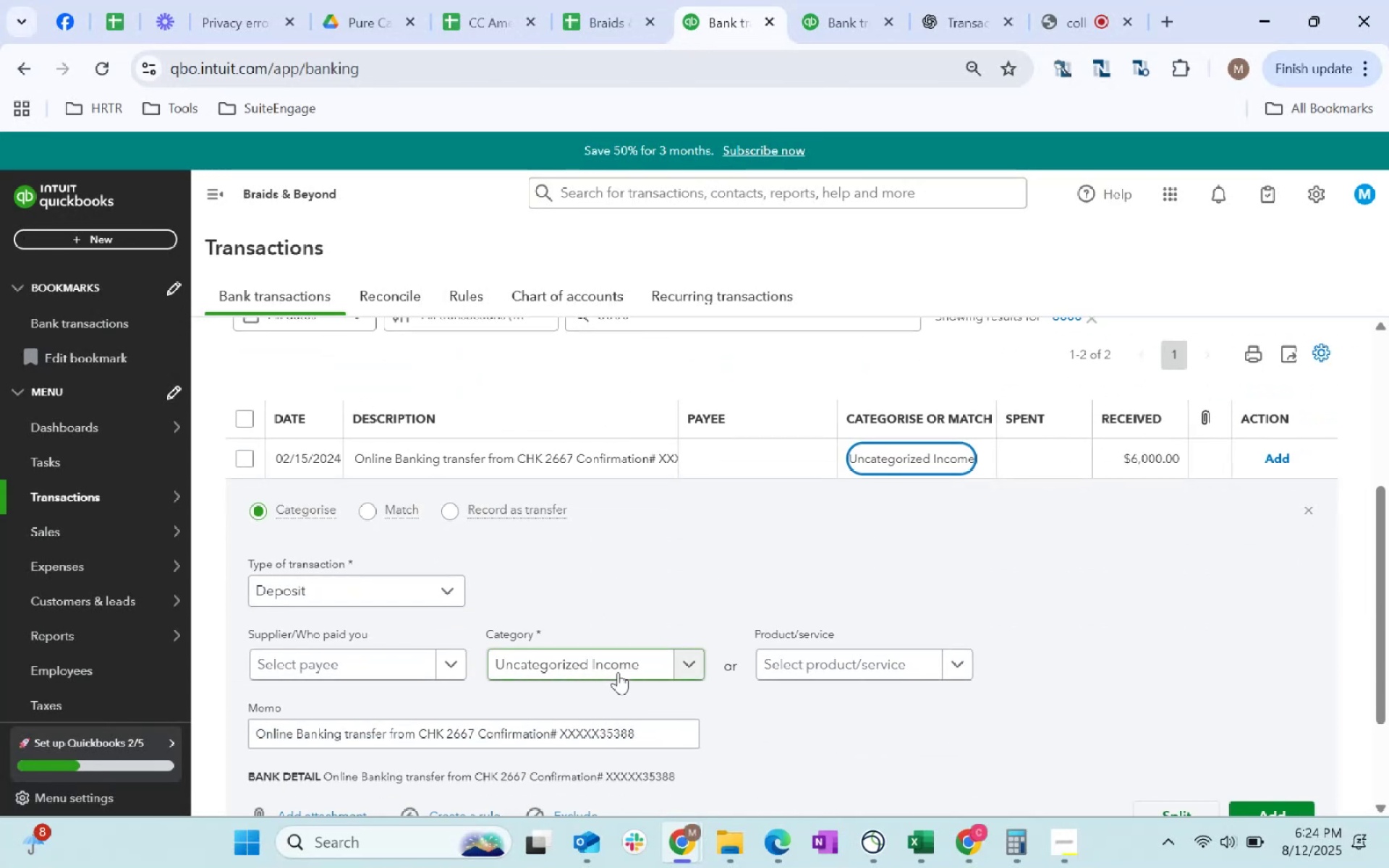 
left_click([834, 0])
 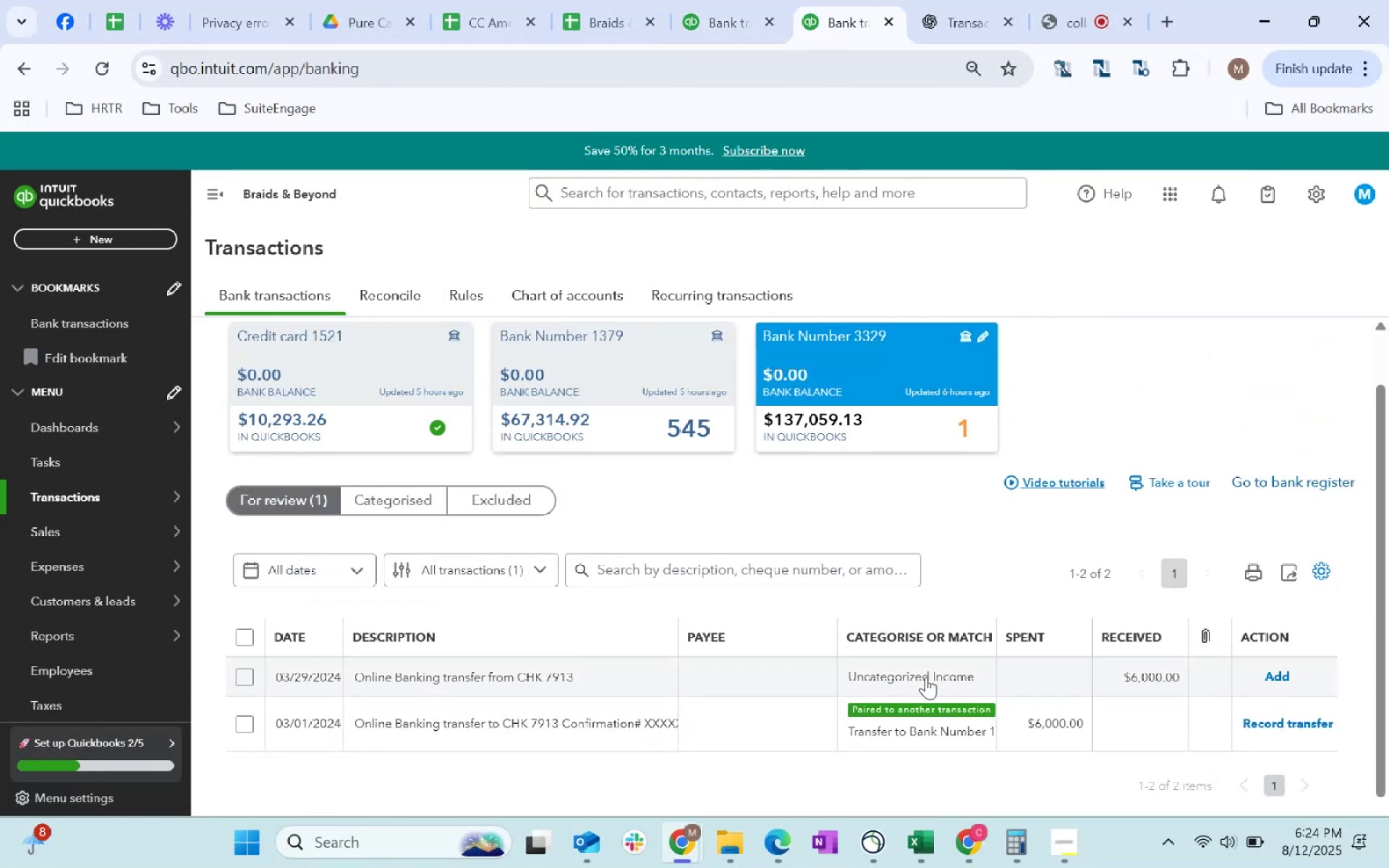 
wait(7.05)
 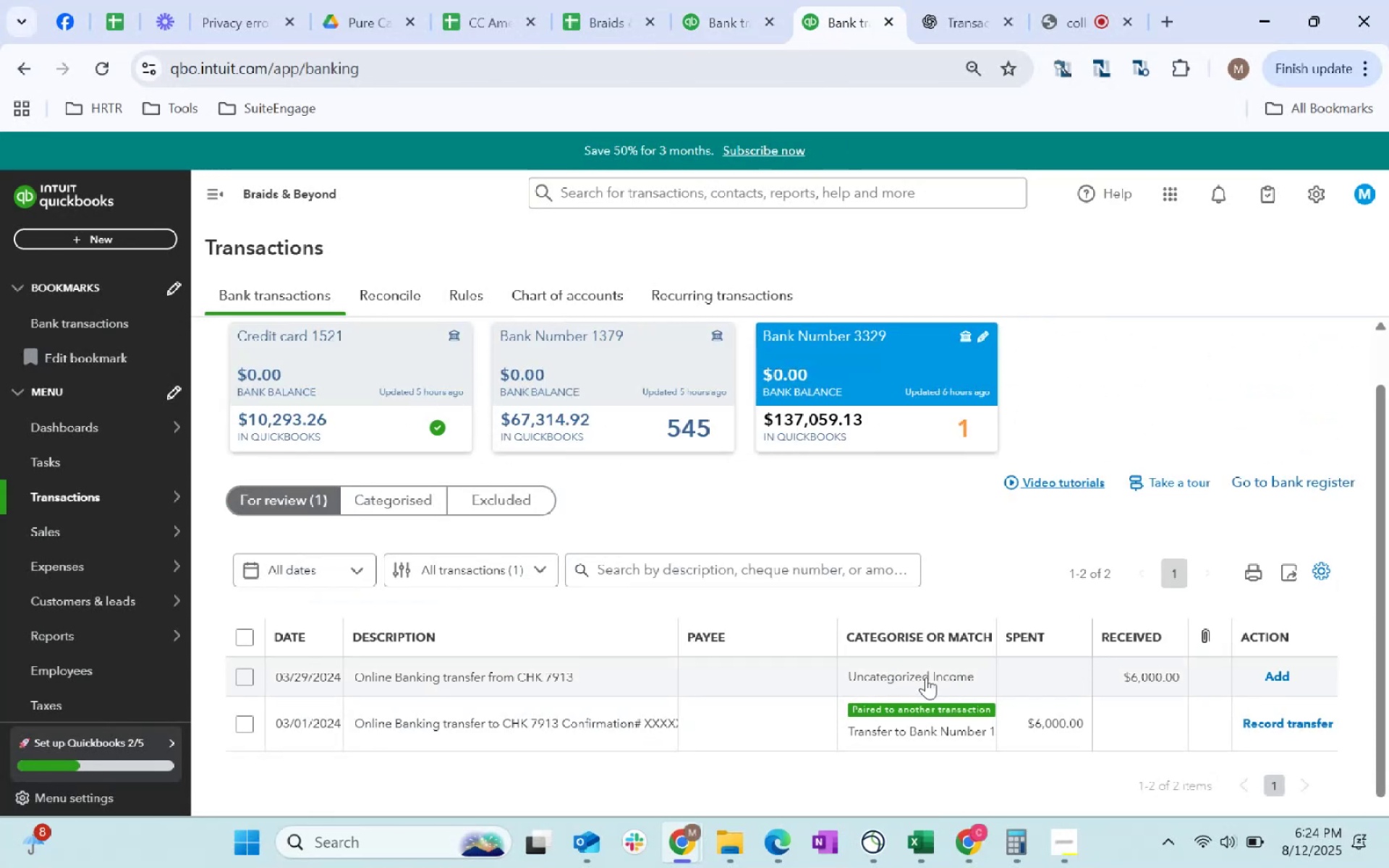 
left_click([246, 684])
 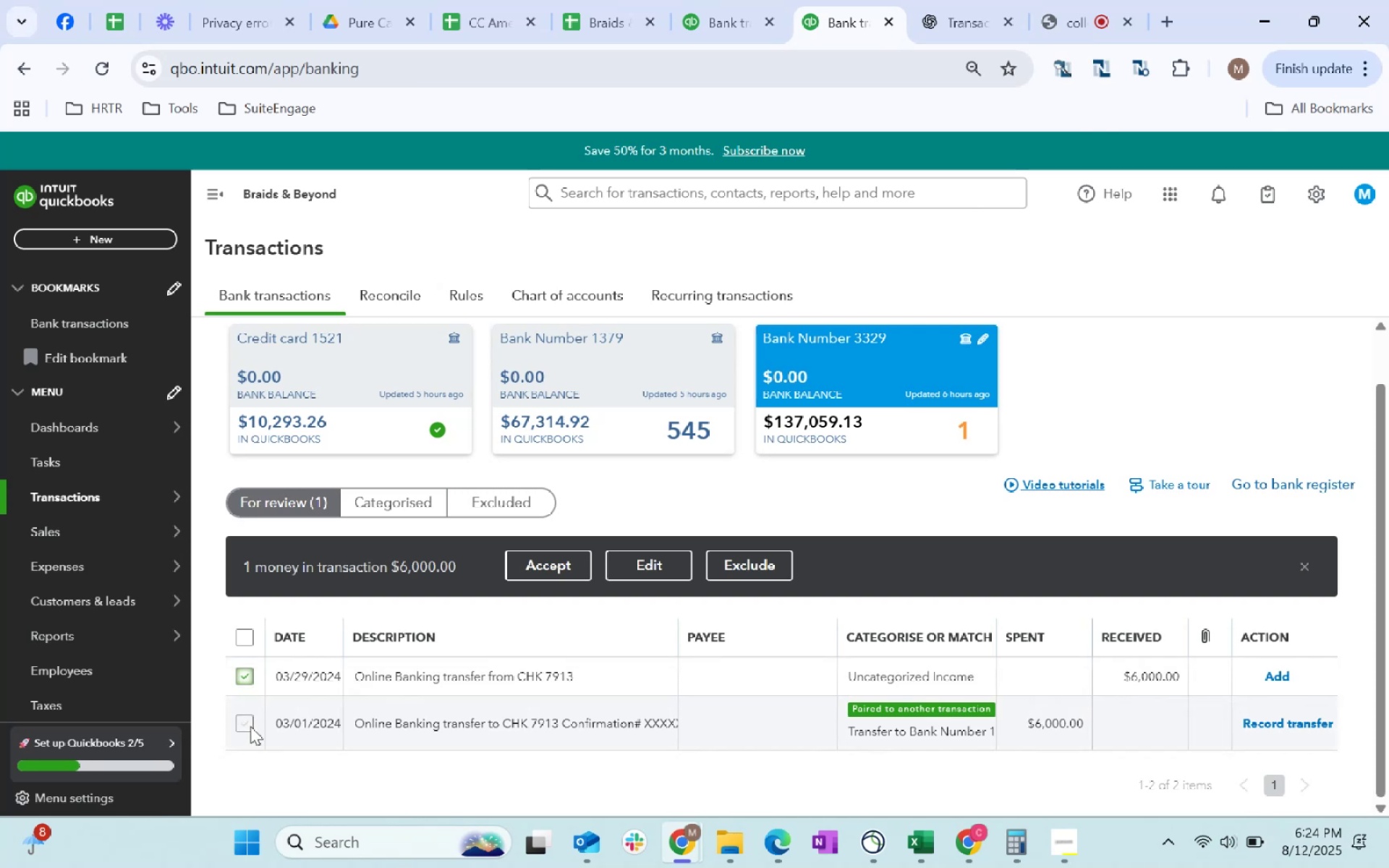 
left_click([250, 726])
 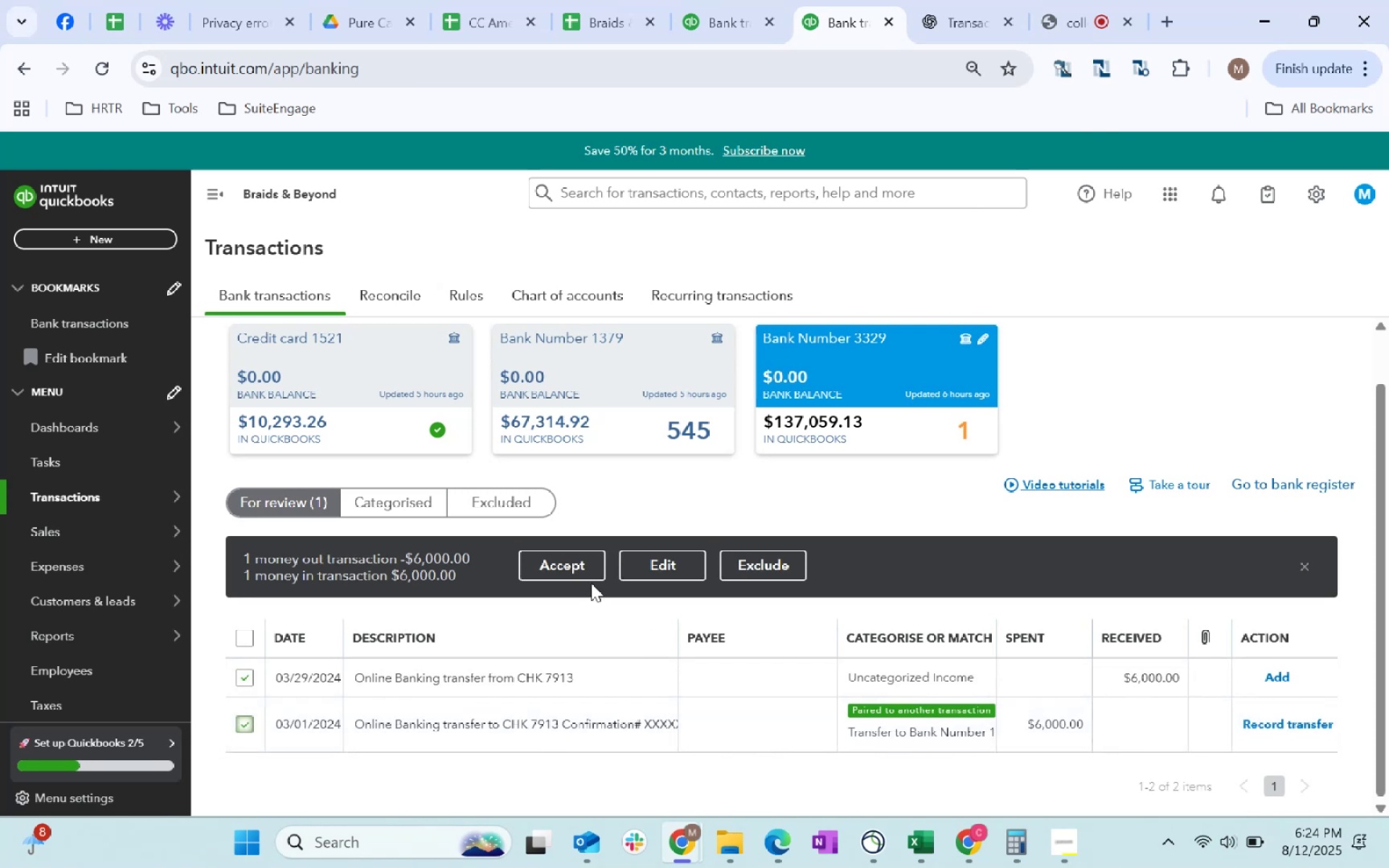 
left_click([910, 730])
 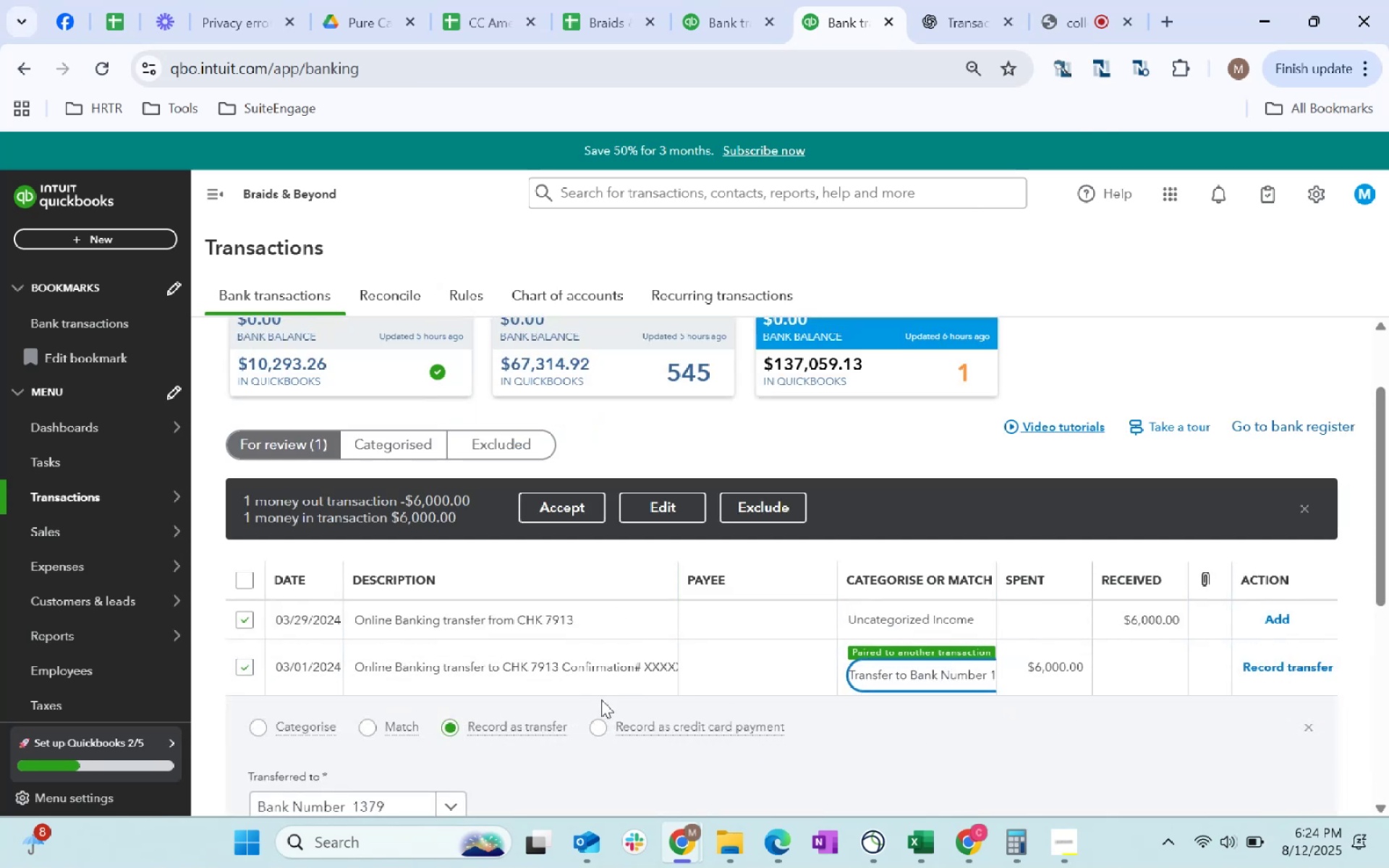 
scroll: coordinate [606, 699], scroll_direction: down, amount: 1.0
 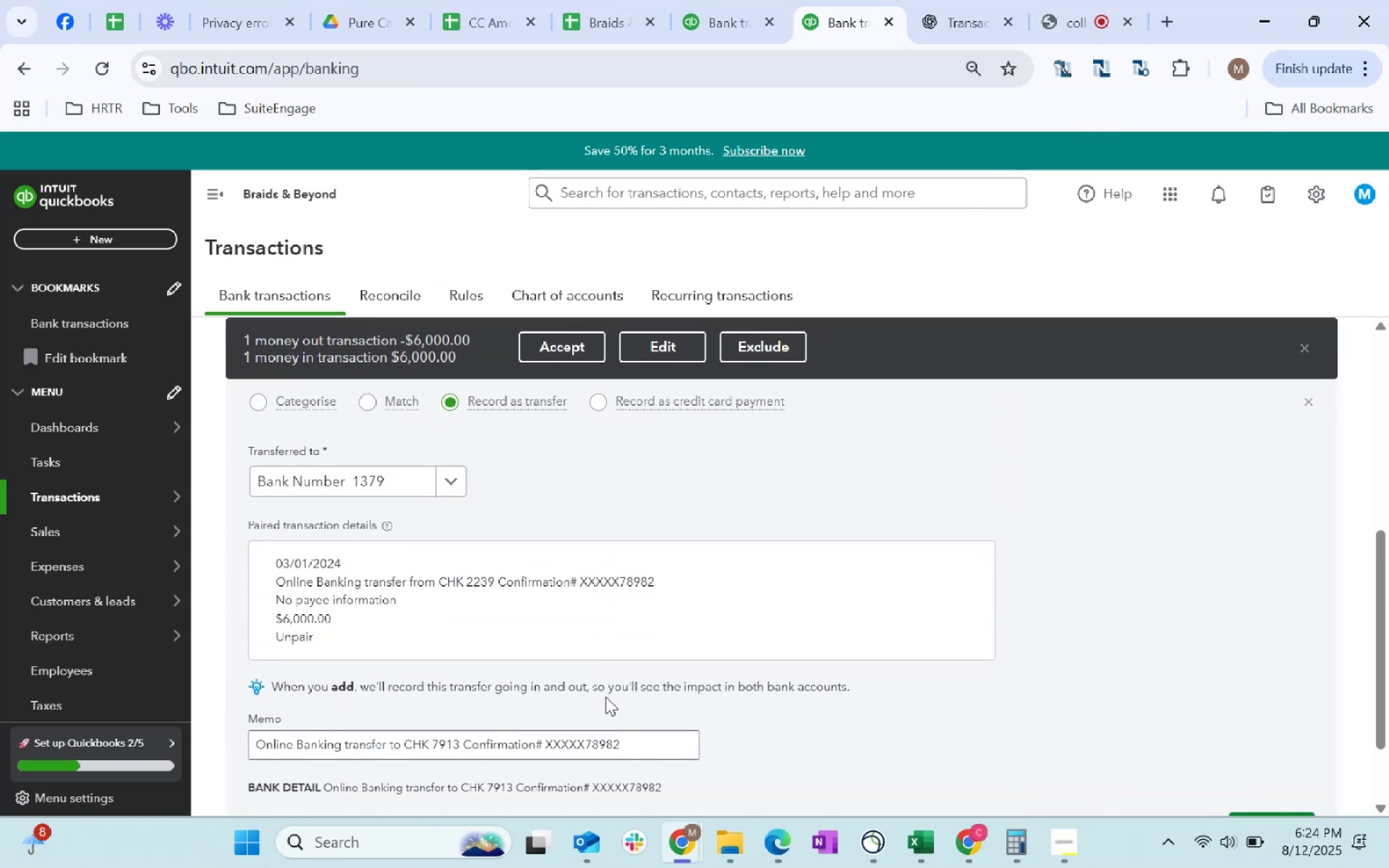 
scroll: coordinate [606, 697], scroll_direction: up, amount: 5.0
 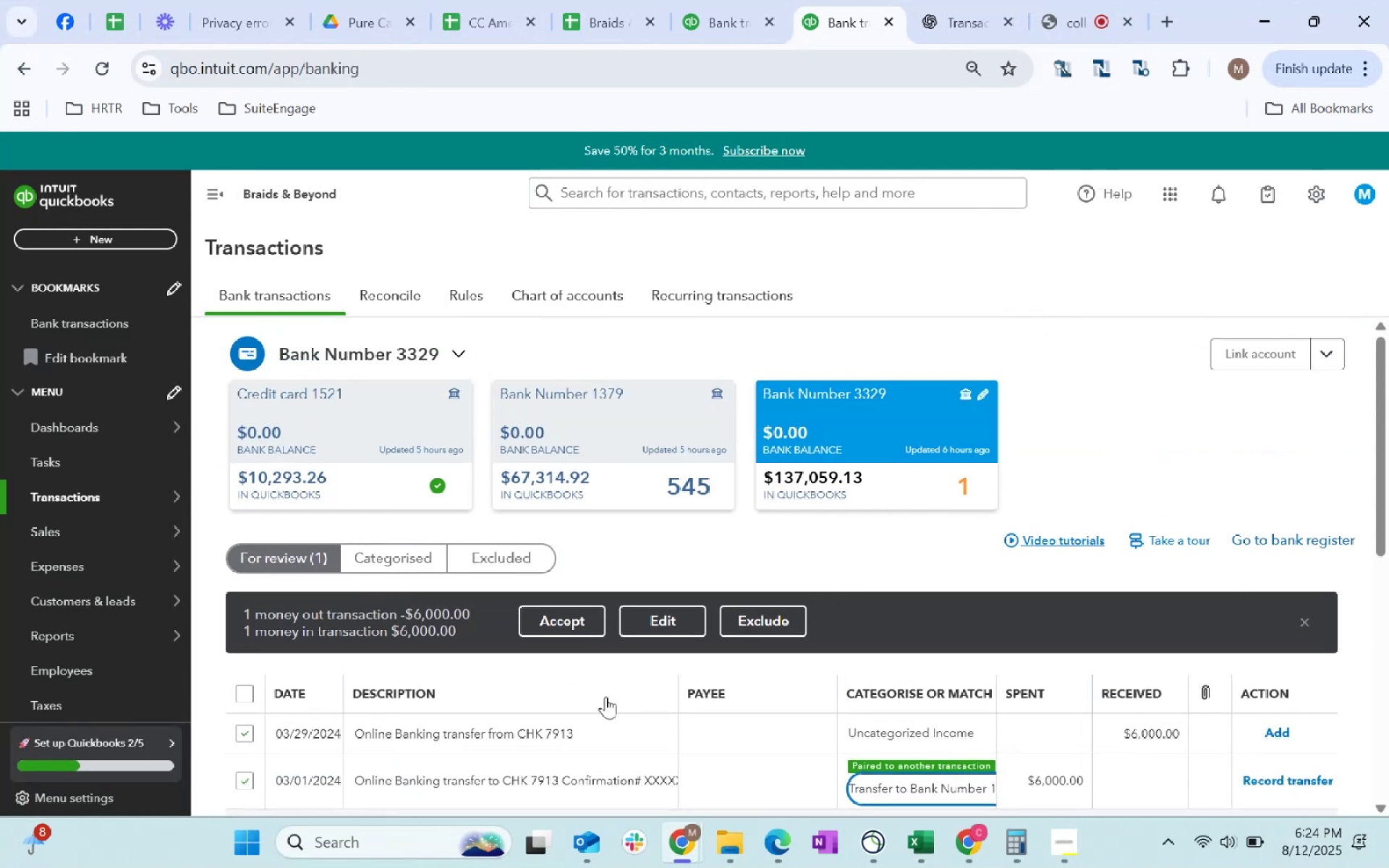 
scroll: coordinate [606, 697], scroll_direction: down, amount: 3.0
 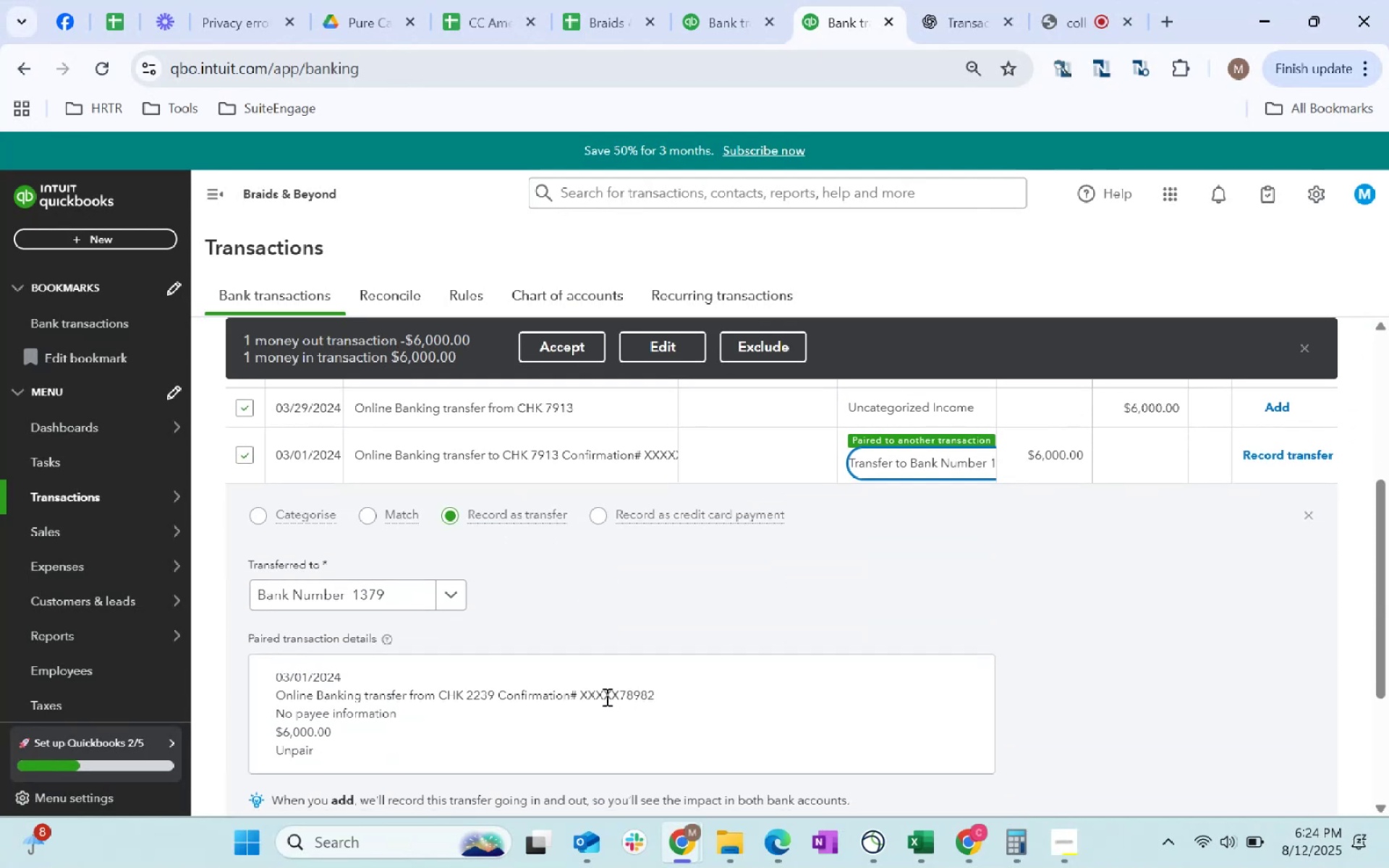 
wait(5.27)
 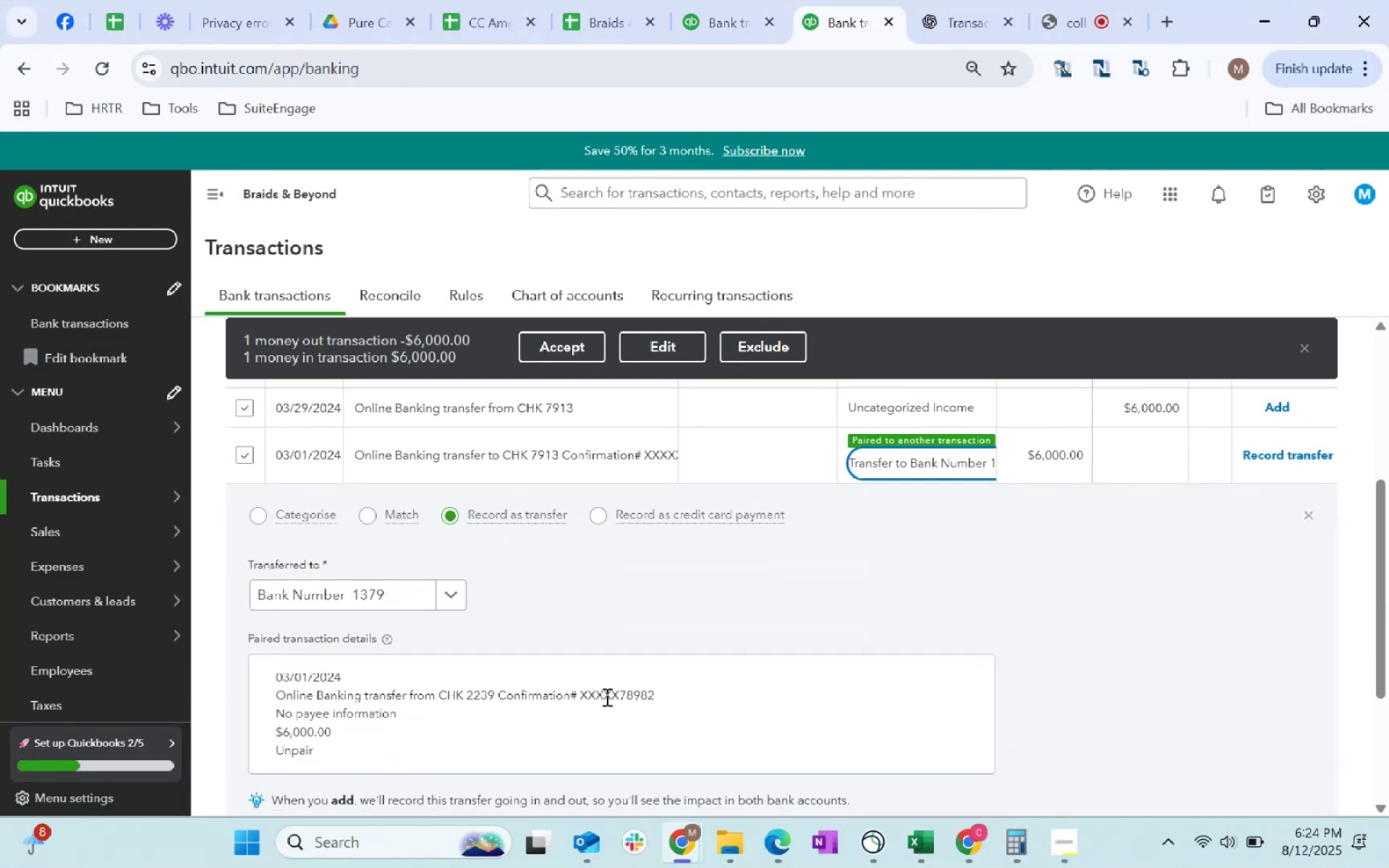 
scroll: coordinate [606, 697], scroll_direction: up, amount: 1.0
 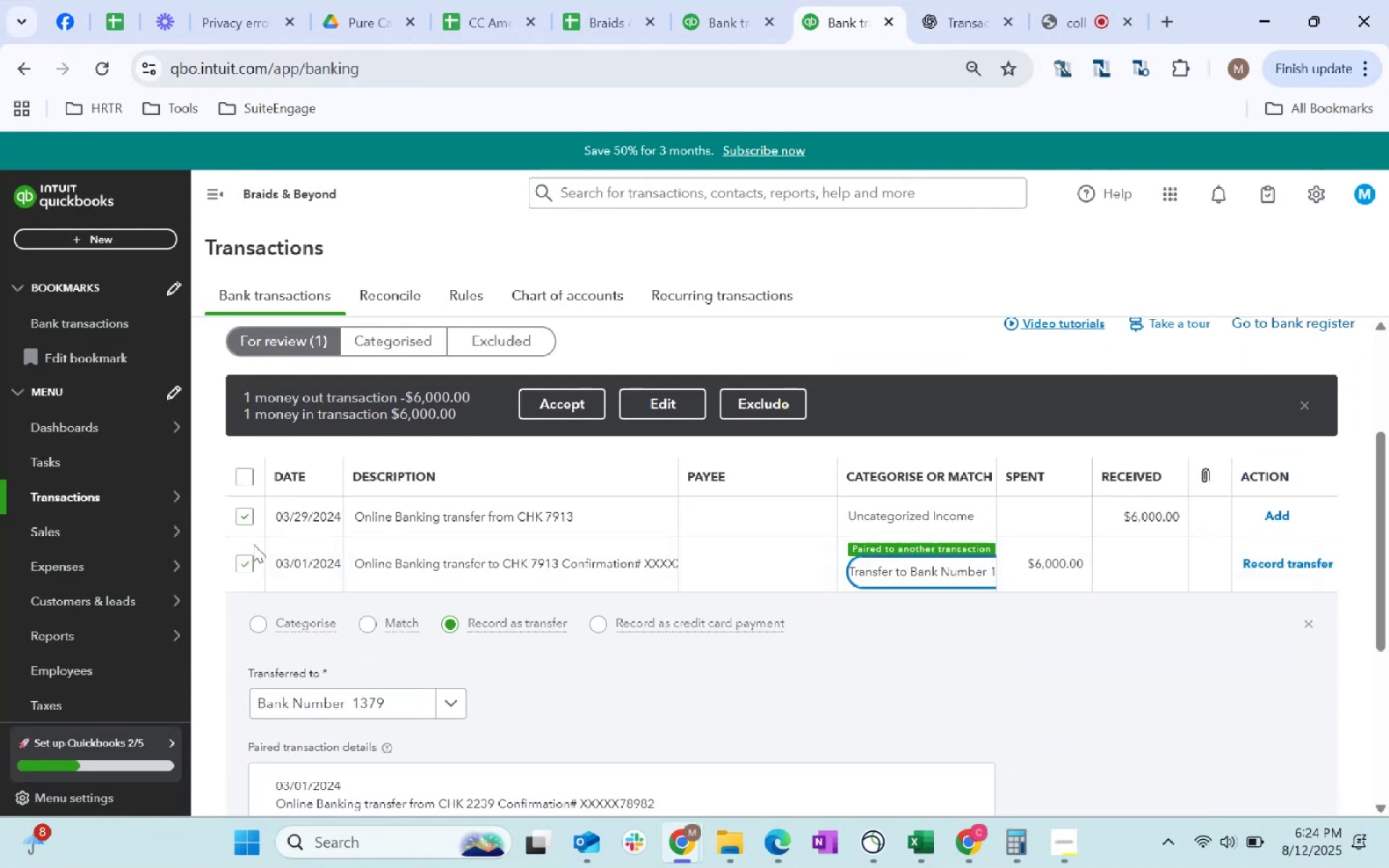 
left_click([246, 521])
 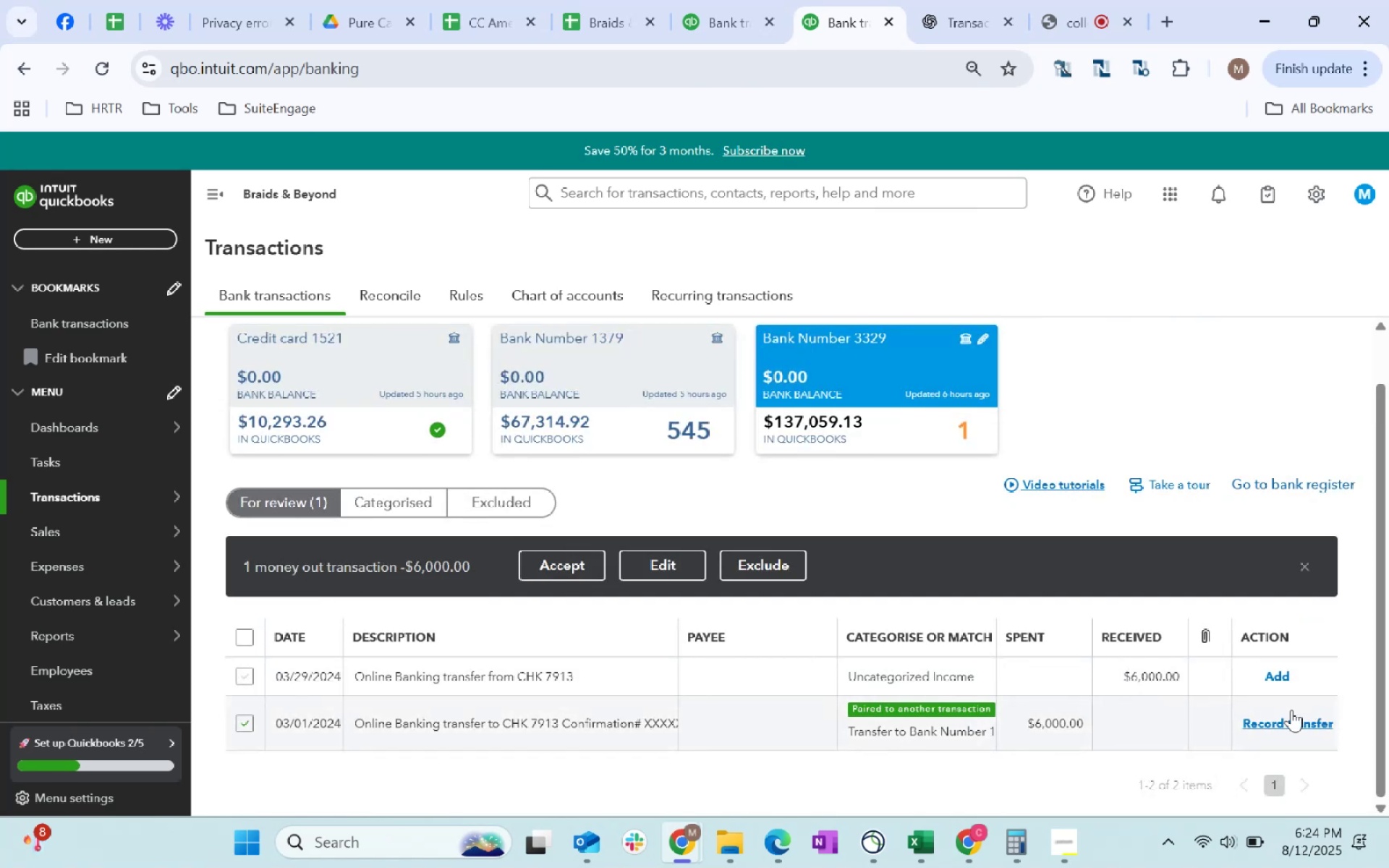 
left_click([739, 4])
 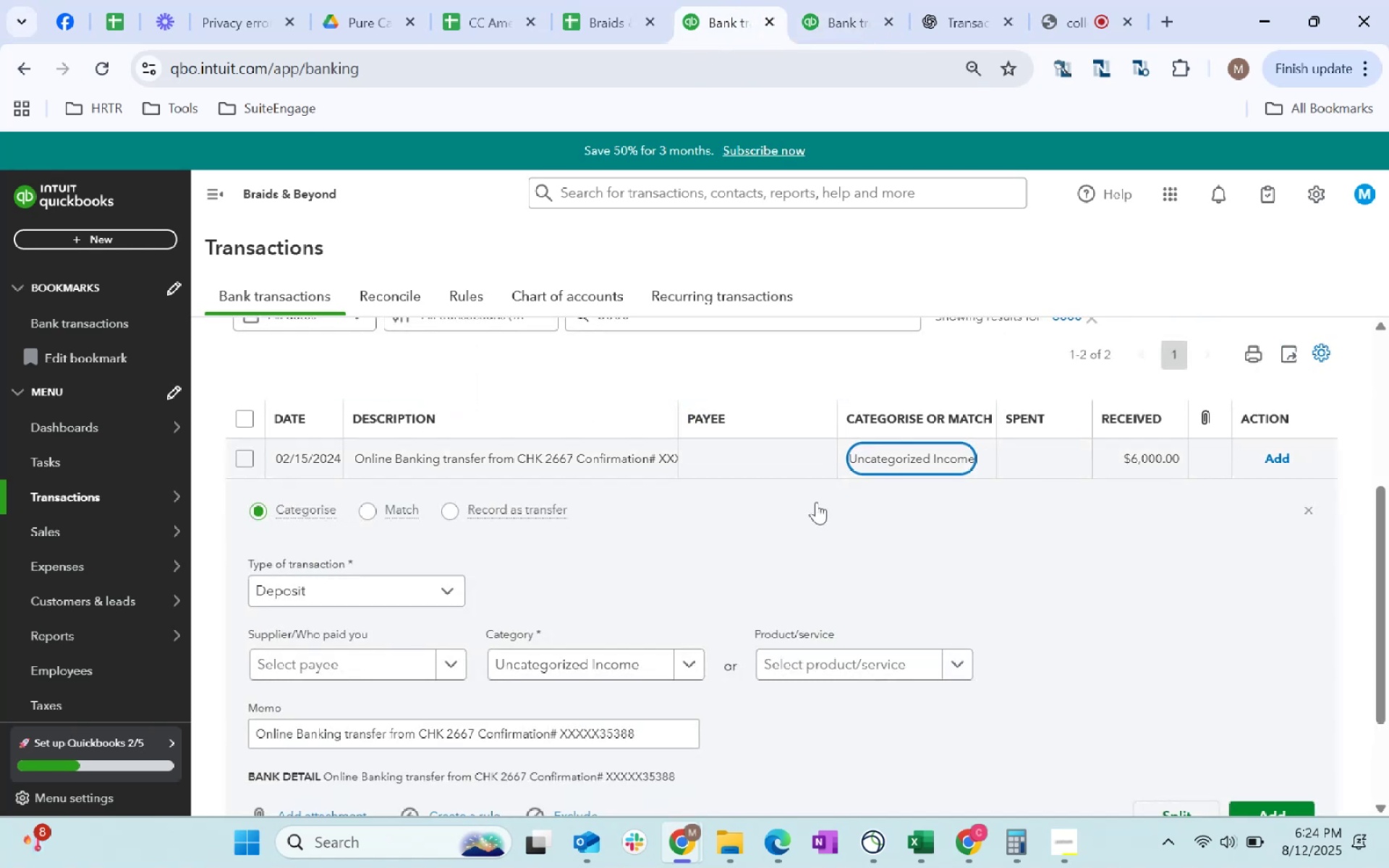 
scroll: coordinate [1061, 583], scroll_direction: down, amount: 2.0
 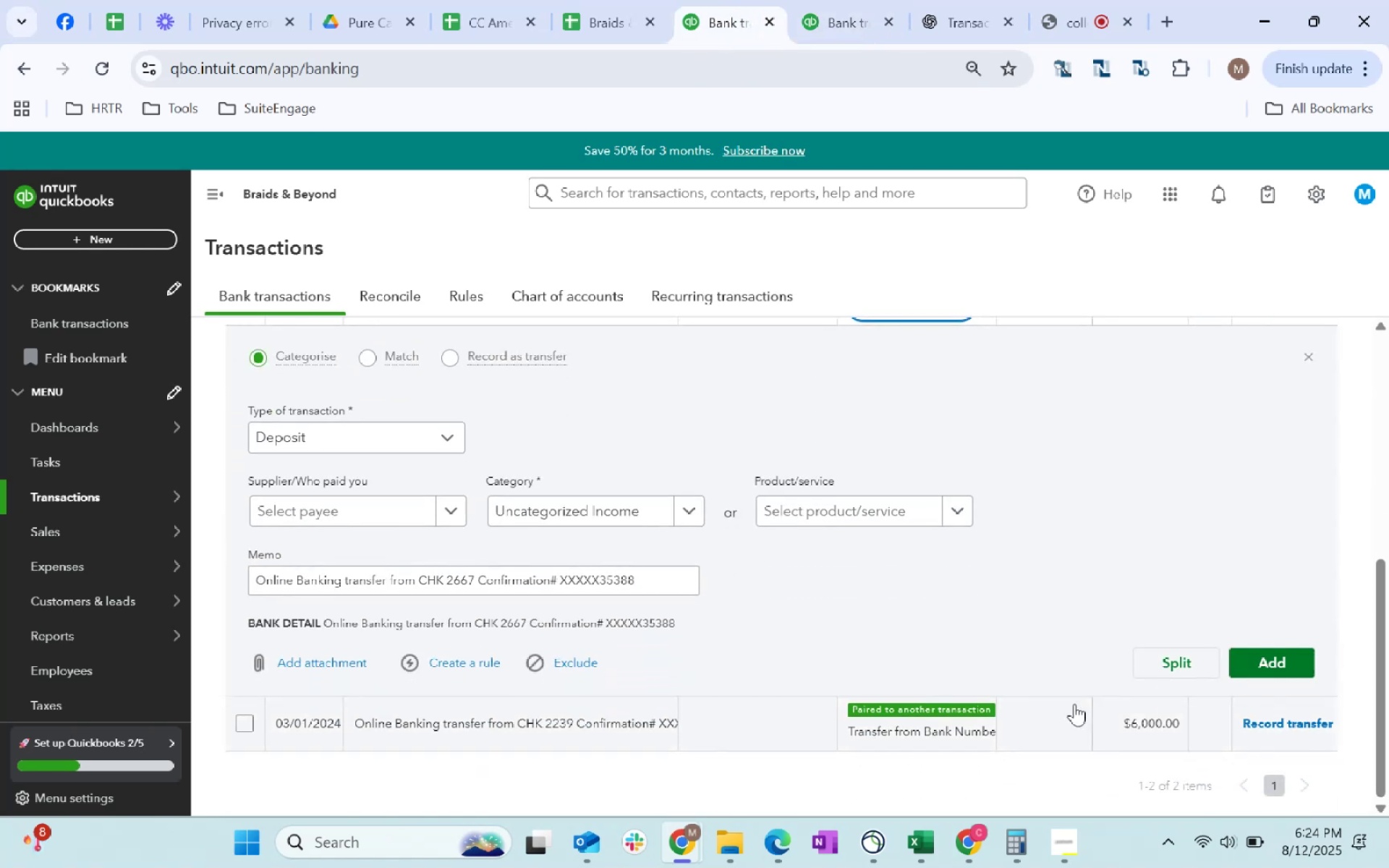 
left_click([1029, 726])
 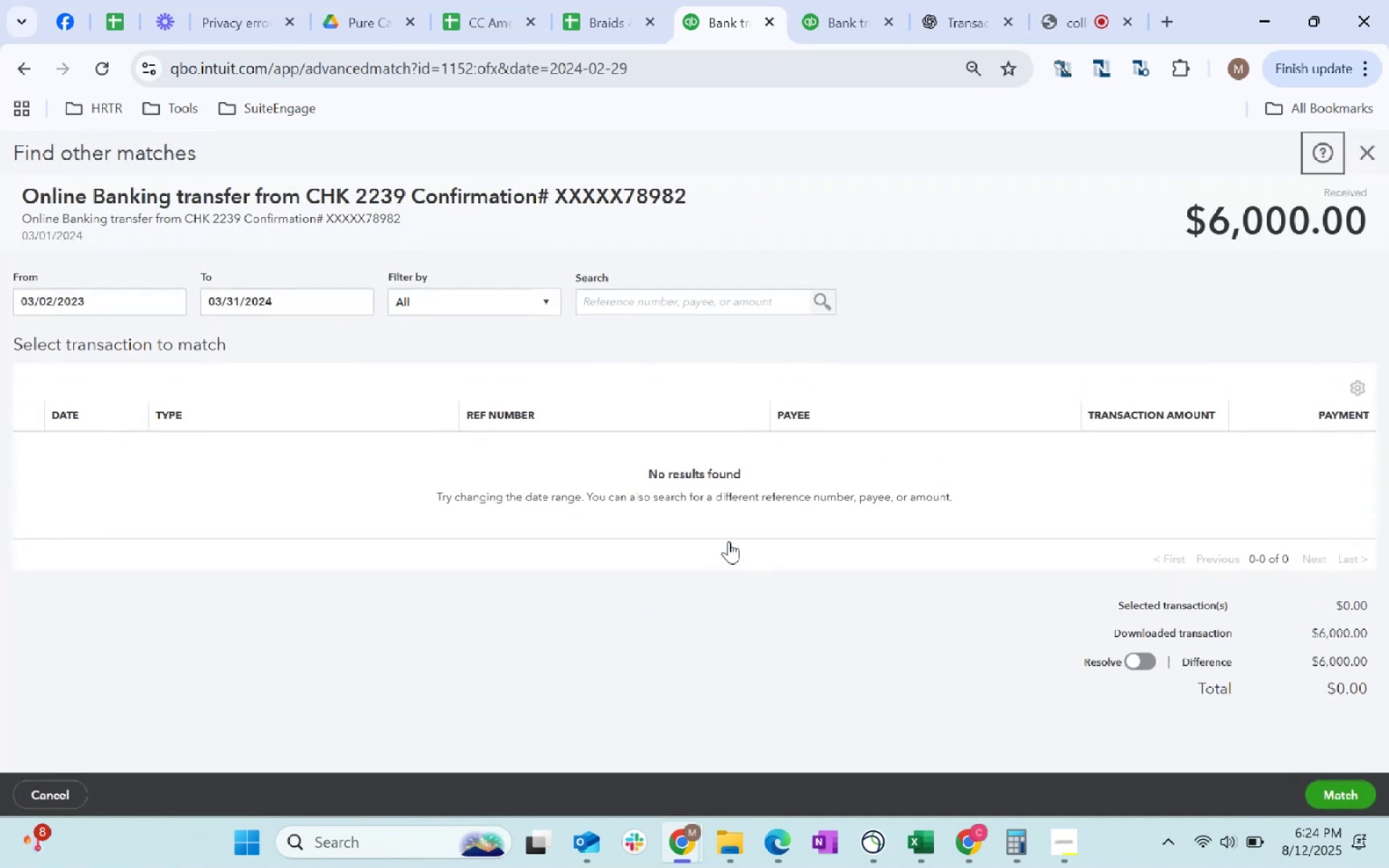 
wait(9.37)
 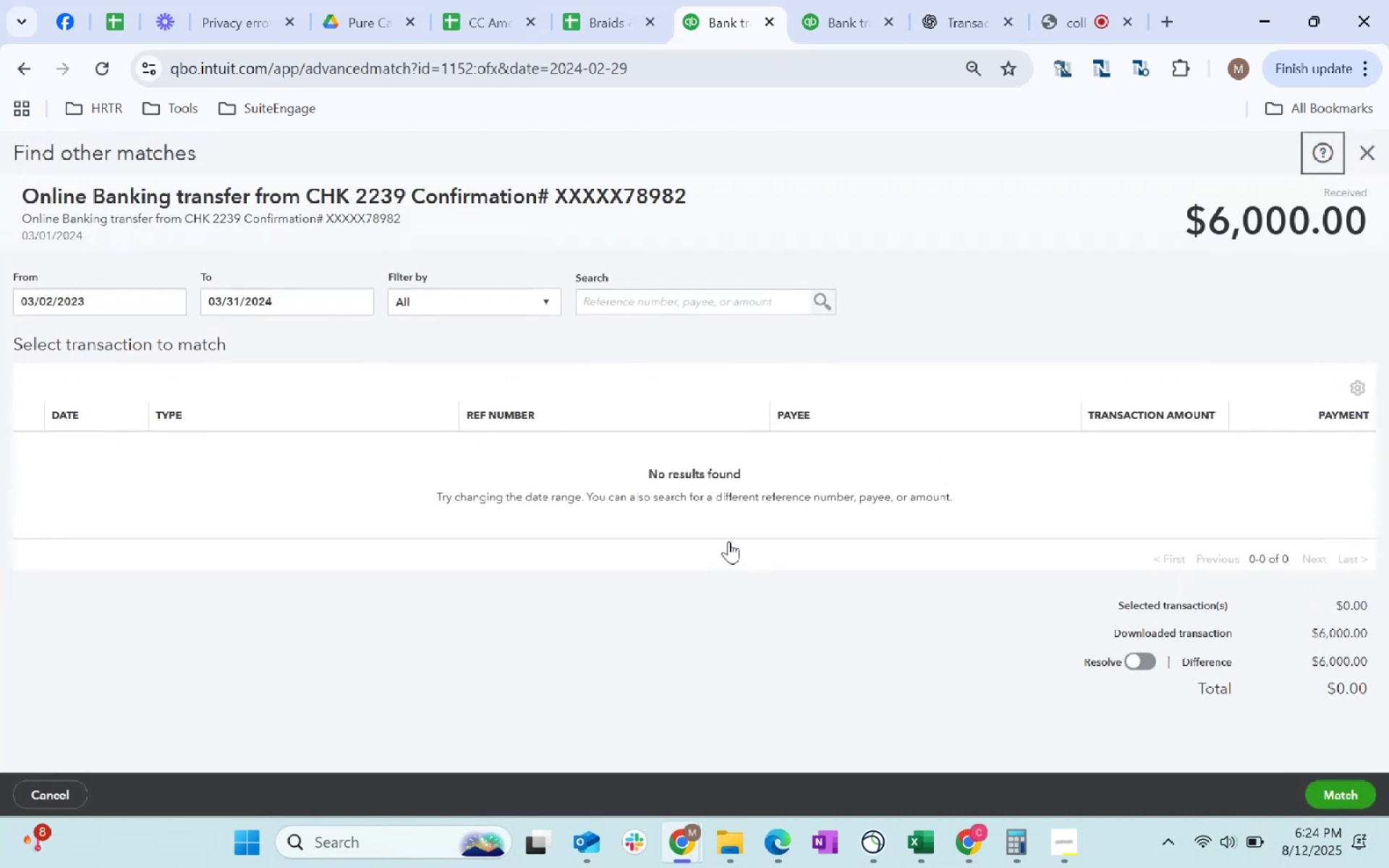 
left_click([1362, 150])
 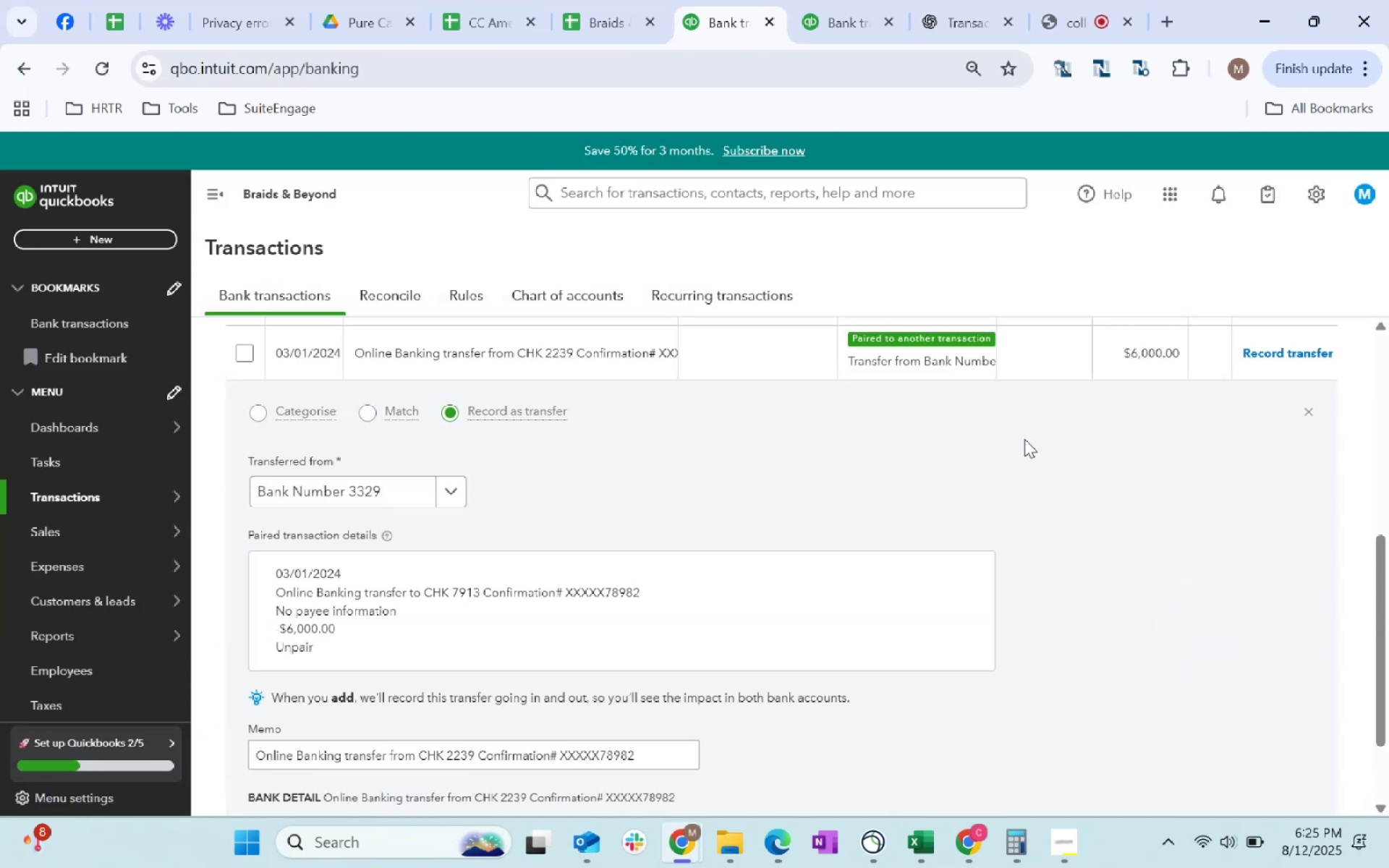 
scroll: coordinate [972, 431], scroll_direction: up, amount: 3.0
 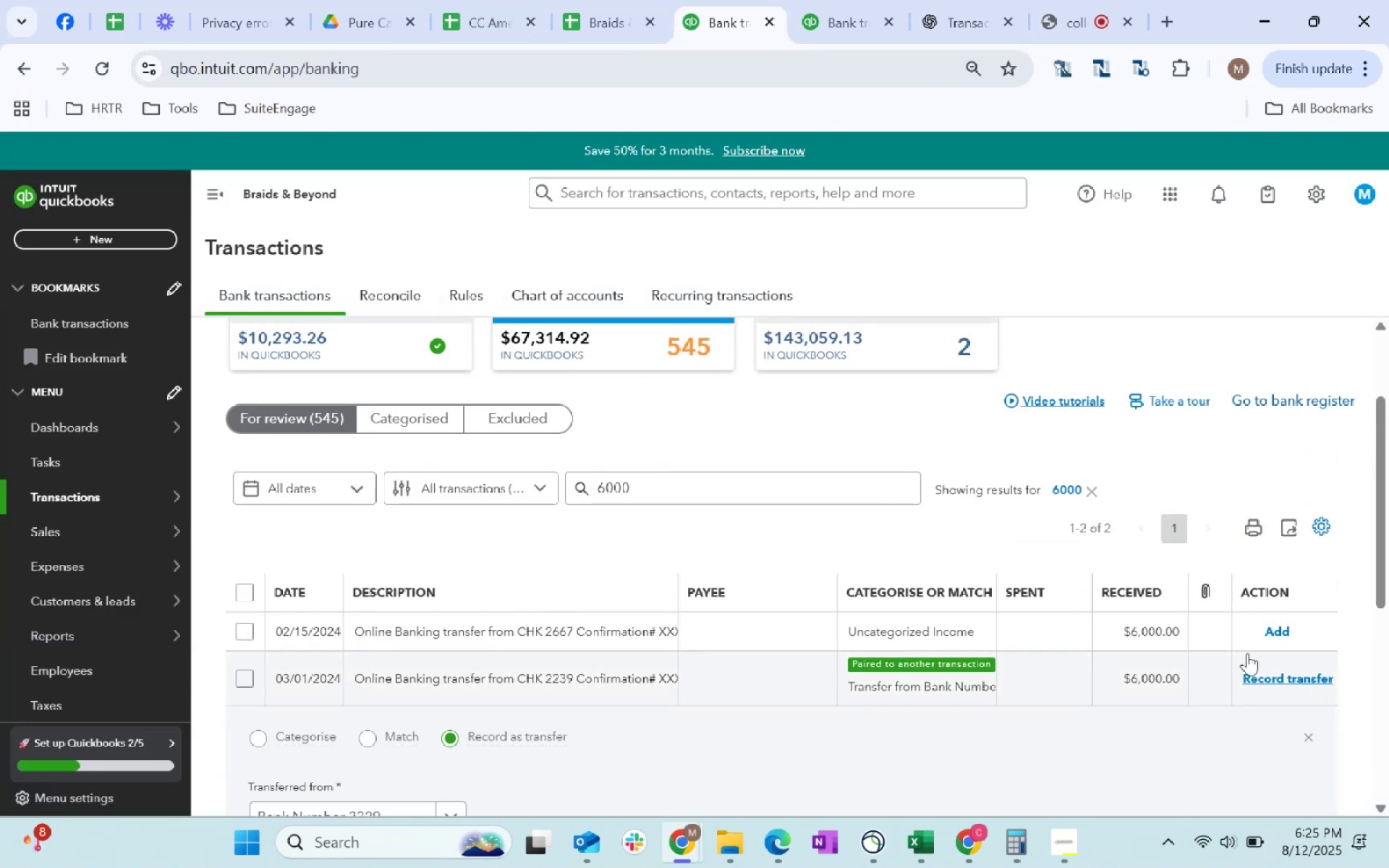 
left_click([859, 13])
 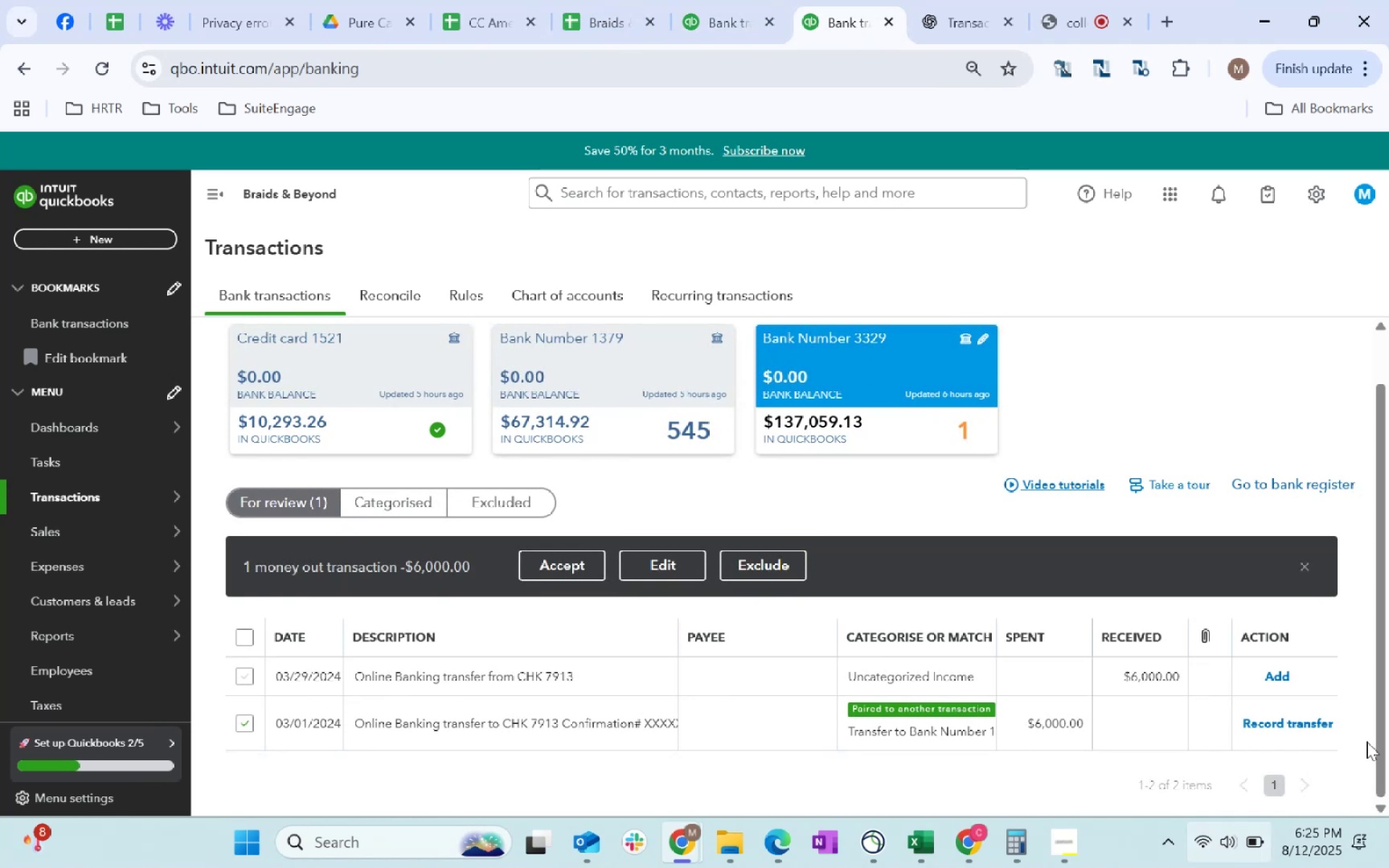 
left_click([1281, 726])
 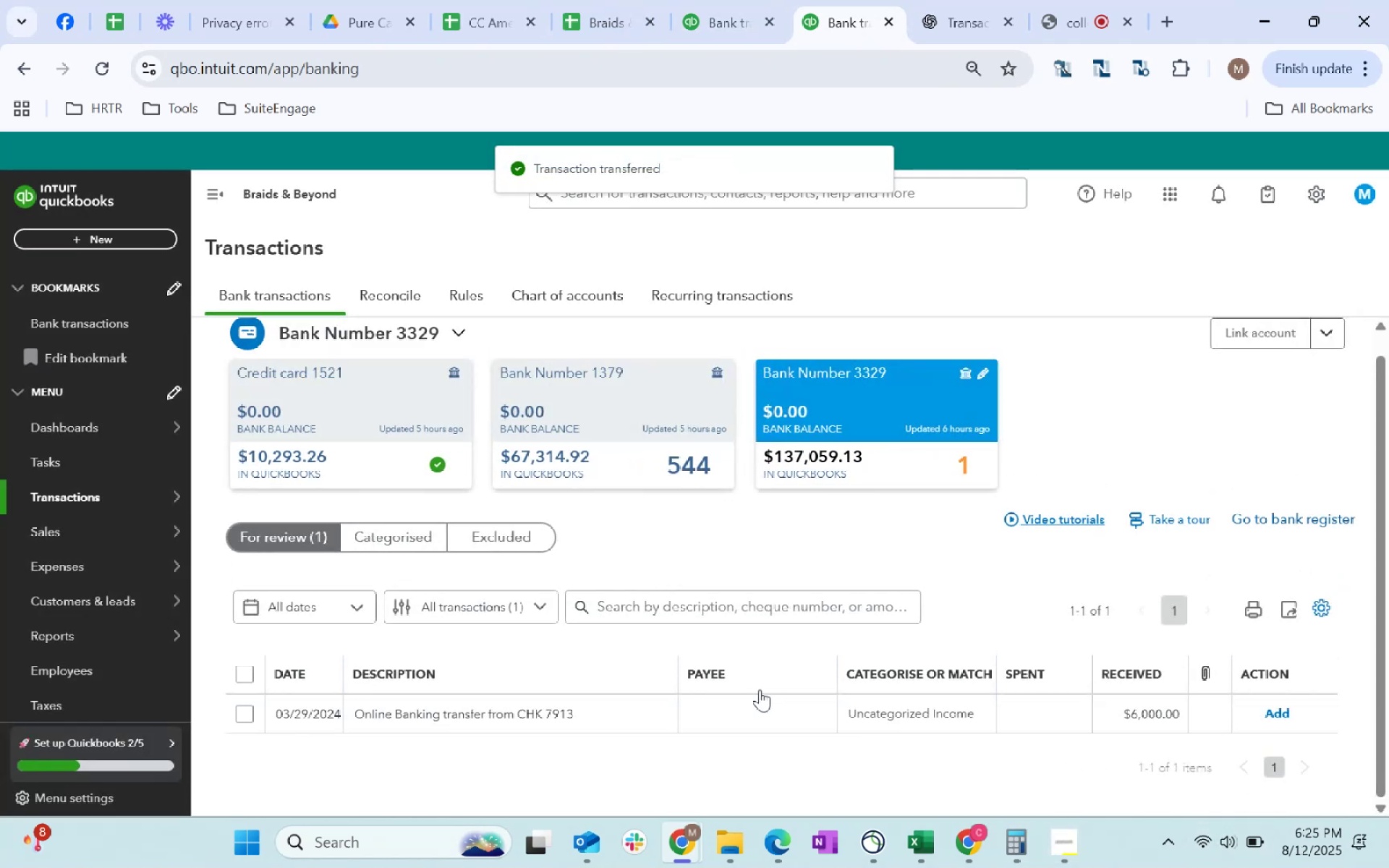 
wait(5.6)
 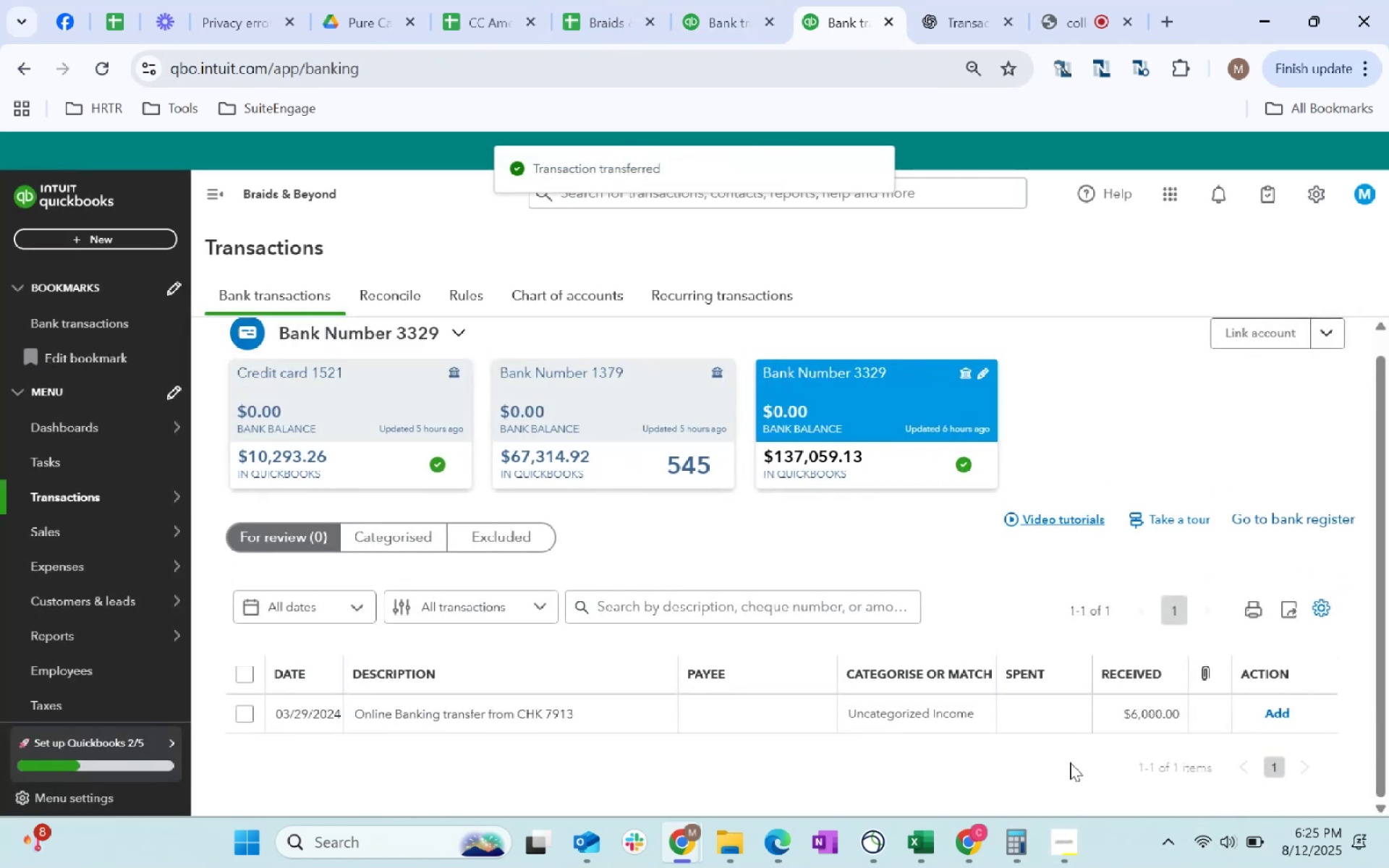 
left_click([737, 0])
 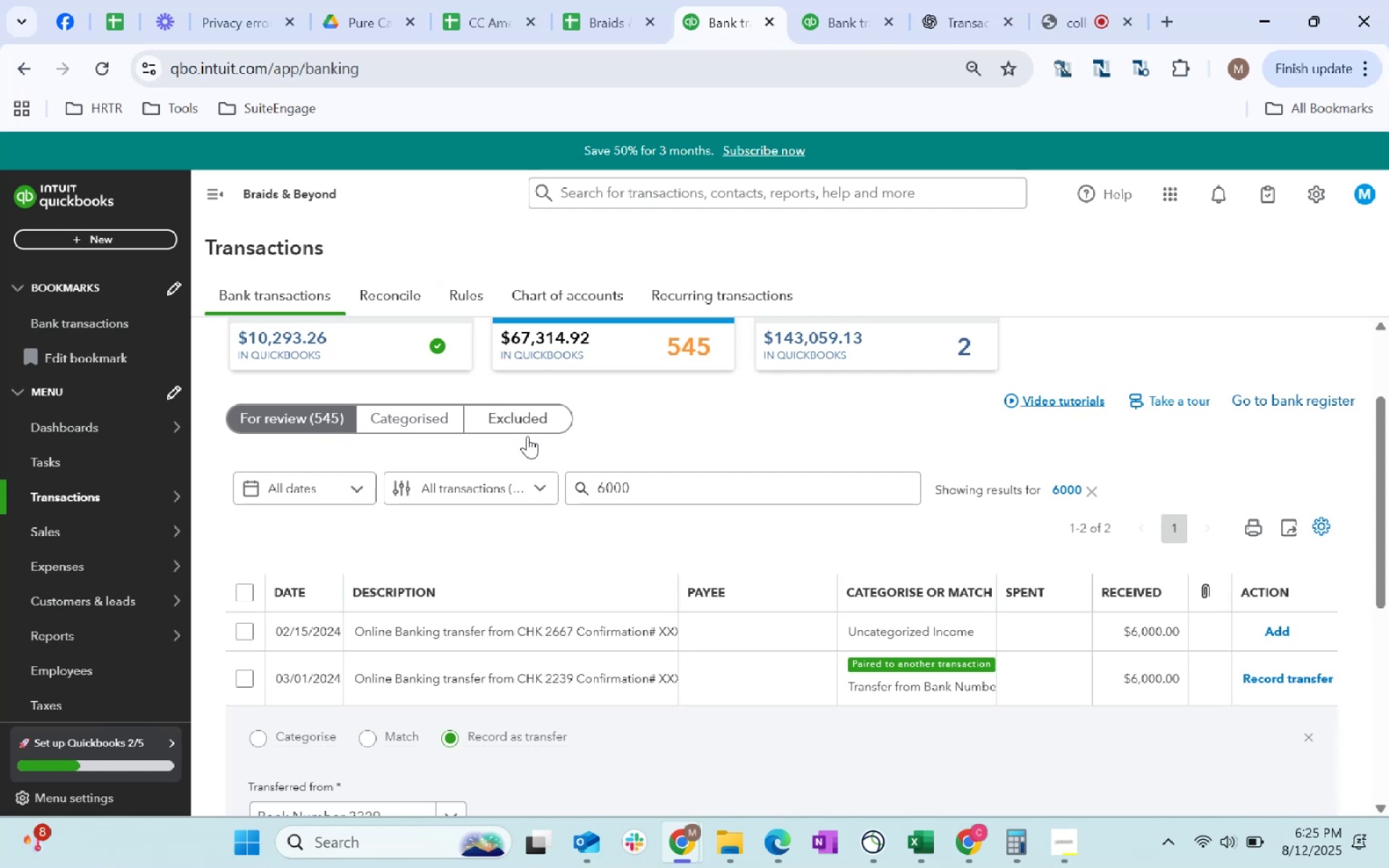 
wait(8.06)
 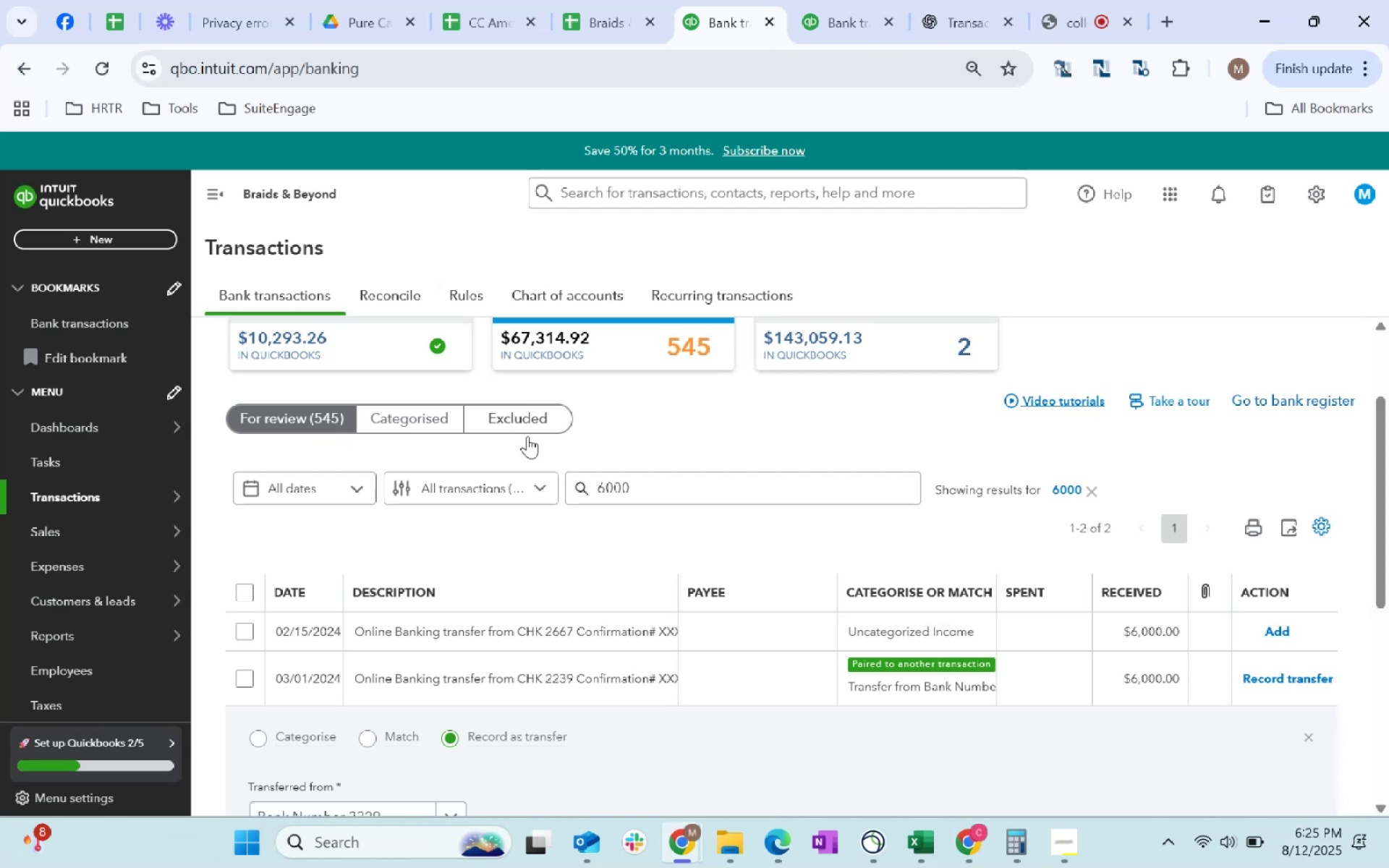 
left_click([680, 490])
 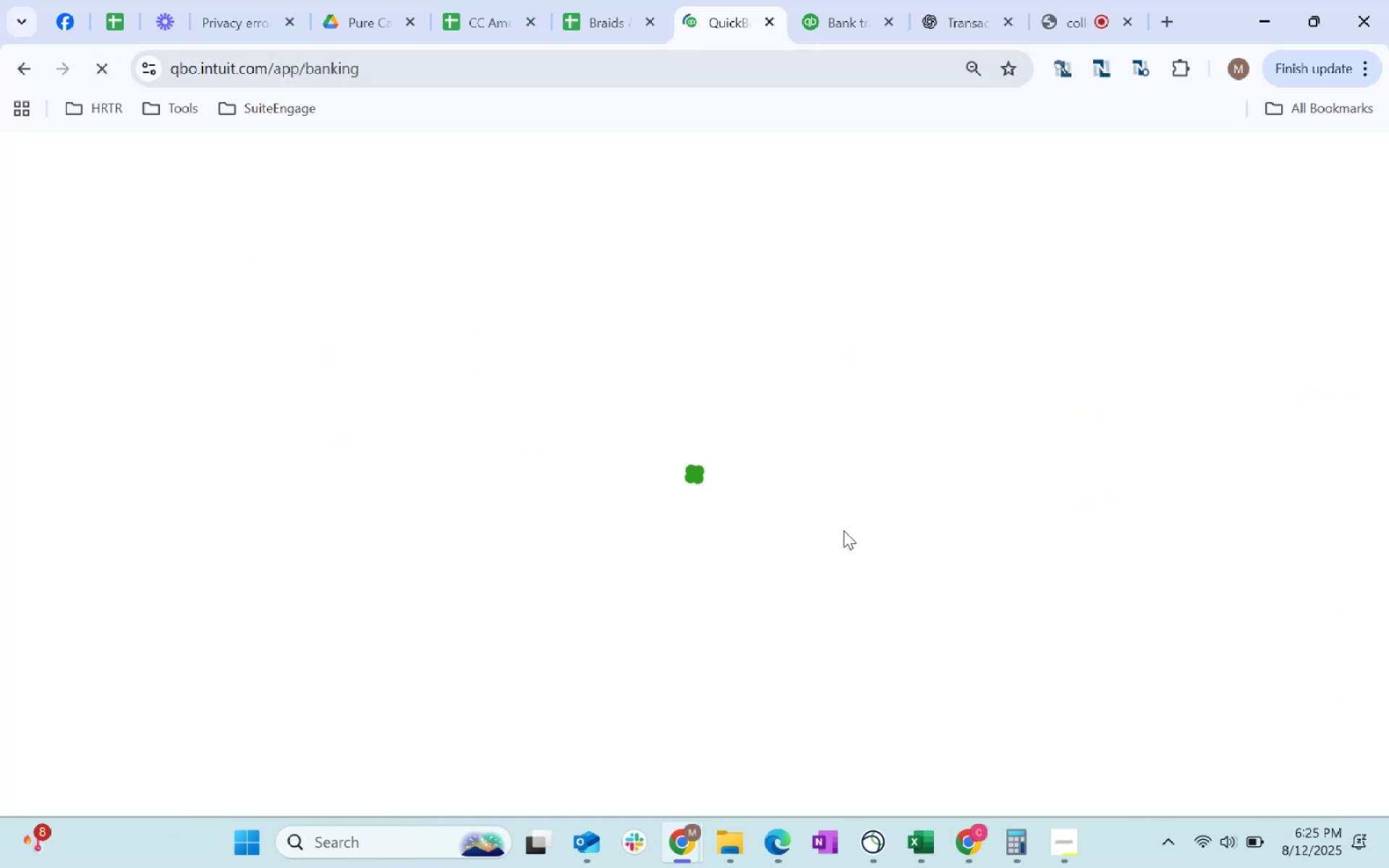 
left_click([802, 0])
 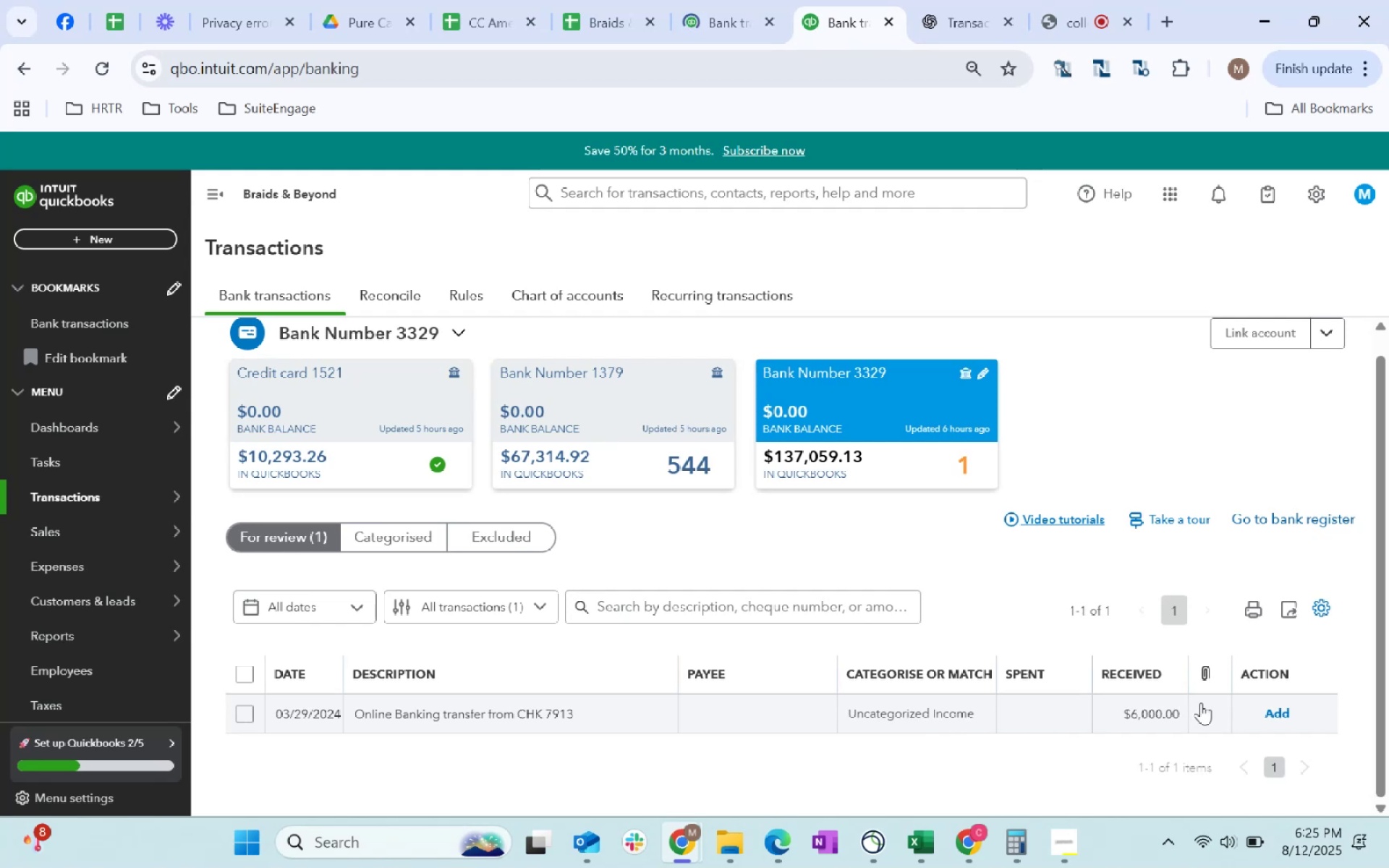 
left_click([677, 0])
 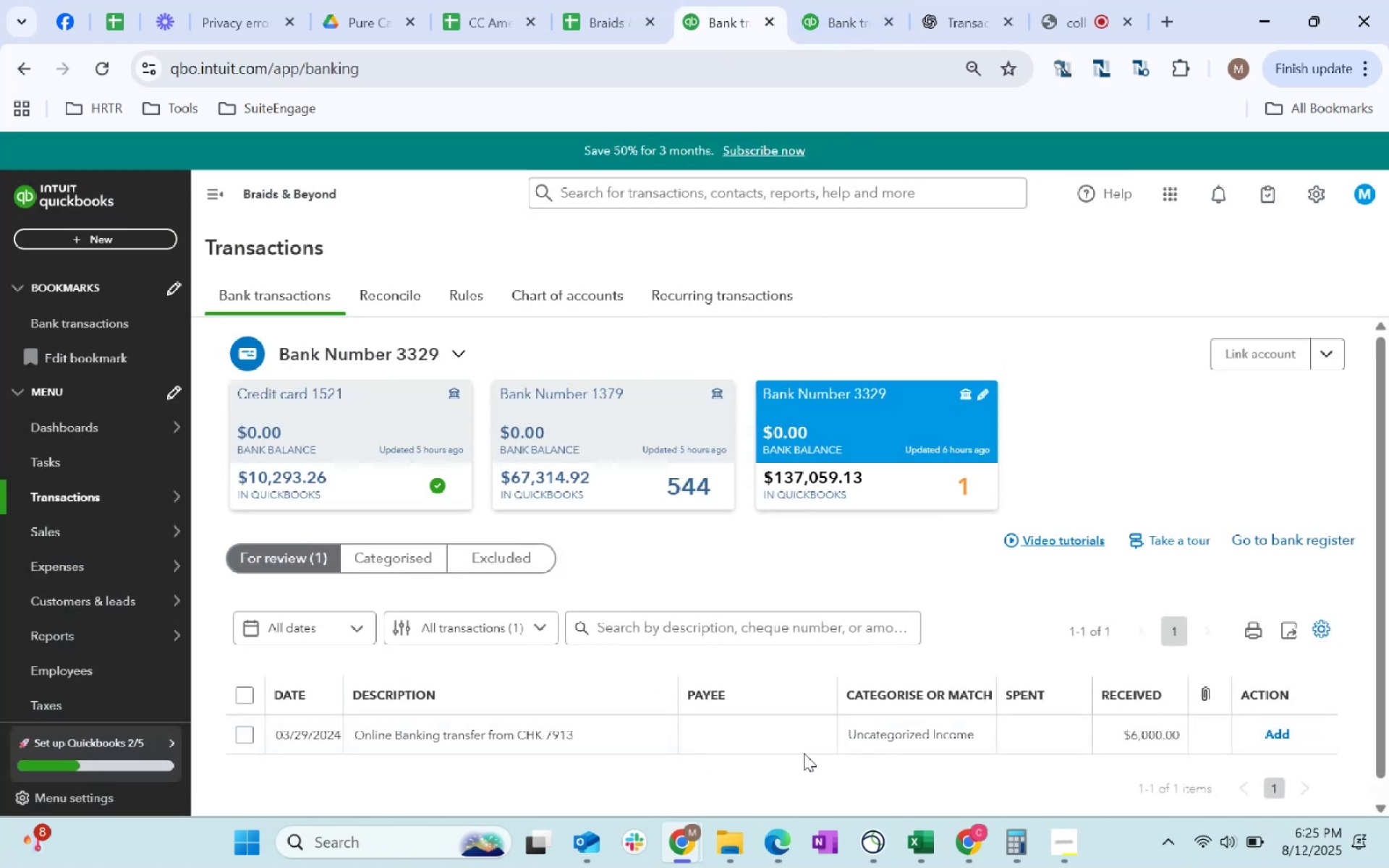 
wait(6.8)
 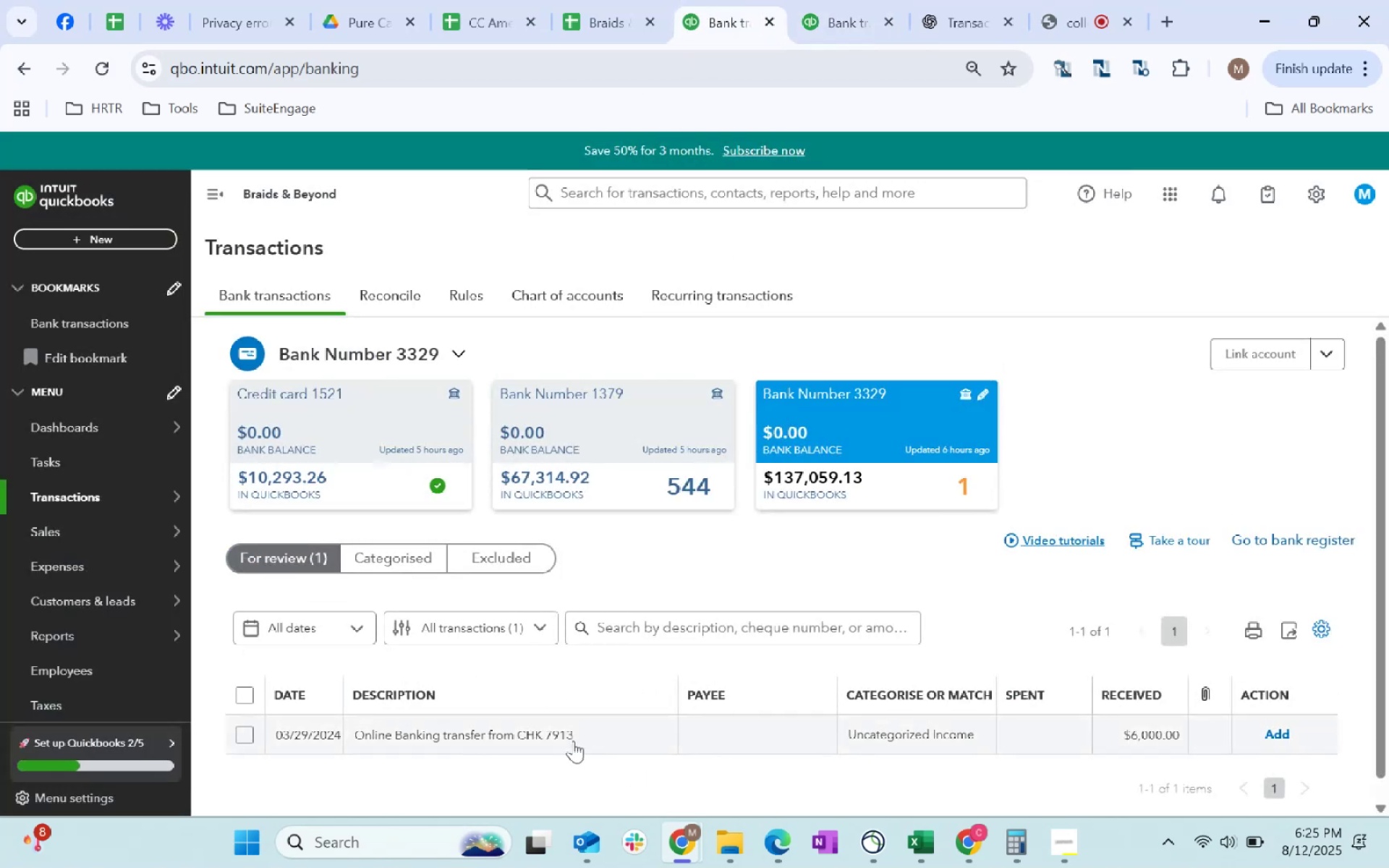 
left_click([888, 0])
 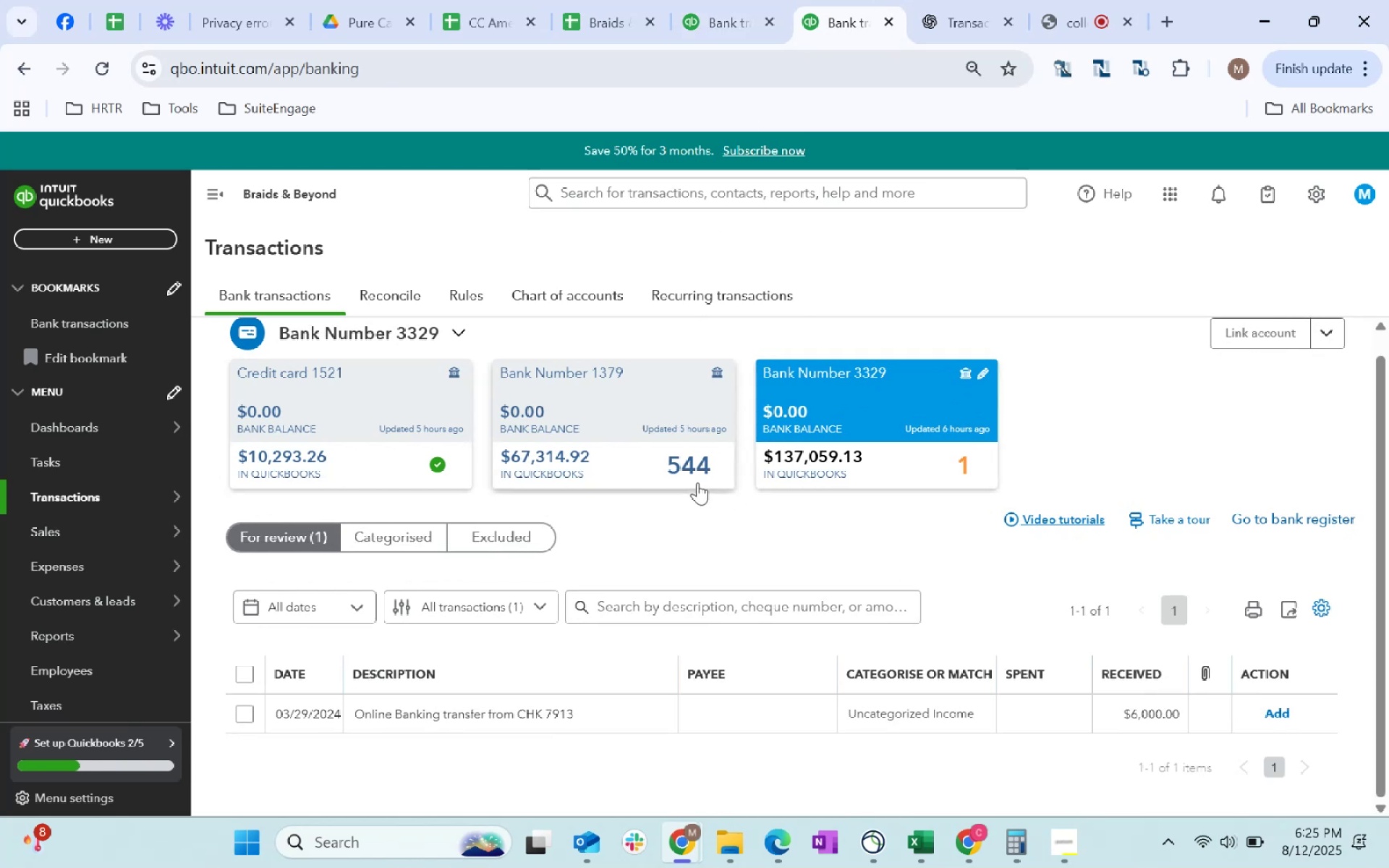 
left_click([626, 407])
 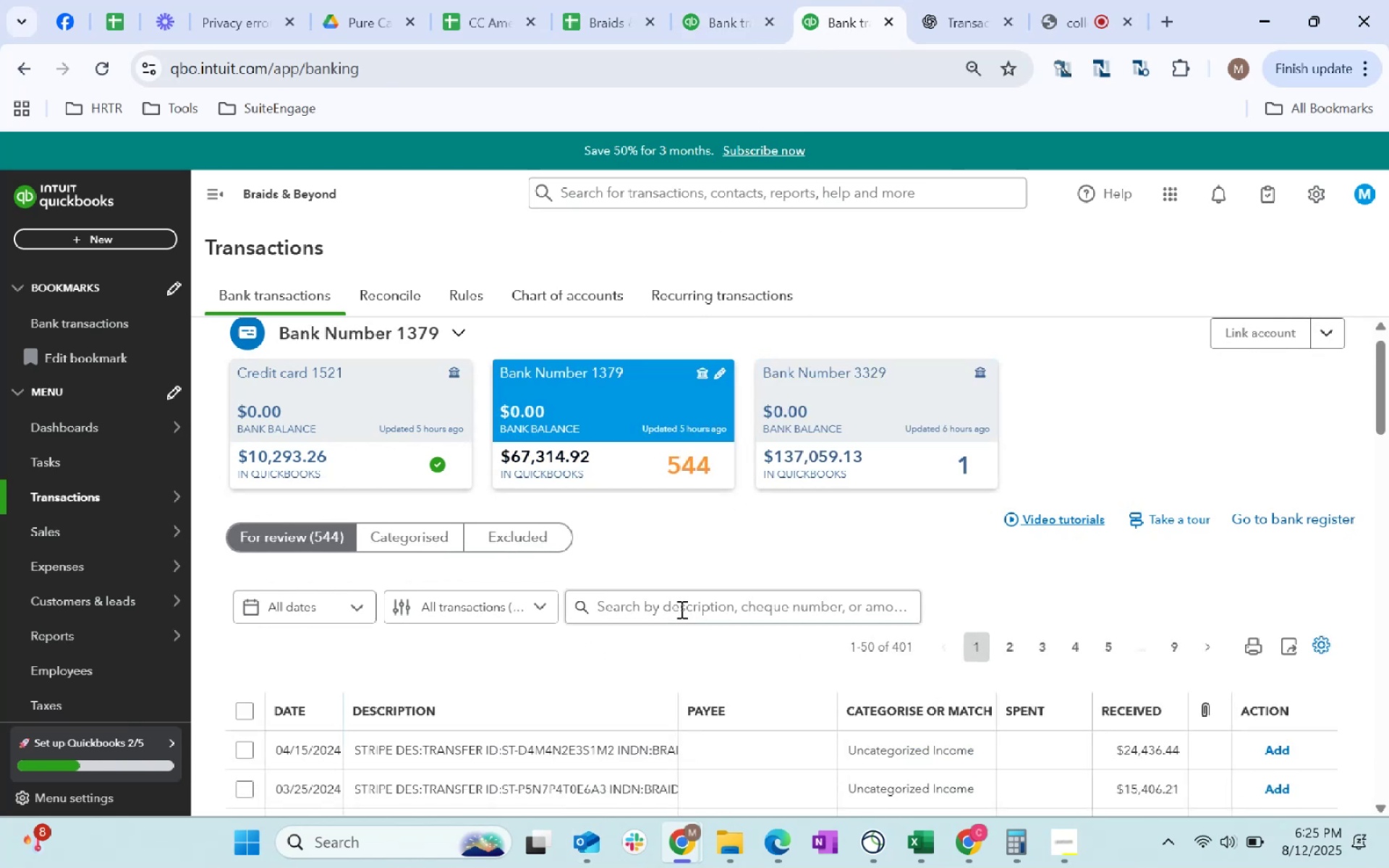 
type(6000)
 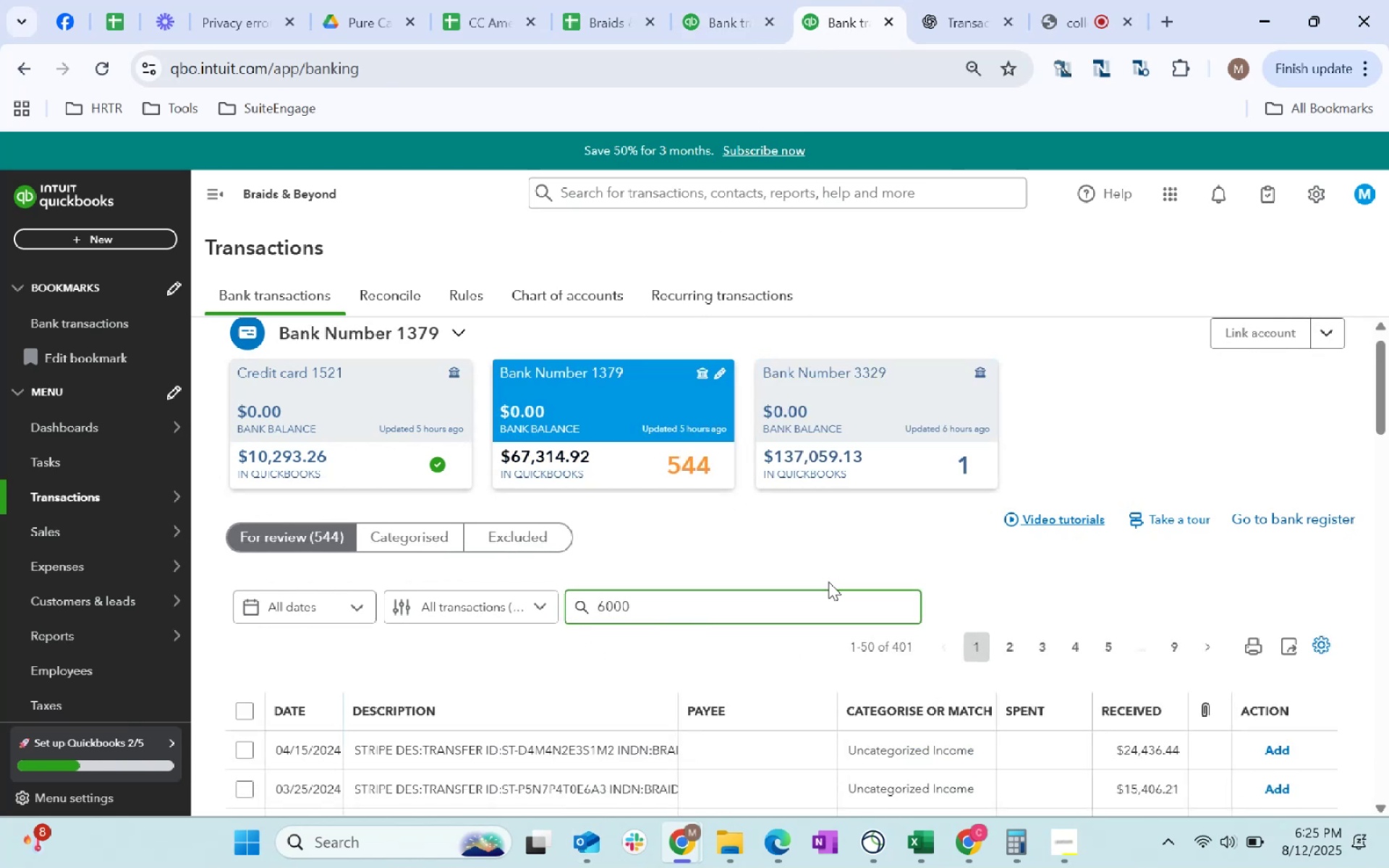 
left_click([967, 568])
 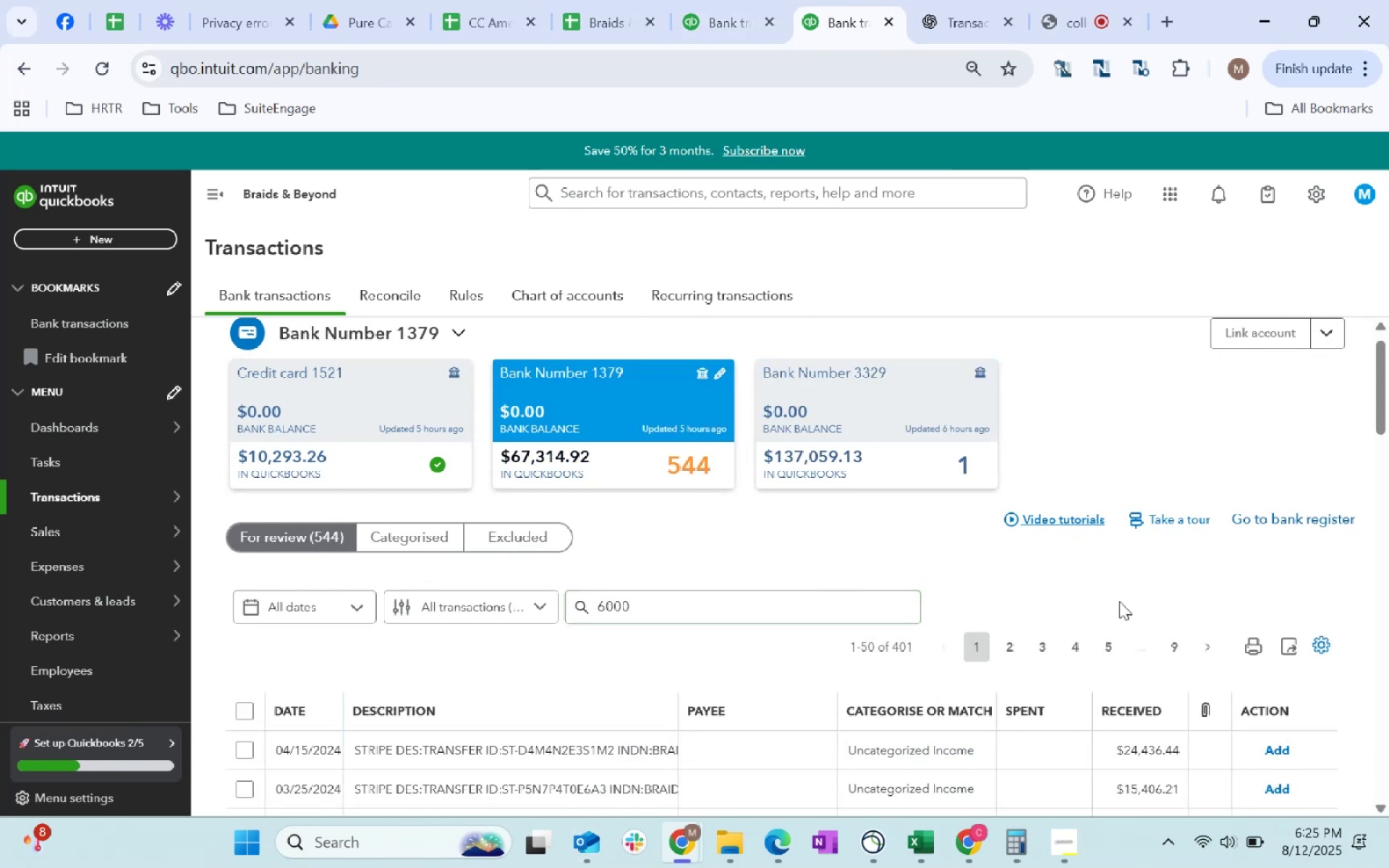 
left_click([808, 621])
 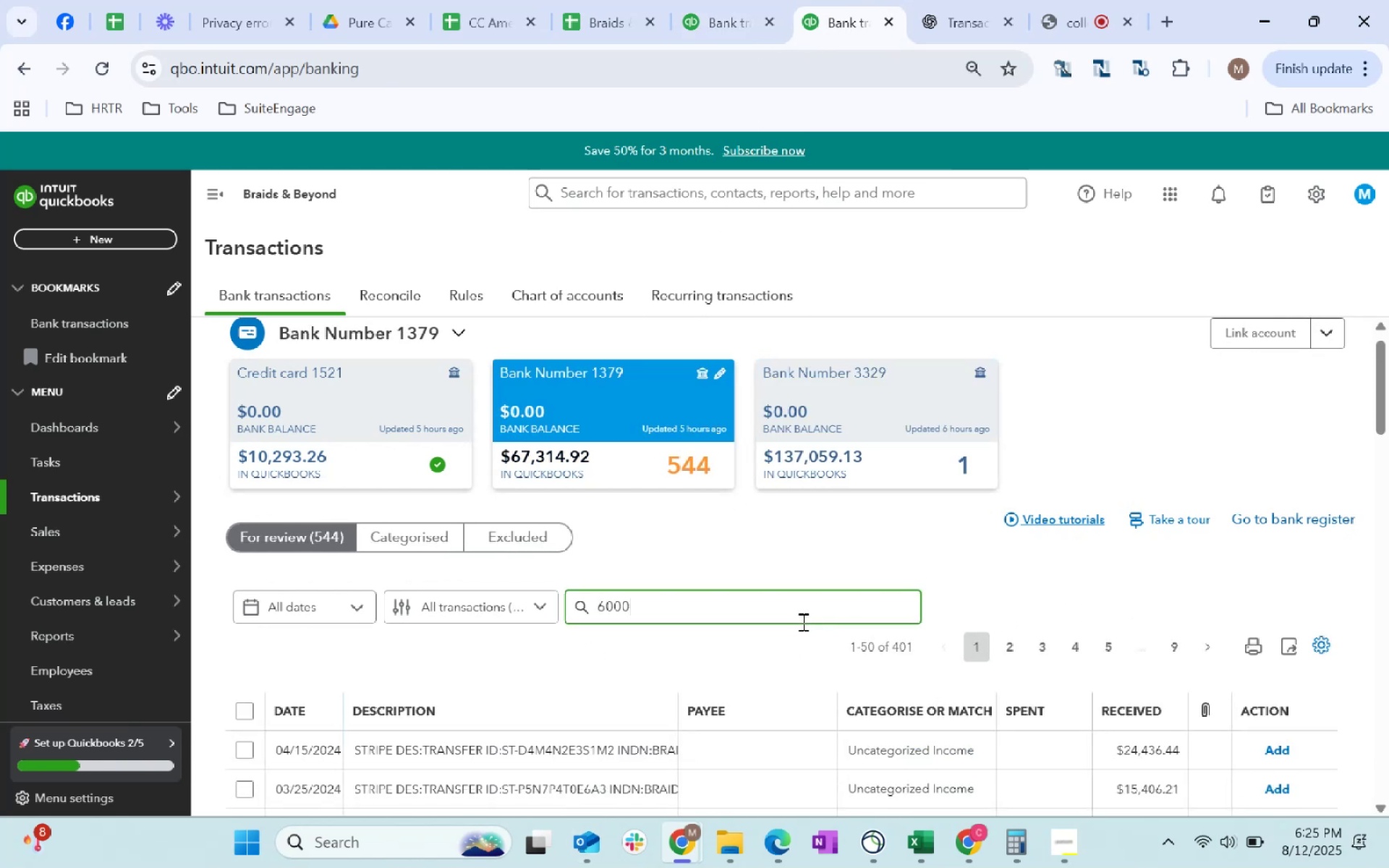 
key(Enter)
 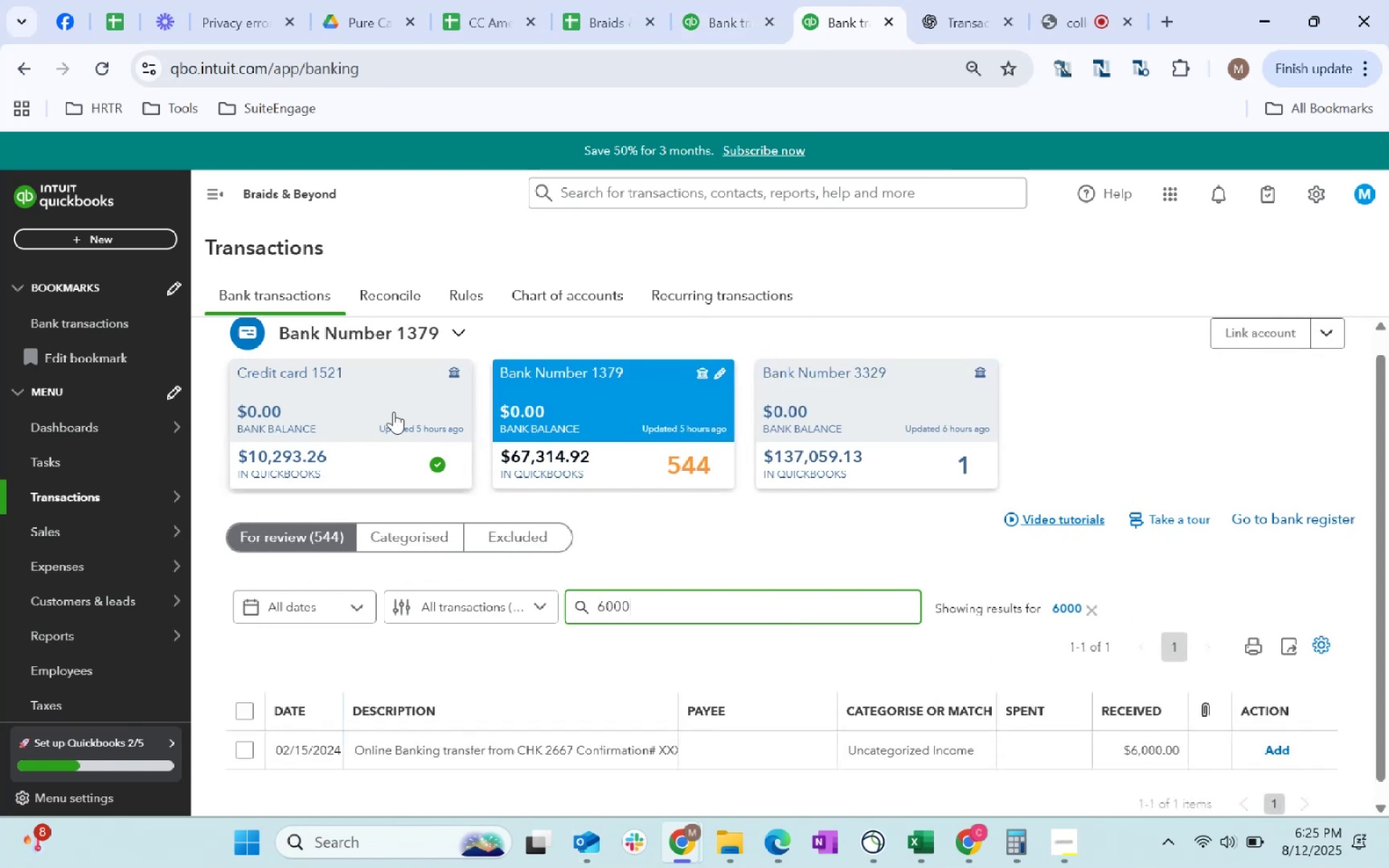 
scroll: coordinate [611, 546], scroll_direction: down, amount: 2.0
 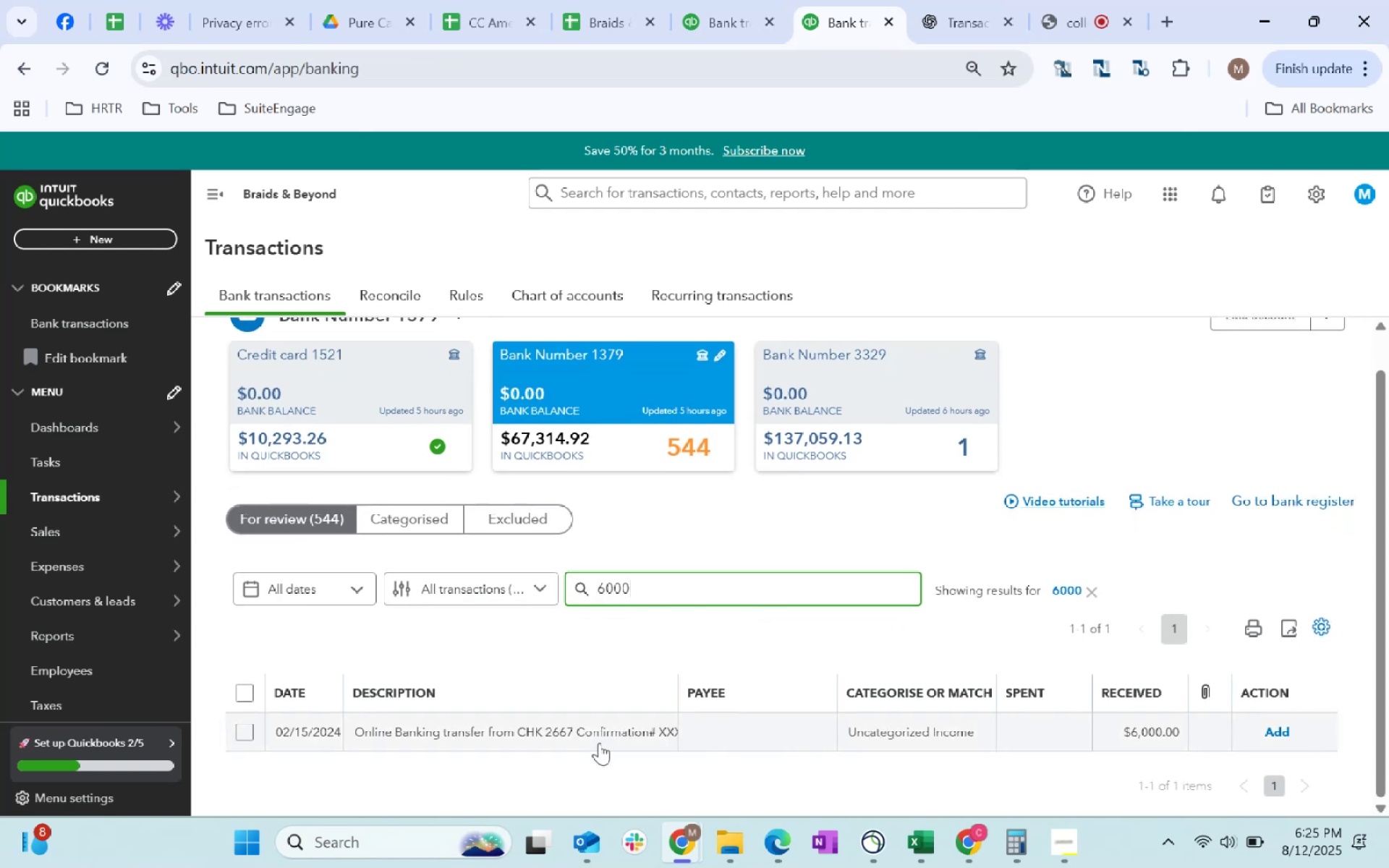 
wait(7.4)
 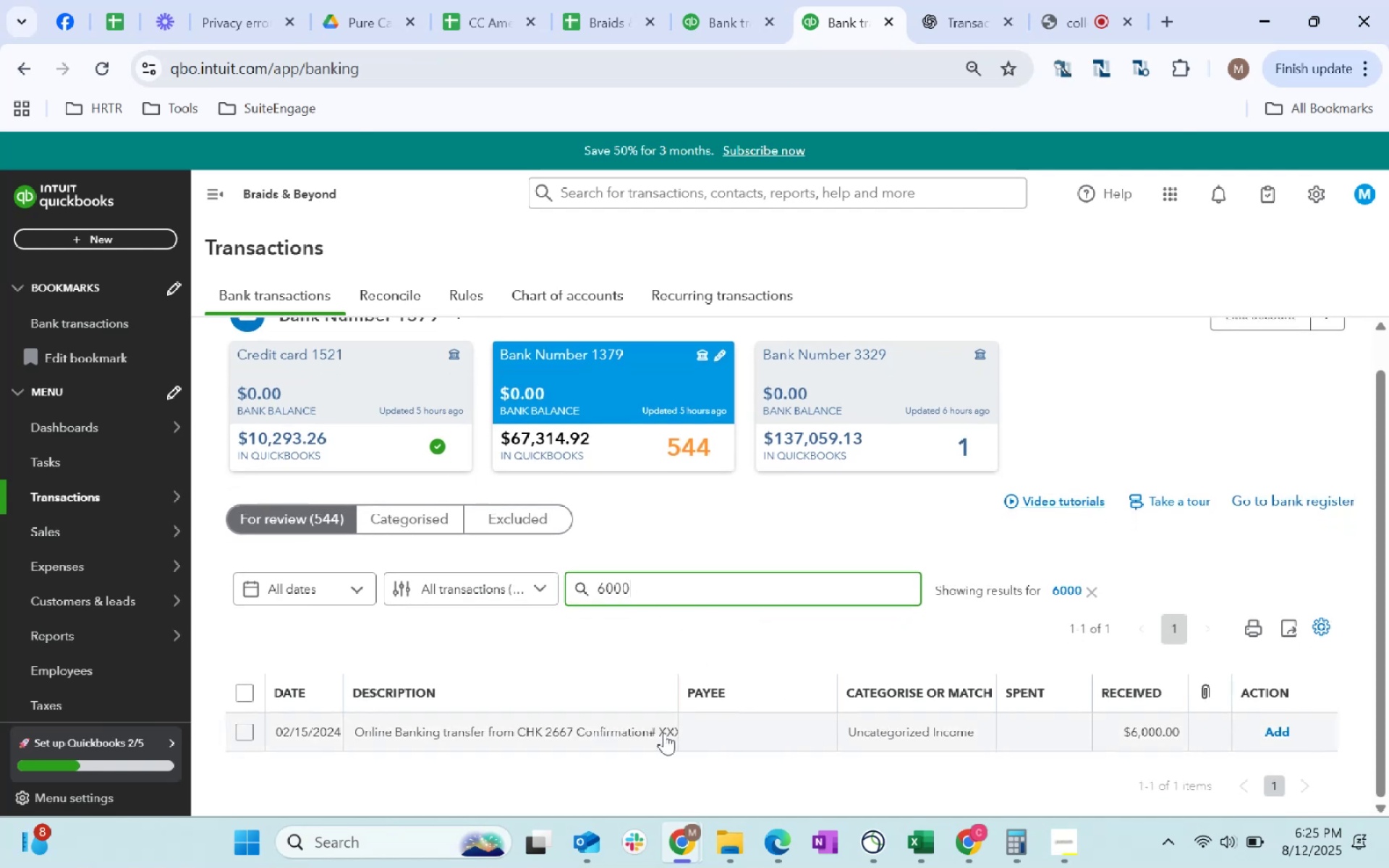 
scroll: coordinate [1223, 740], scroll_direction: down, amount: 5.0
 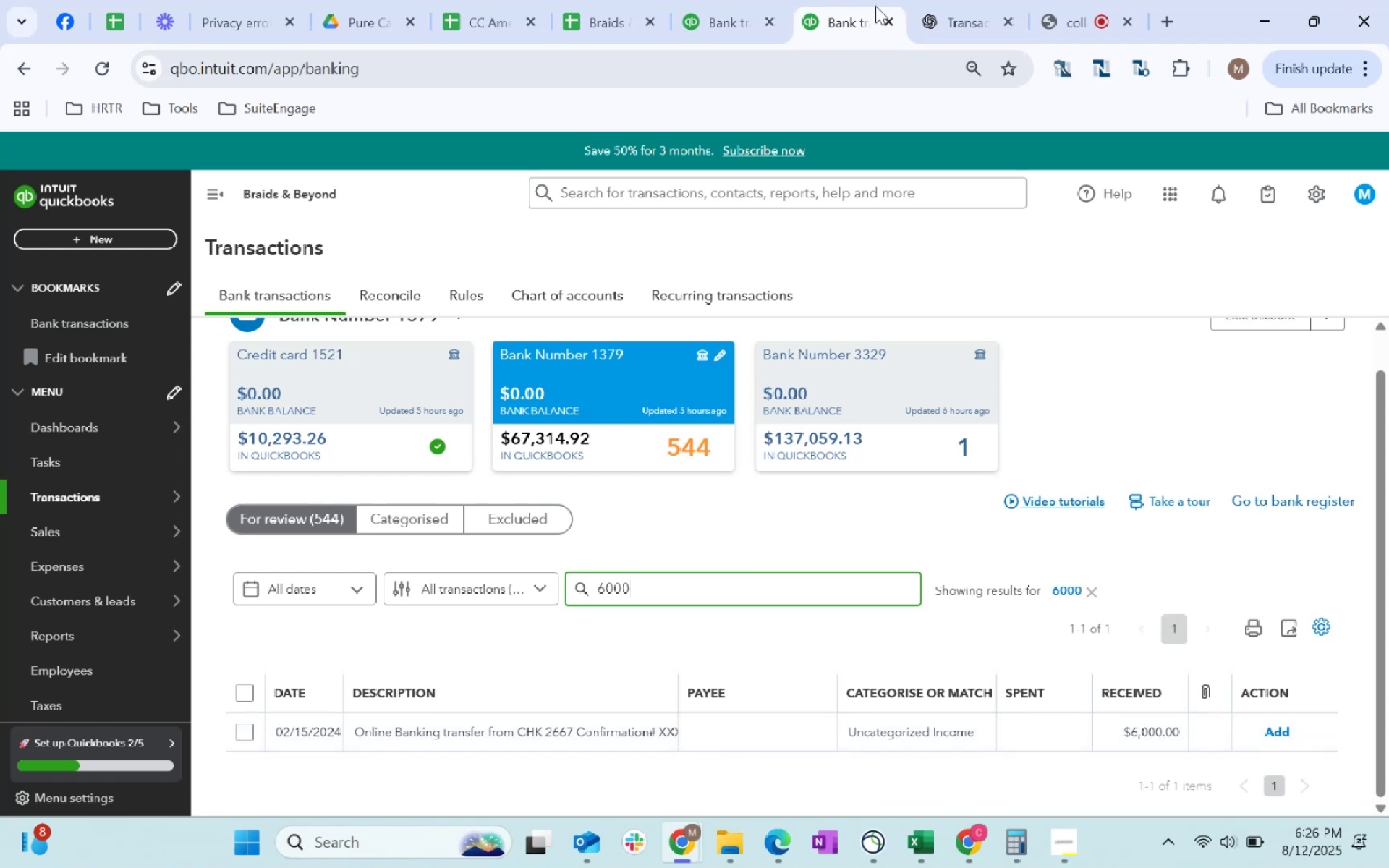 
wait(6.49)
 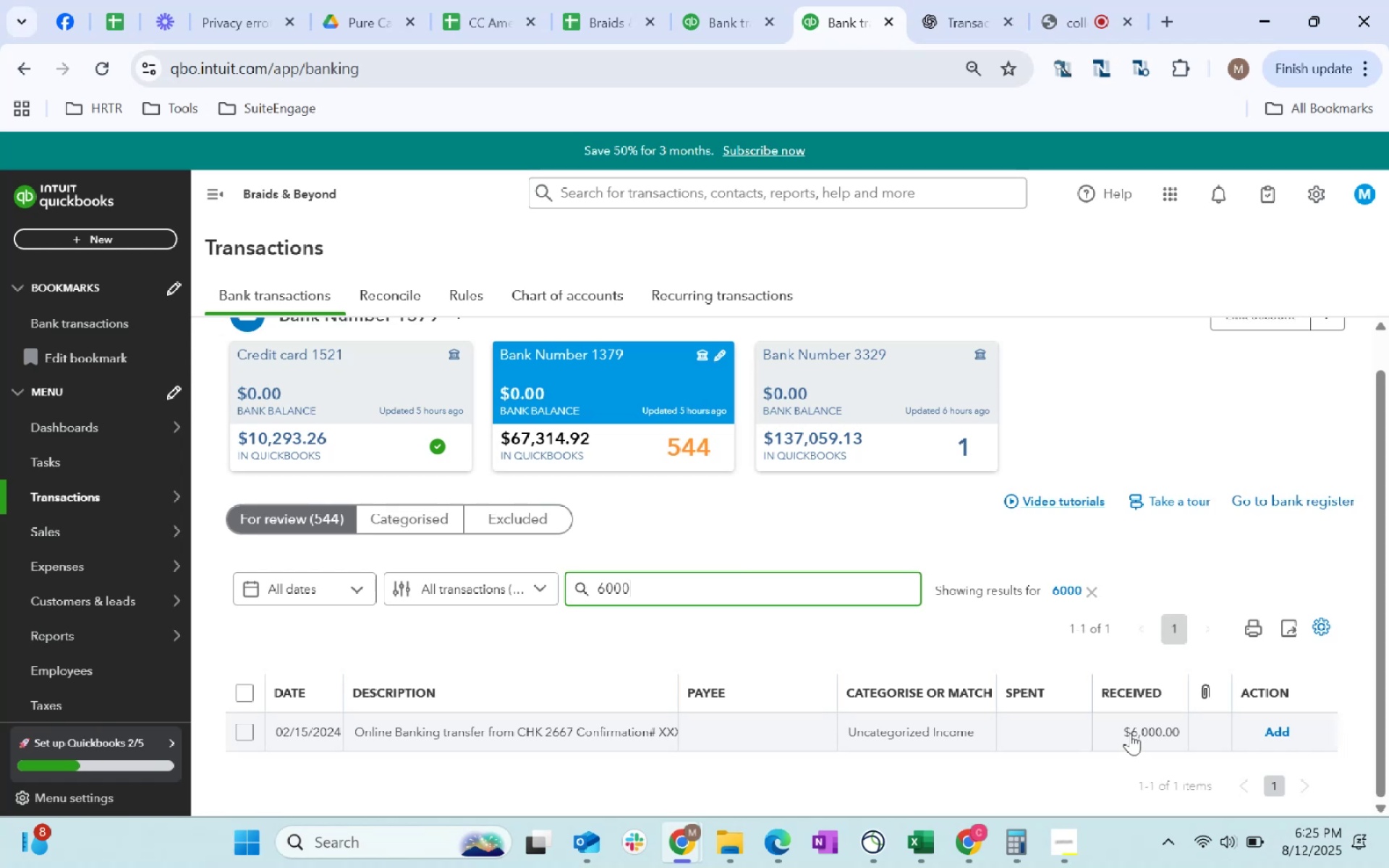 
left_click([741, 0])
 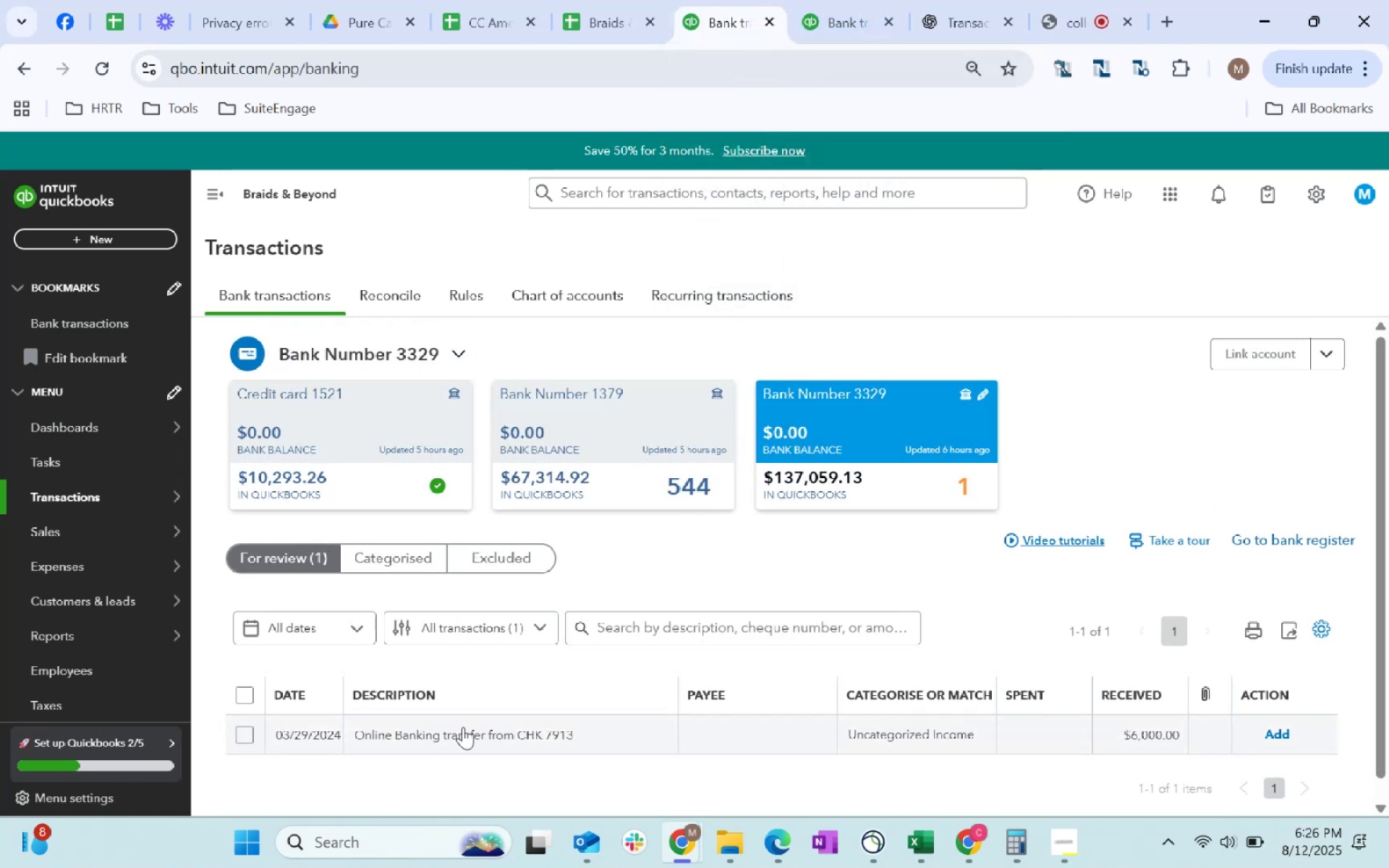 
wait(10.02)
 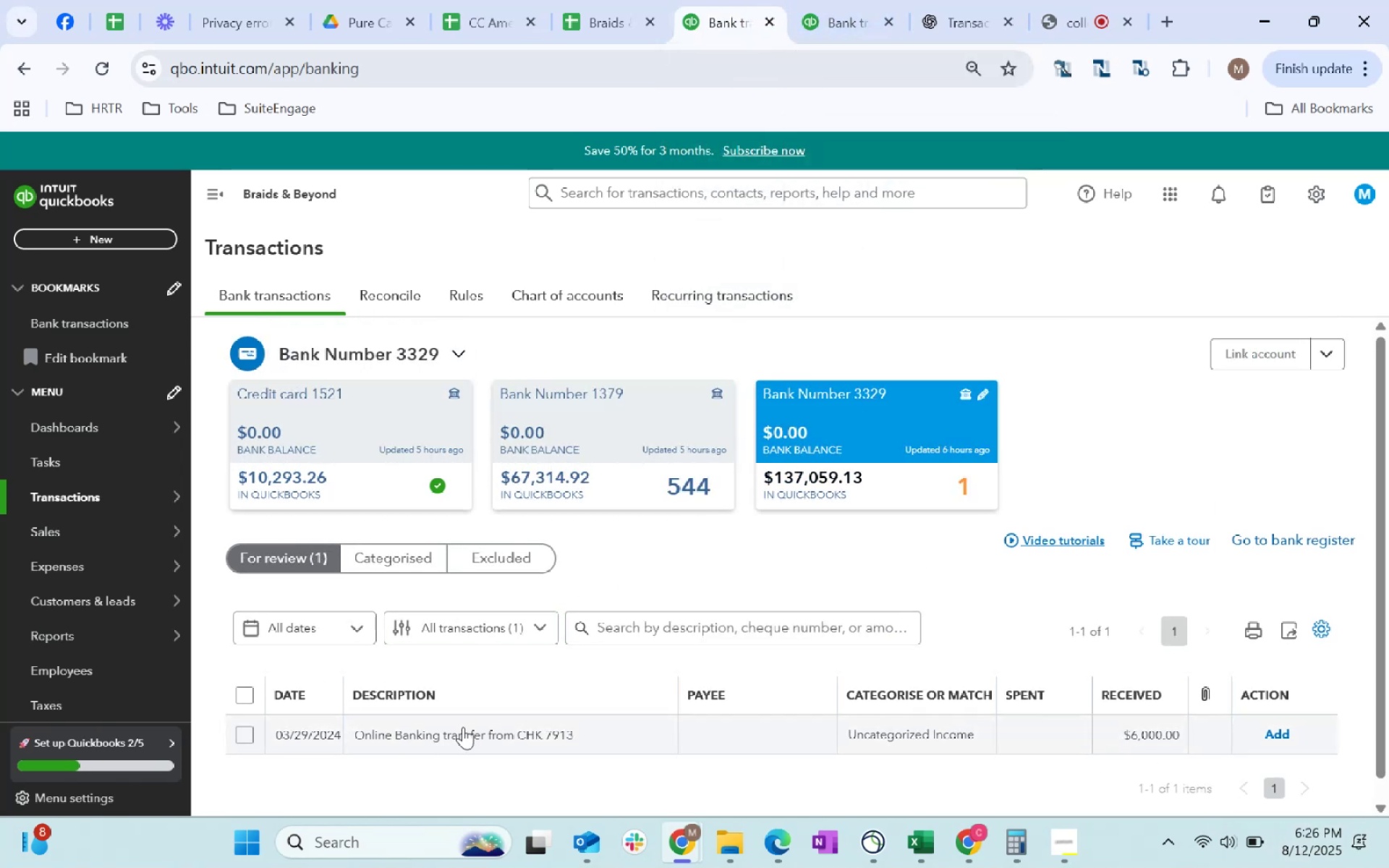 
left_click([511, 0])
 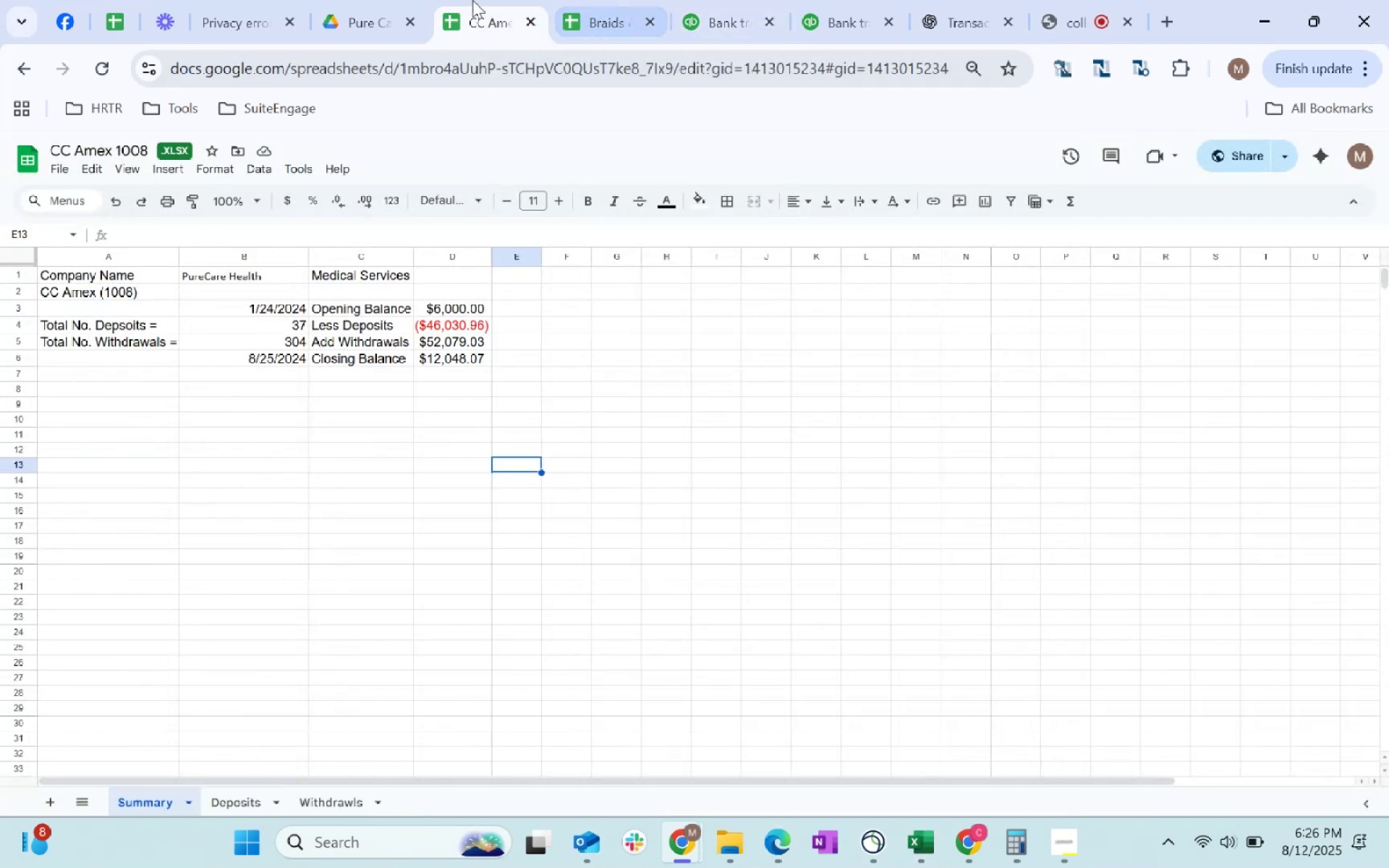 
left_click([535, 22])
 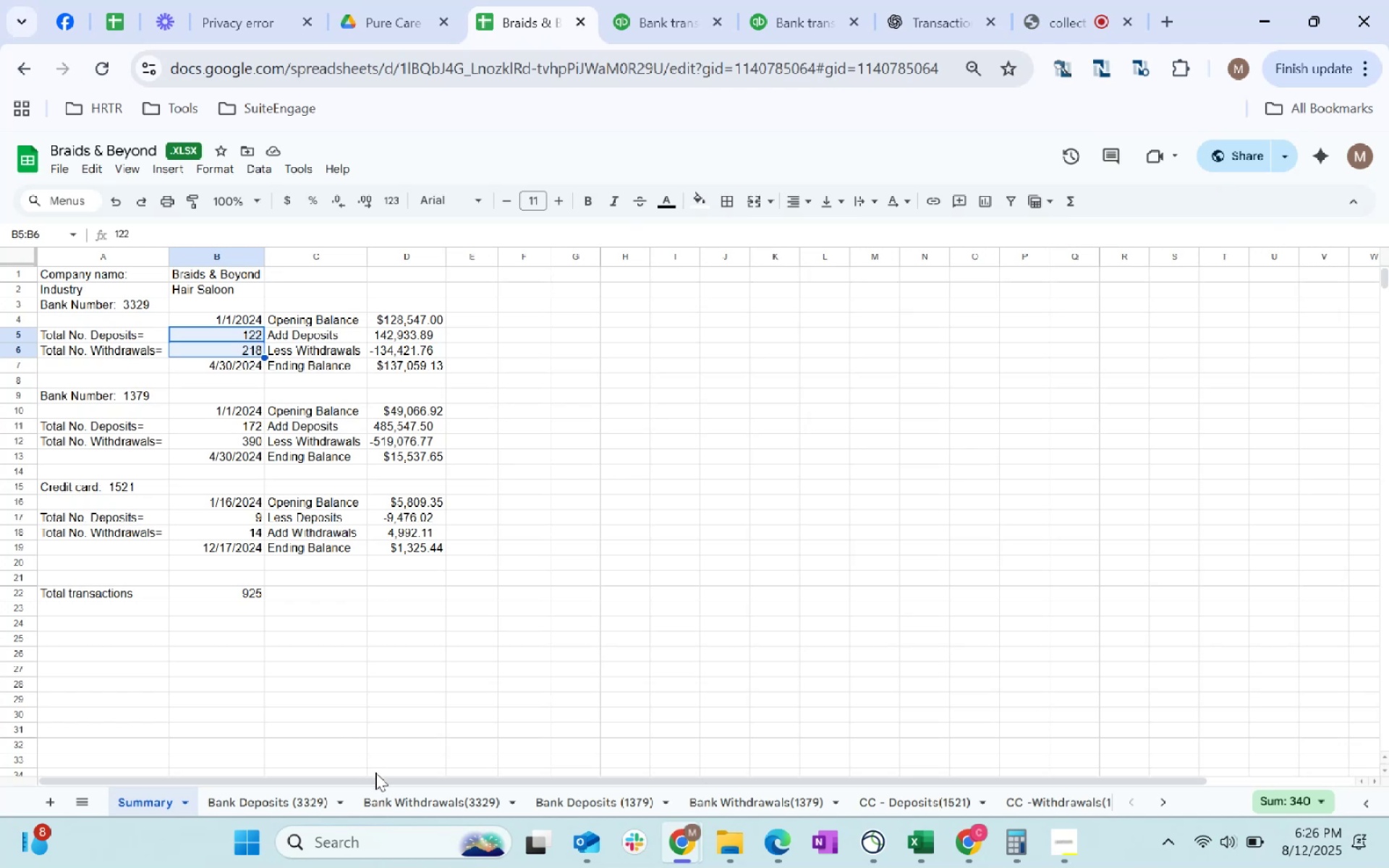 
left_click([402, 796])
 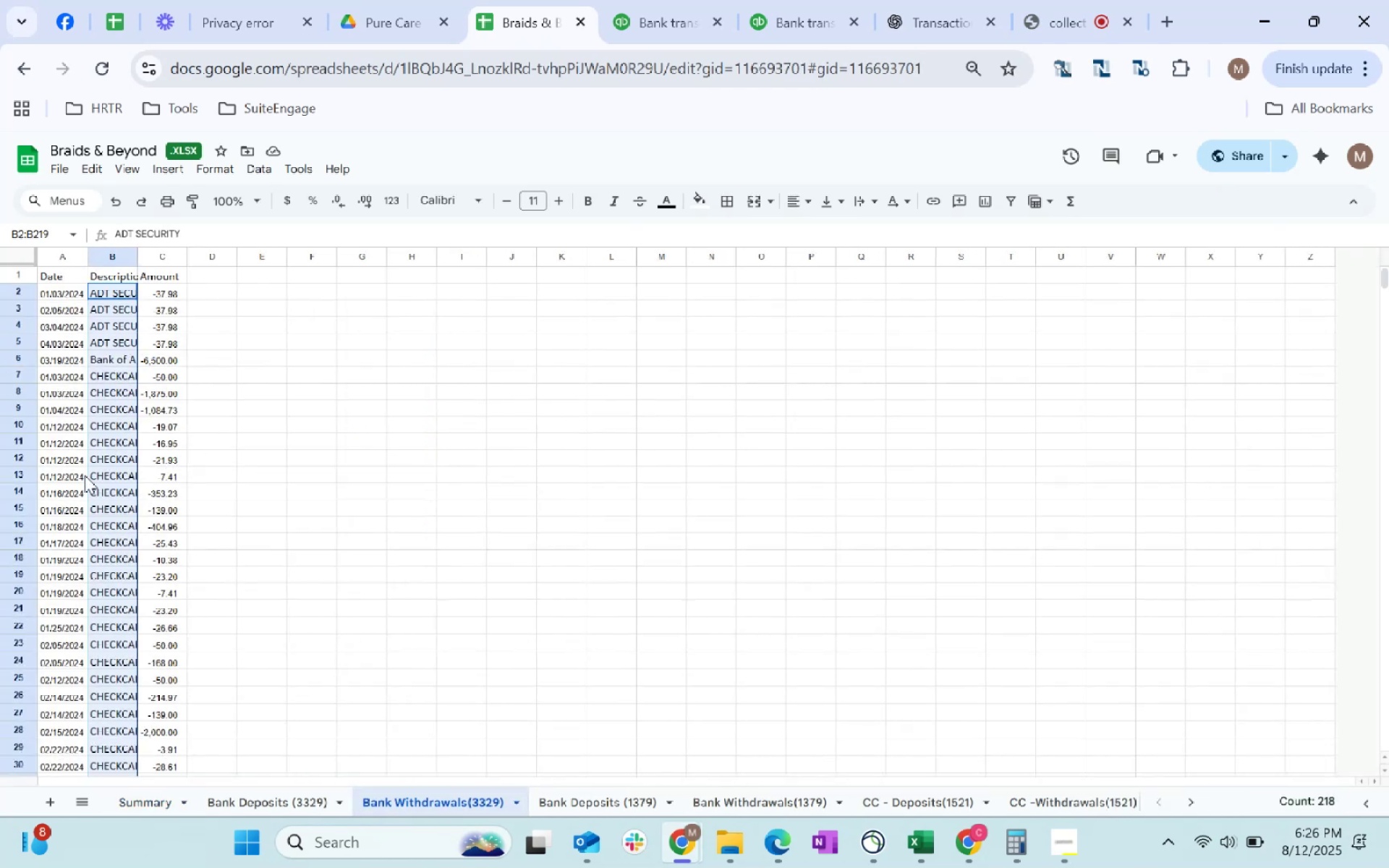 
left_click([65, 521])
 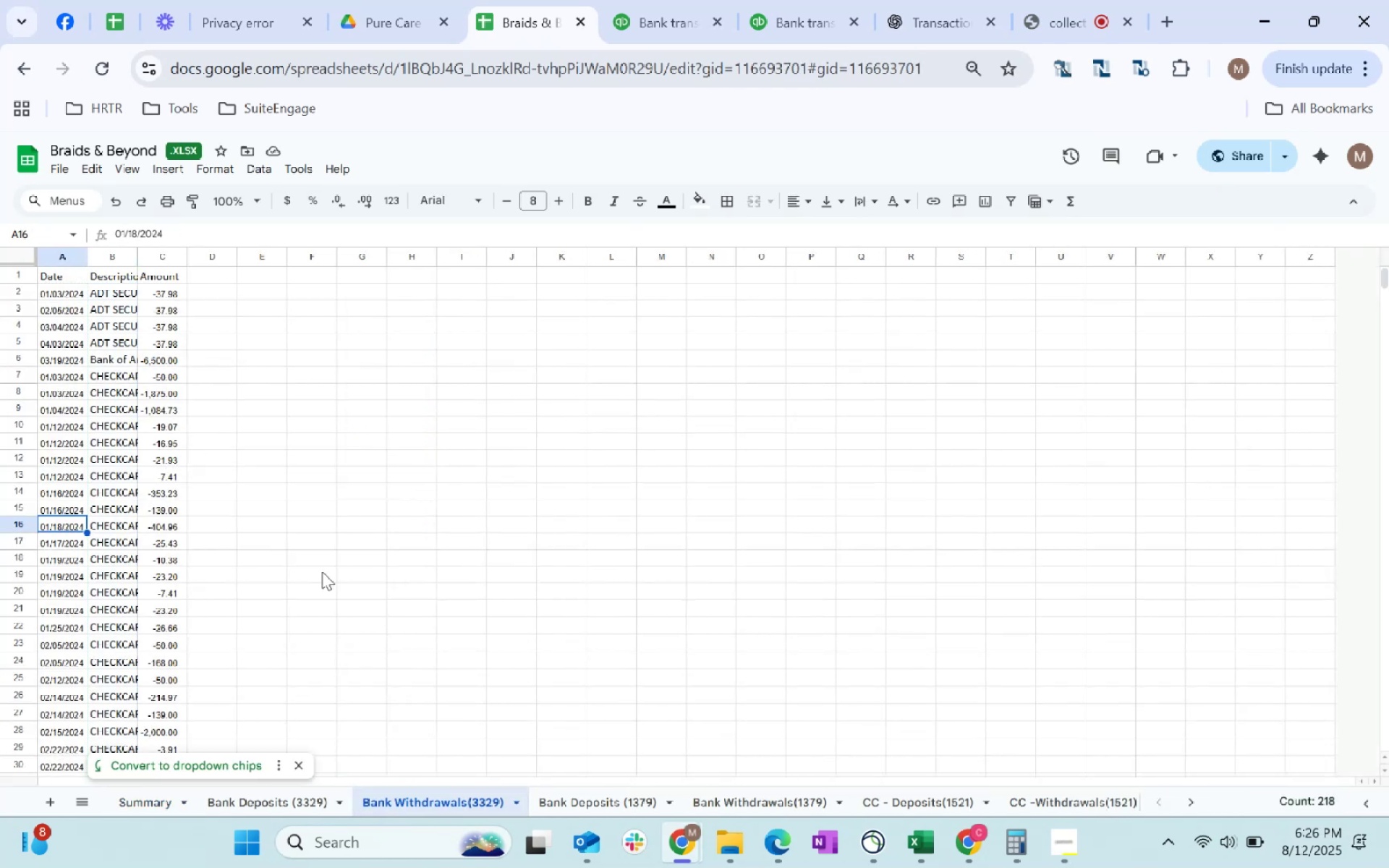 
key(Control+ArrowDown)
 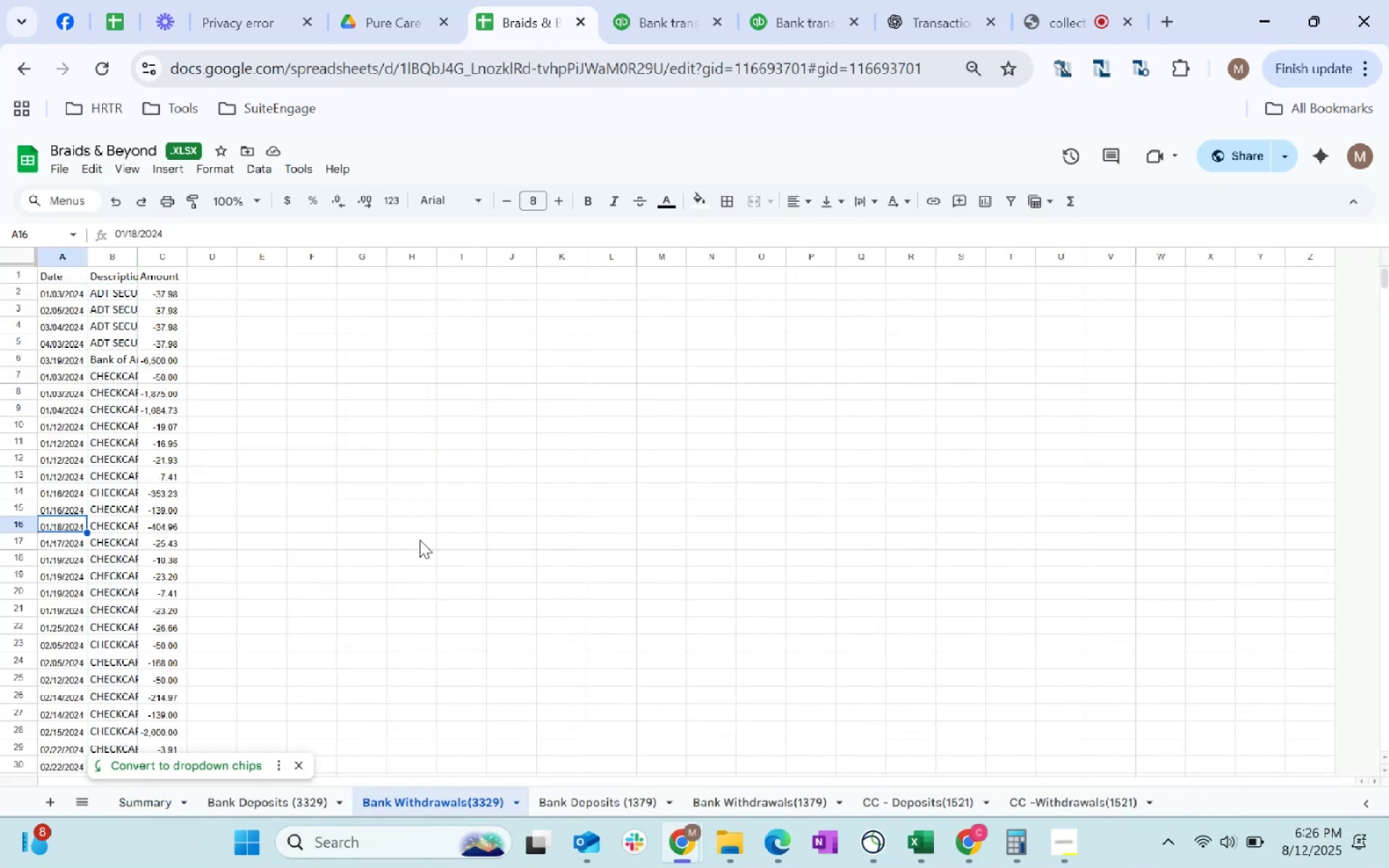 
key(Control+ArrowUp)
 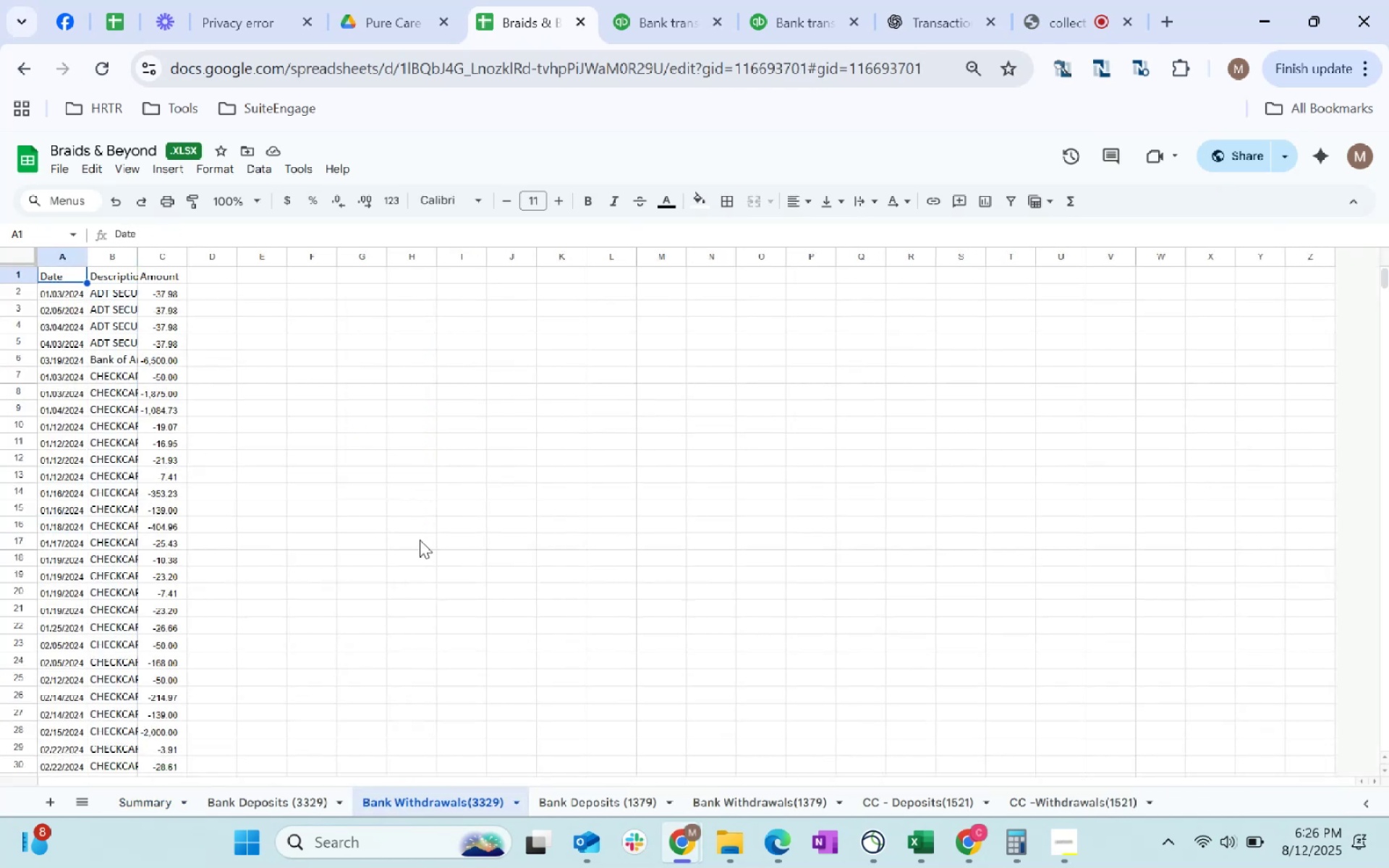 
key(Control+ArrowDown)
 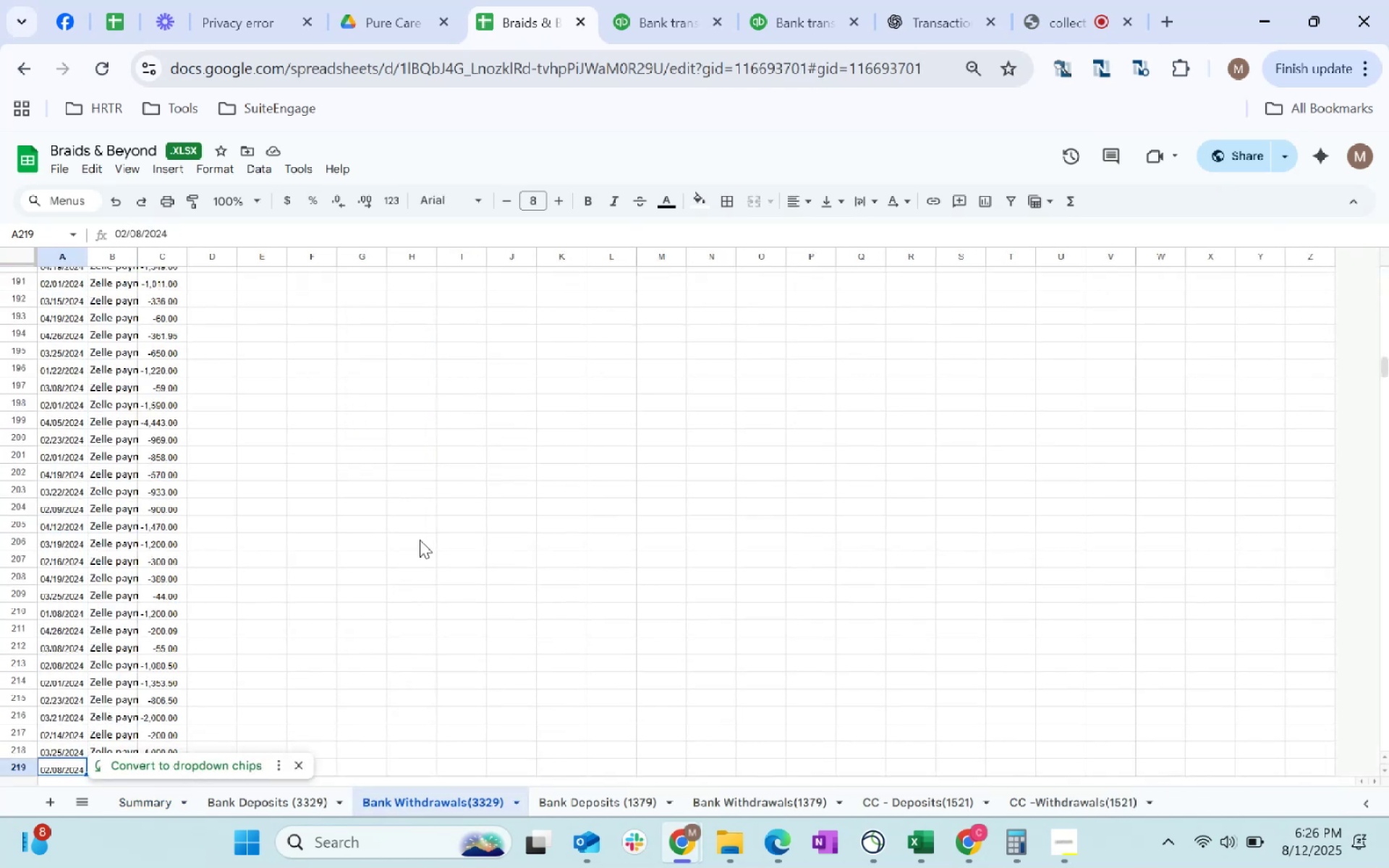 
hold_key(key=ArrowDown, duration=0.47)
 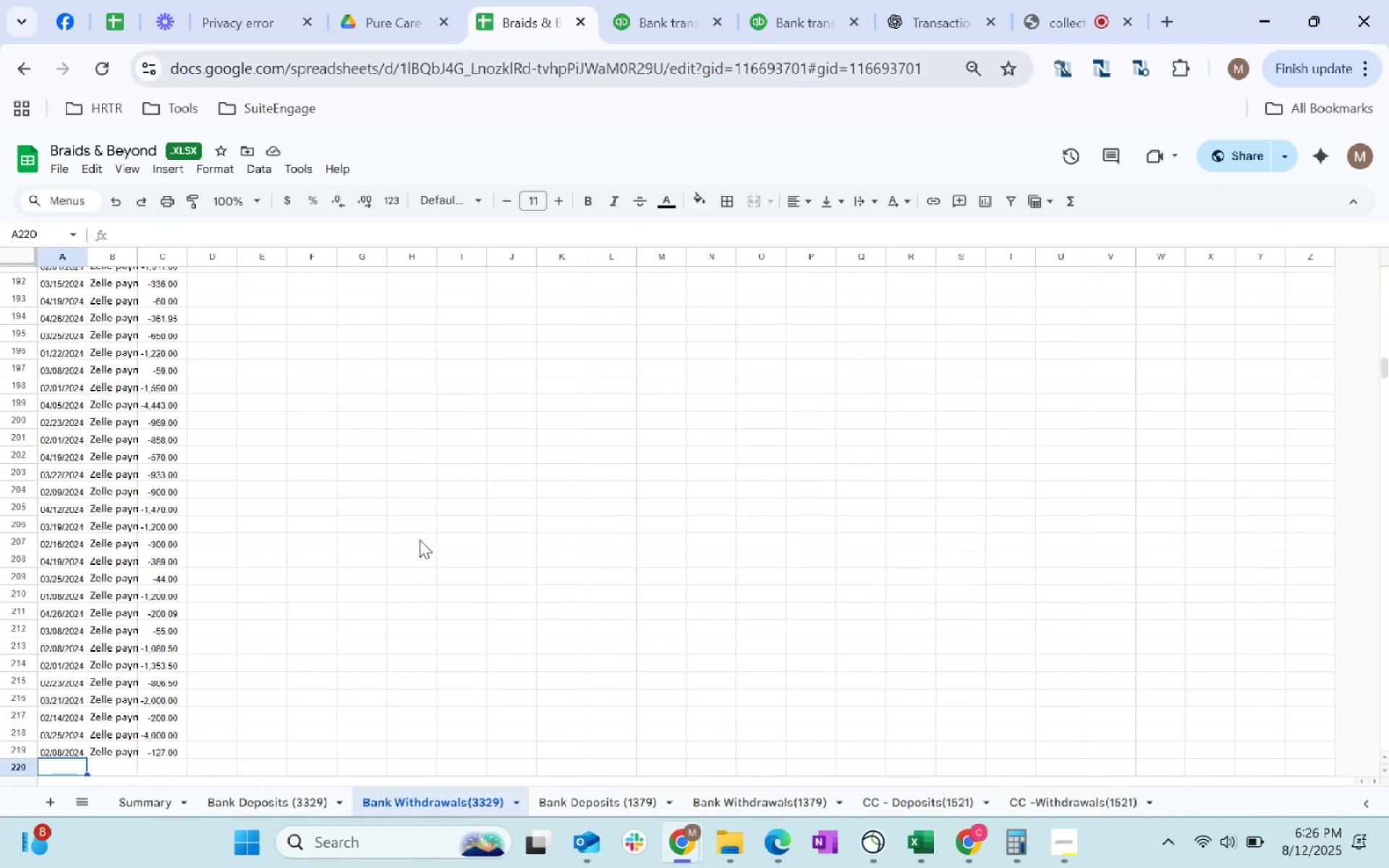 
key(ArrowUp)
 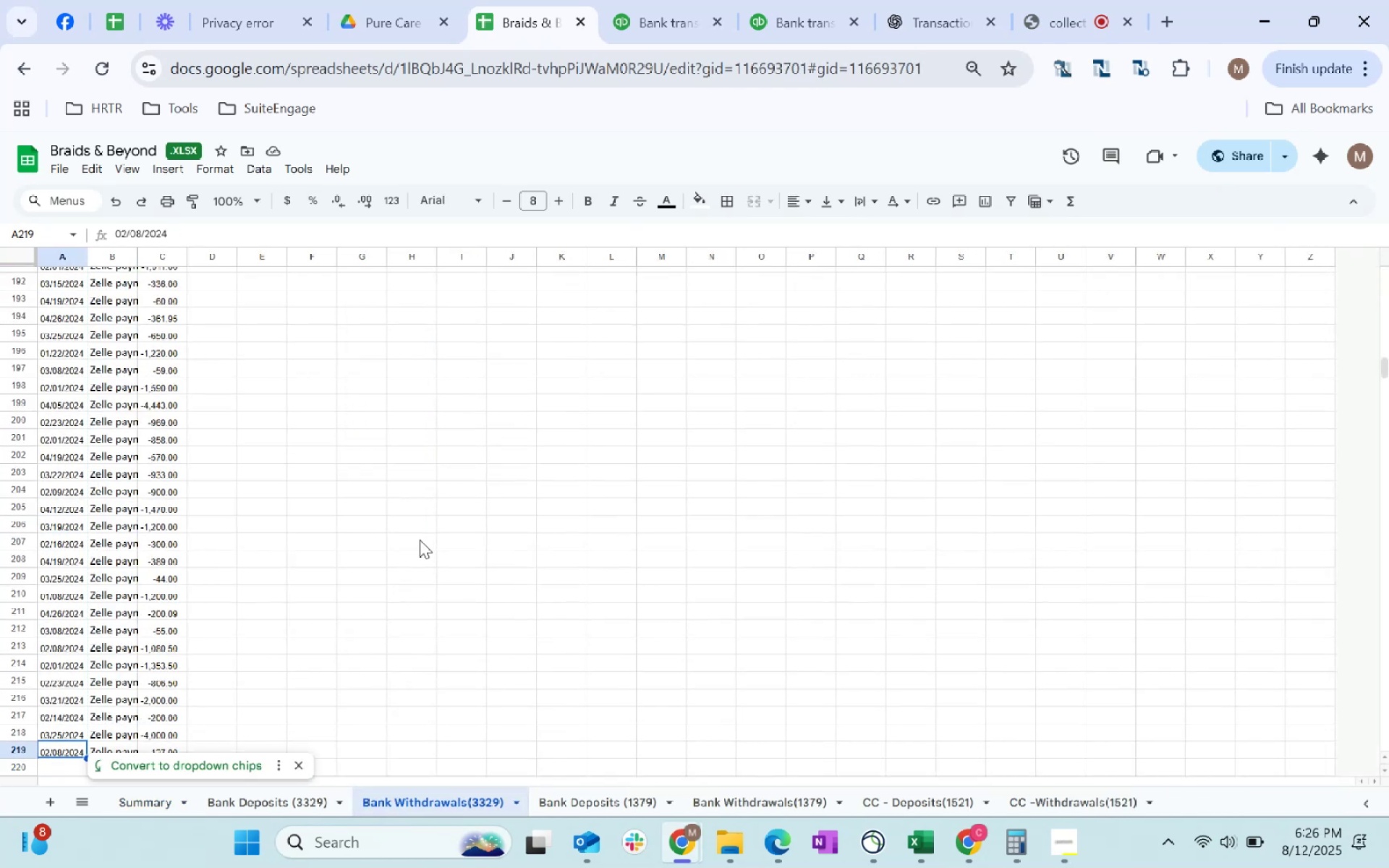 
key(ArrowUp)
 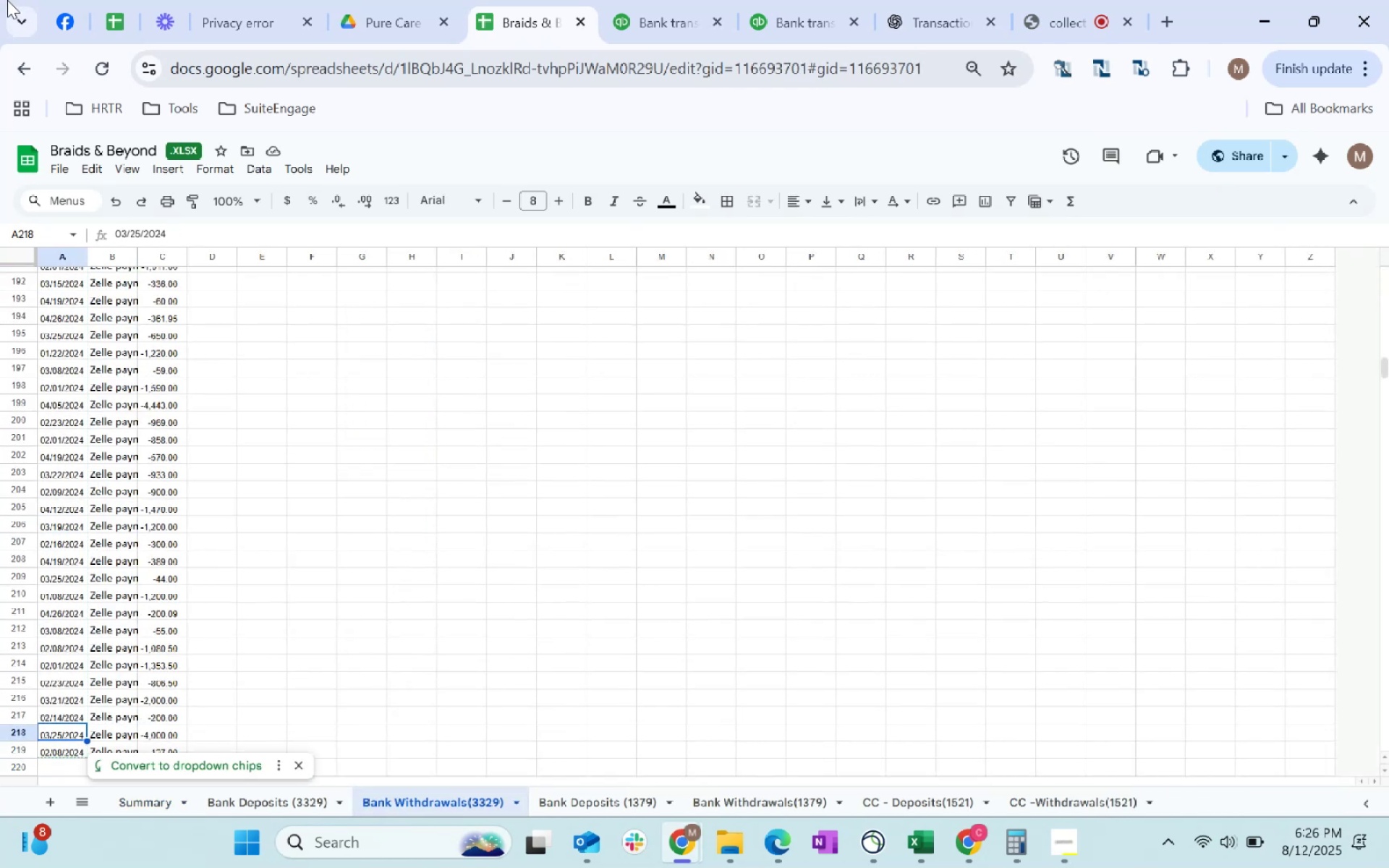 
scroll: coordinate [45, 444], scroll_direction: up, amount: 48.0
 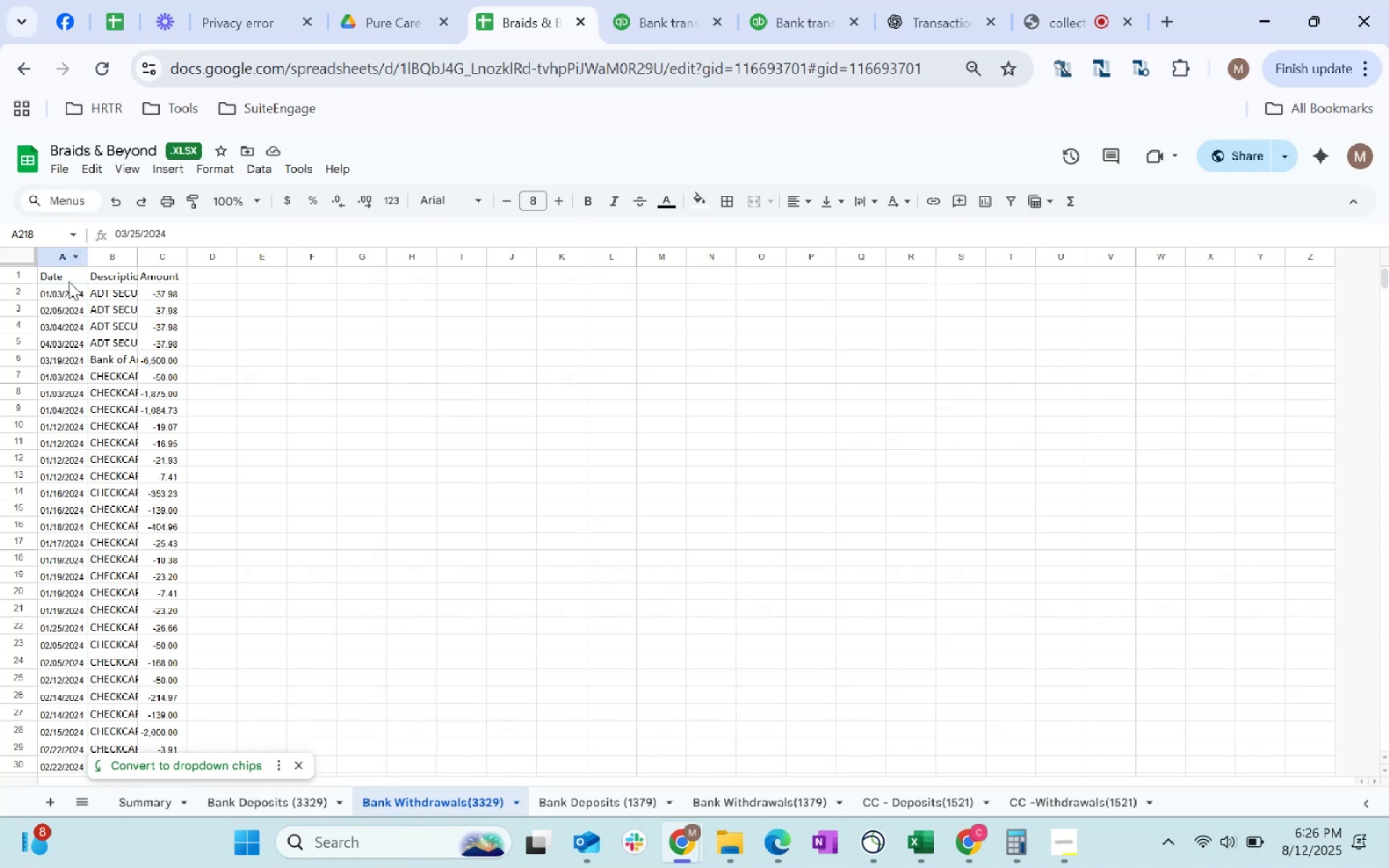 
left_click([69, 278])
 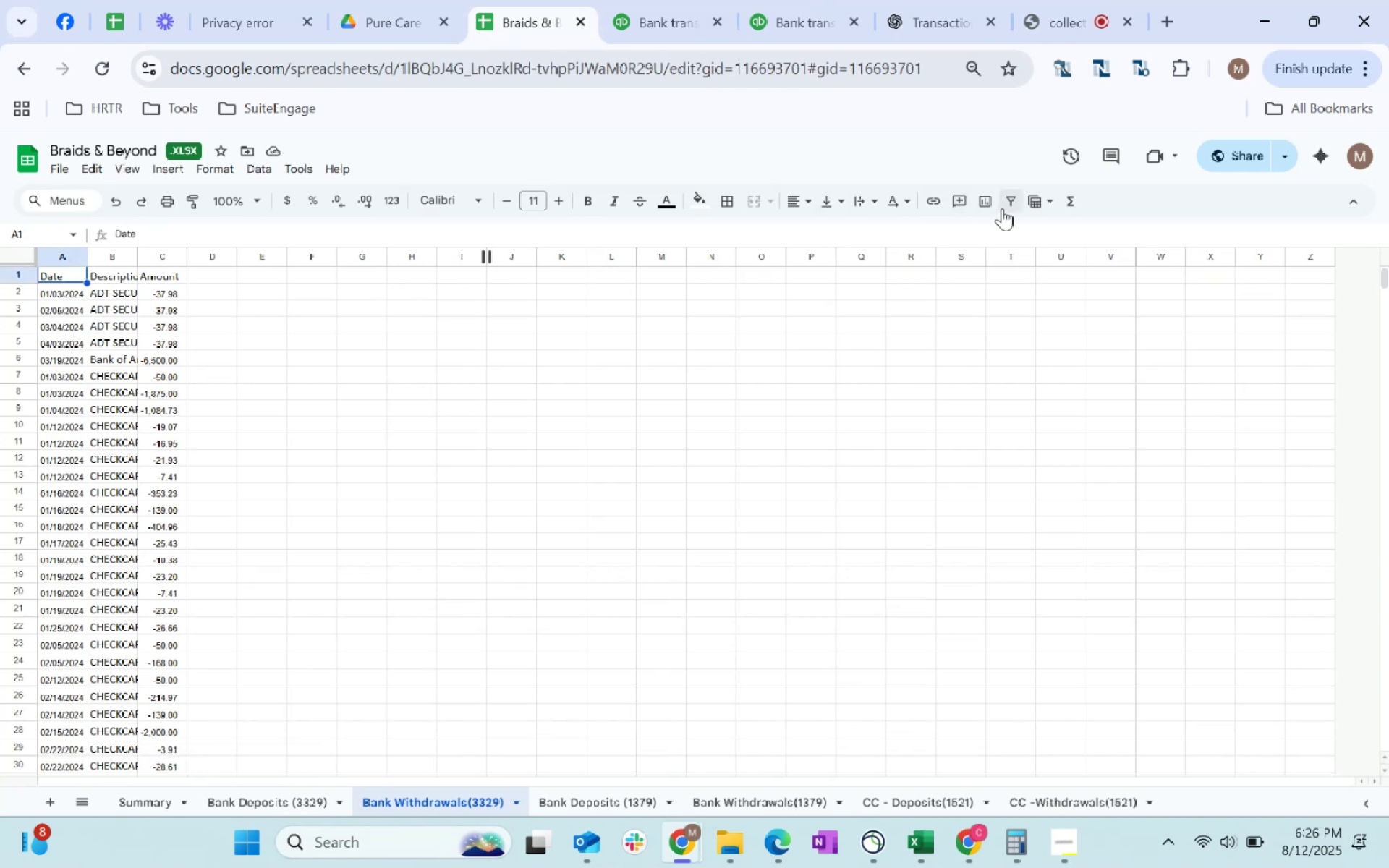 
left_click([1018, 205])
 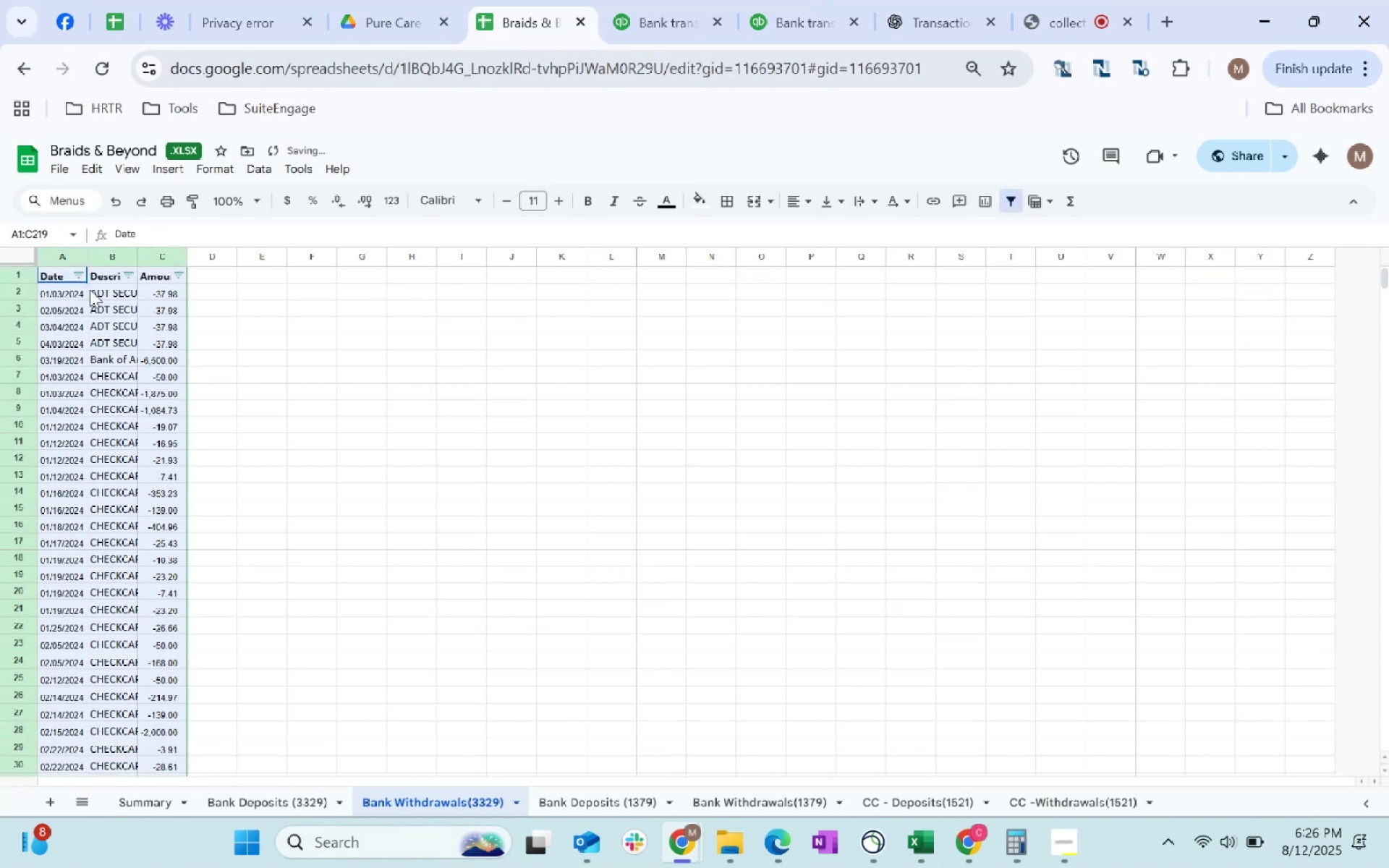 
left_click([82, 277])
 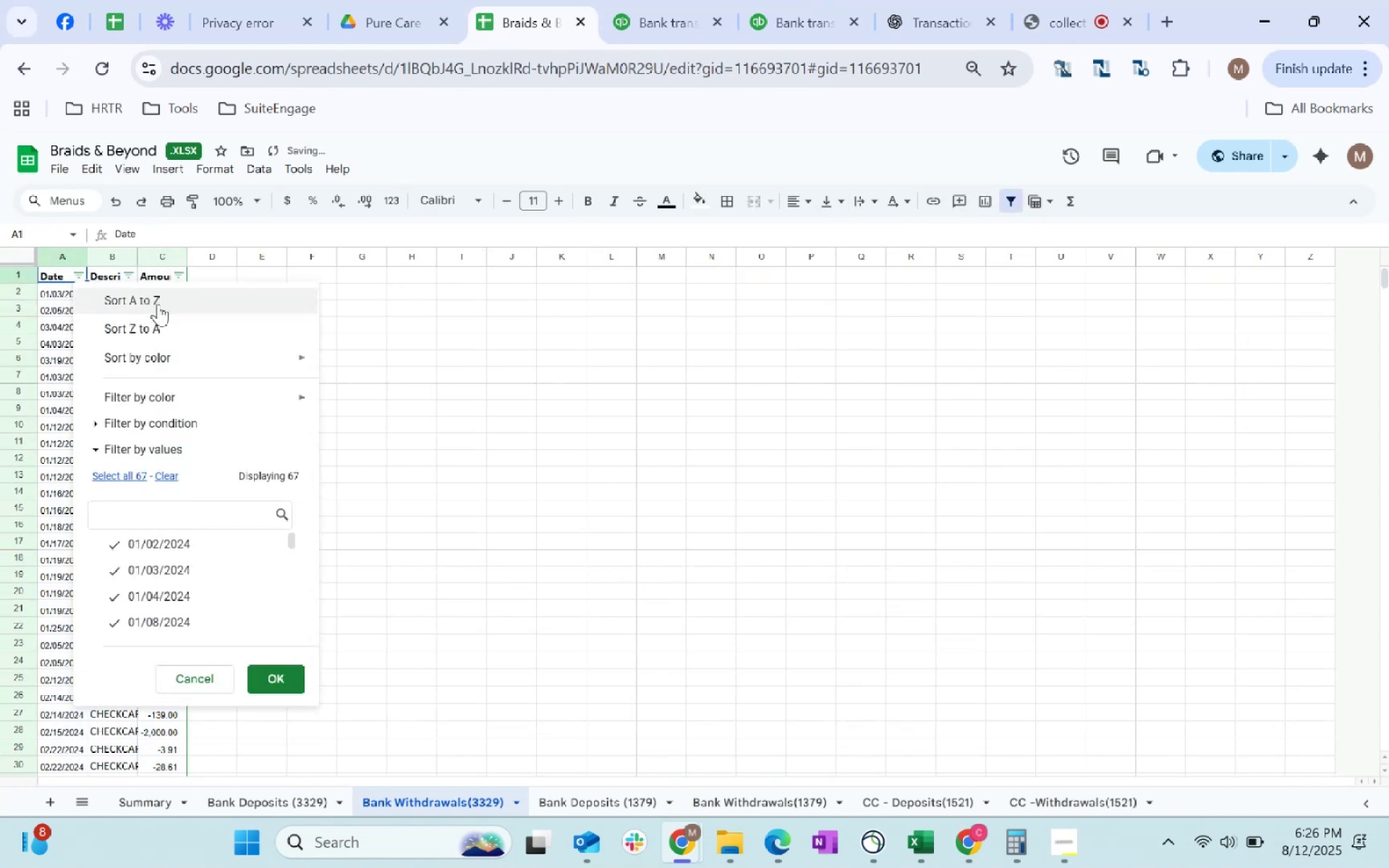 
left_click([166, 305])
 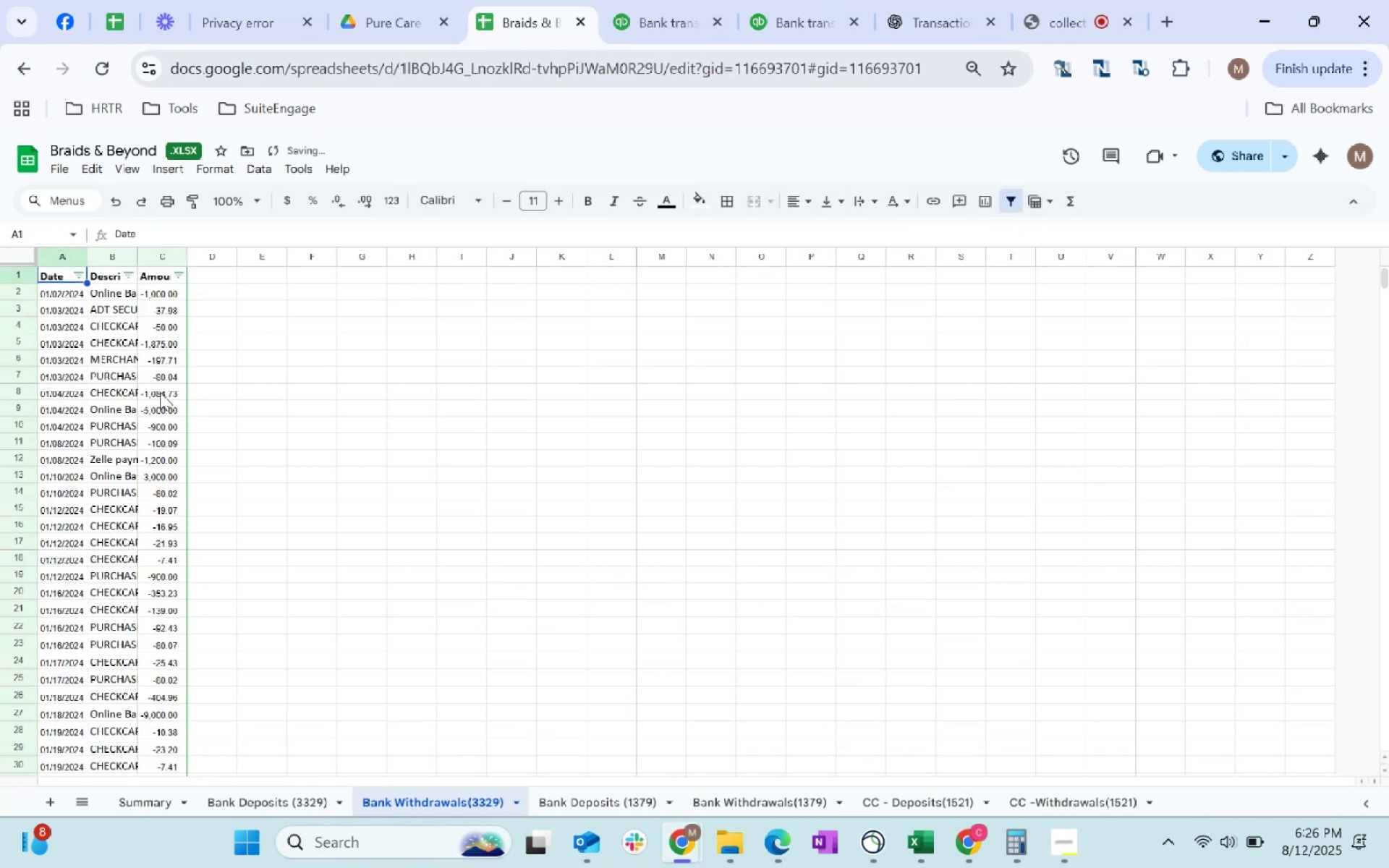 
scroll: coordinate [143, 444], scroll_direction: down, amount: 24.0
 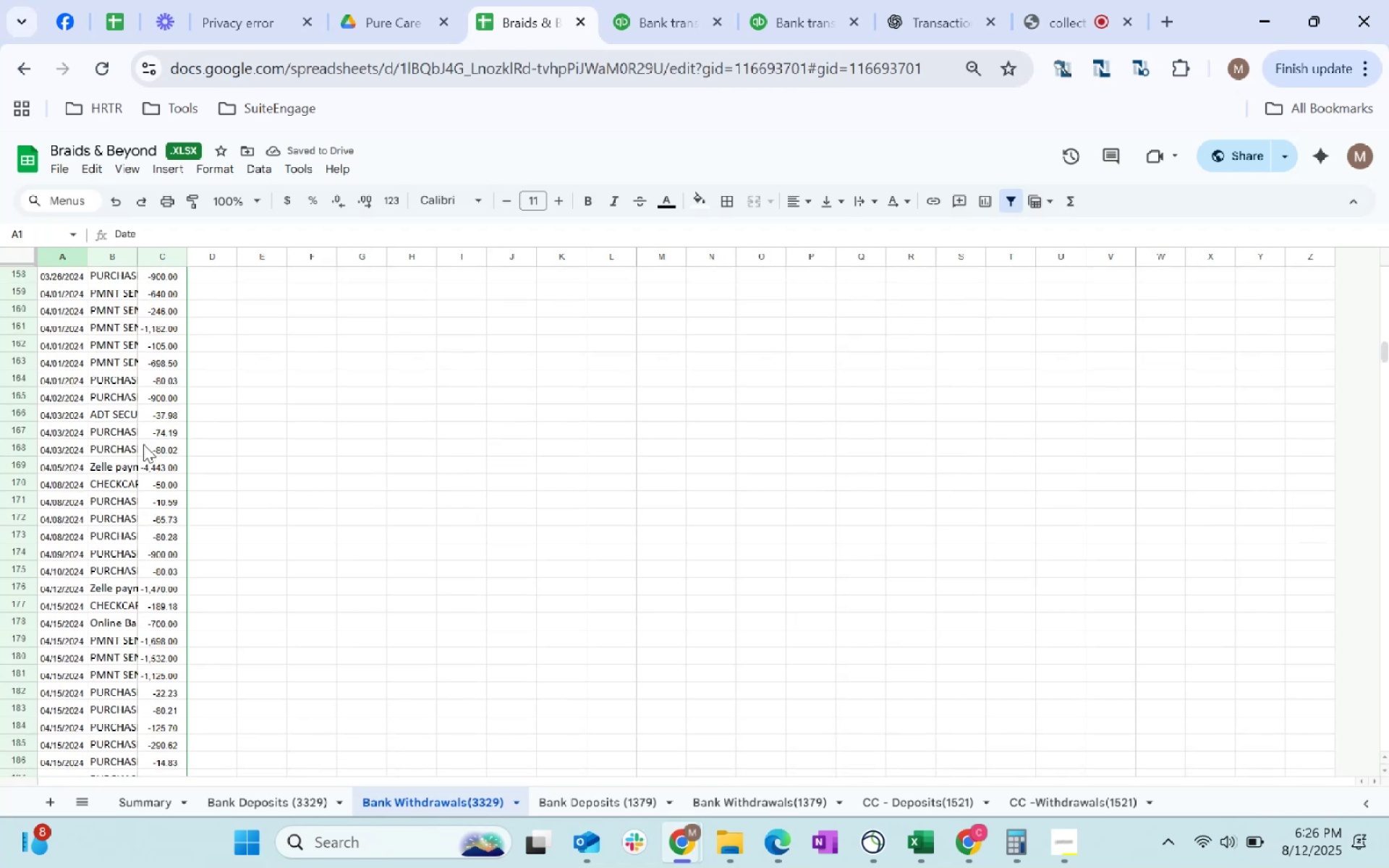 
scroll: coordinate [143, 444], scroll_direction: up, amount: 2.0
 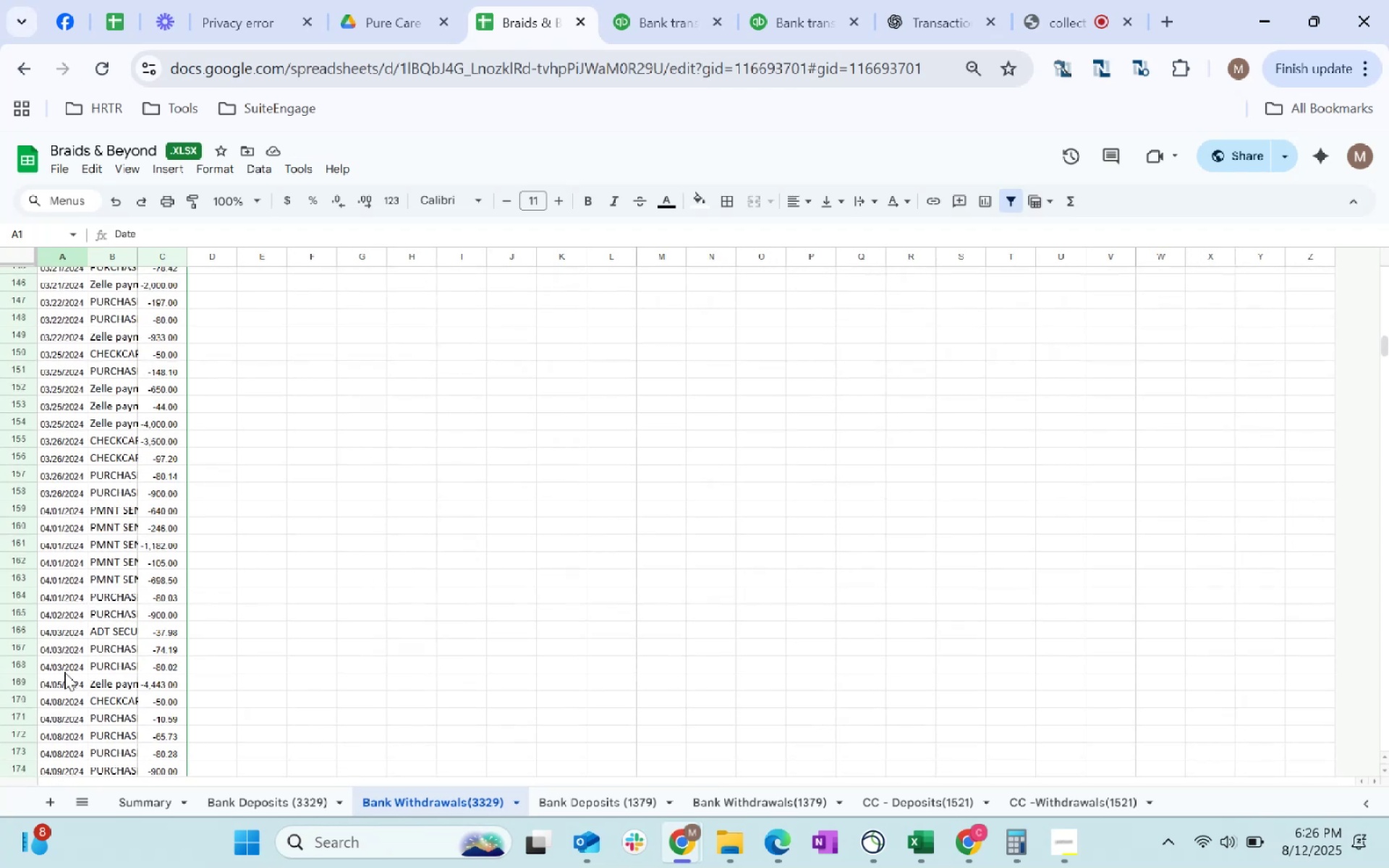 
left_click([65, 498])
 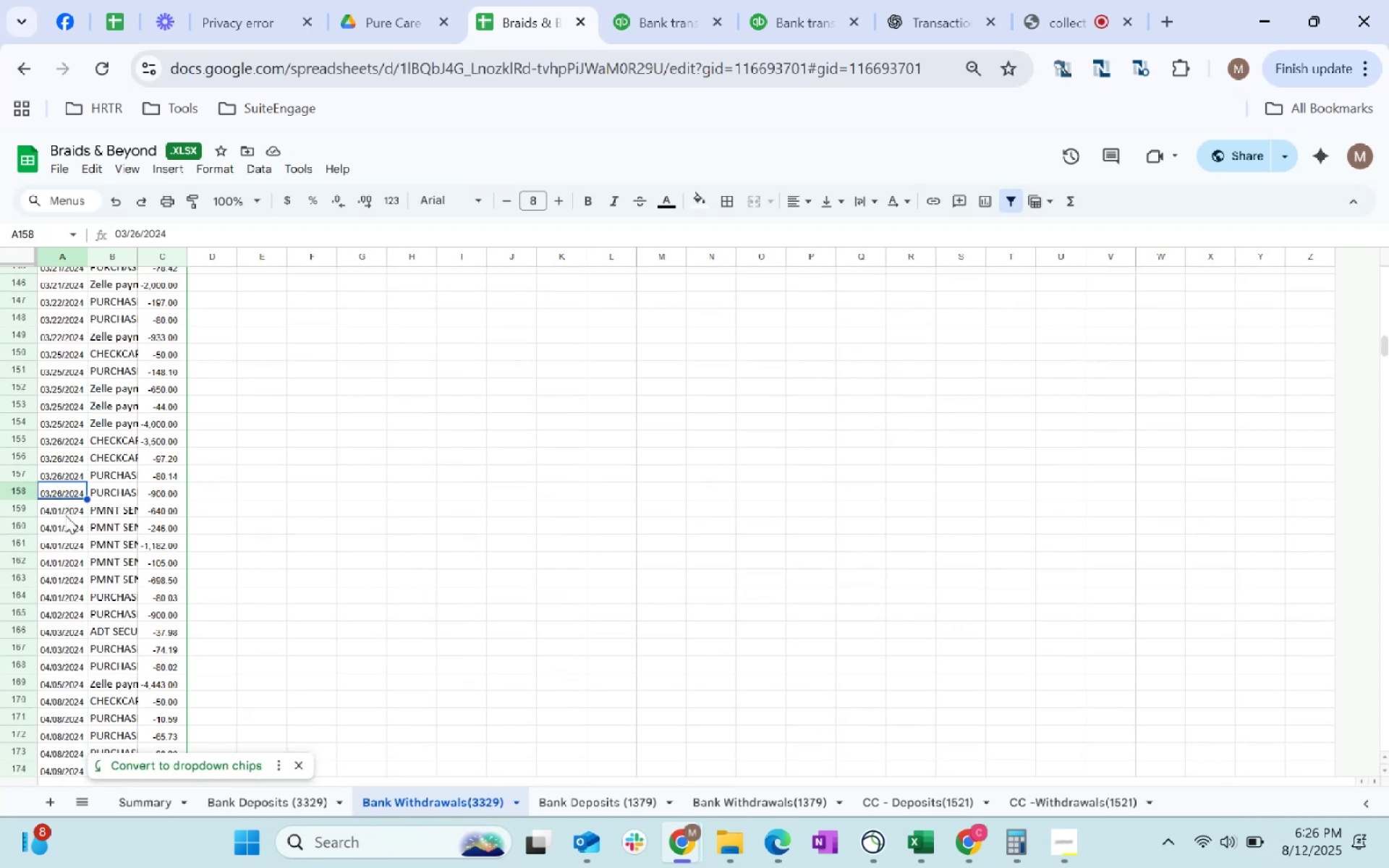 
left_click([65, 515])
 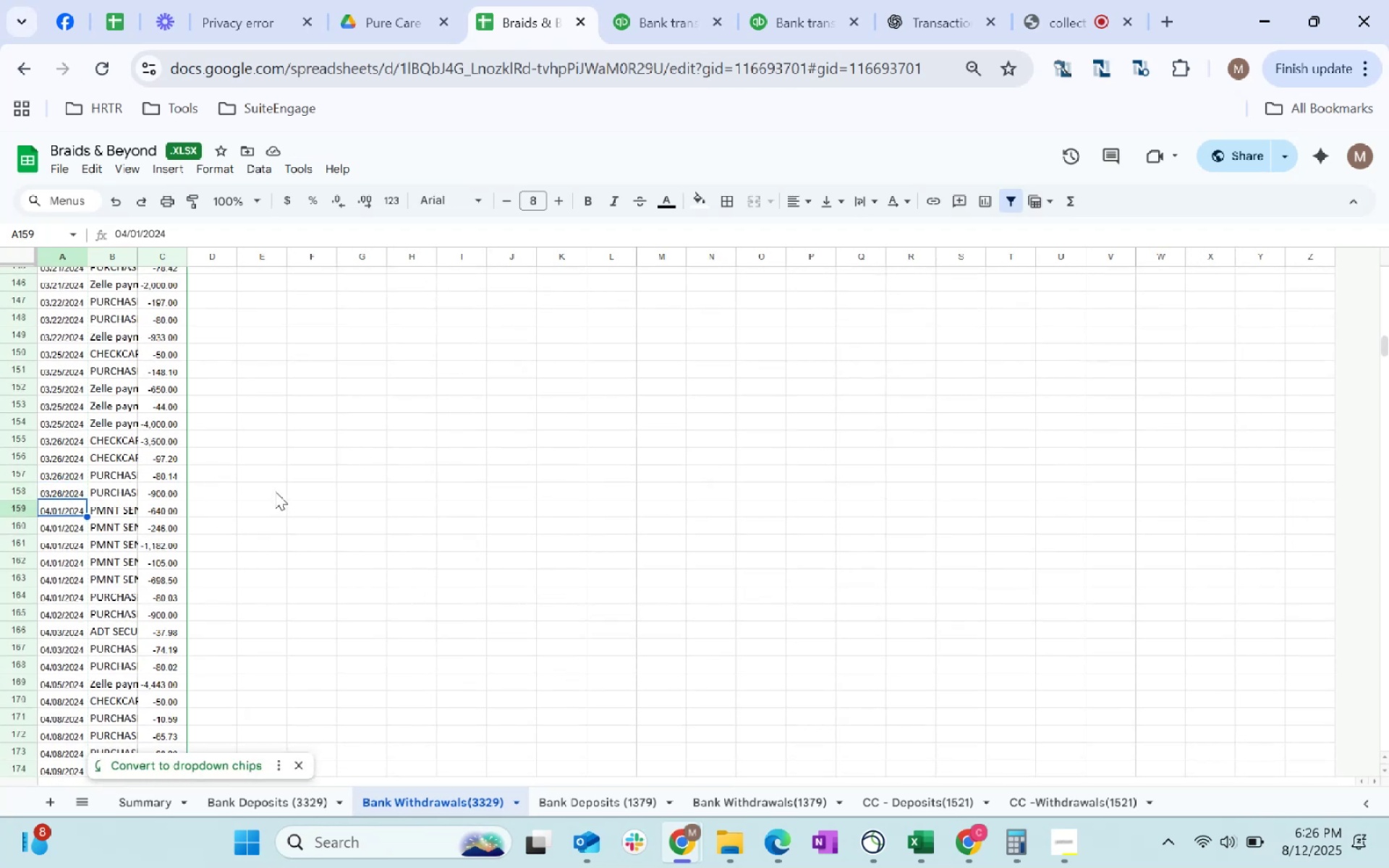 
scroll: coordinate [275, 491], scroll_direction: down, amount: 8.0
 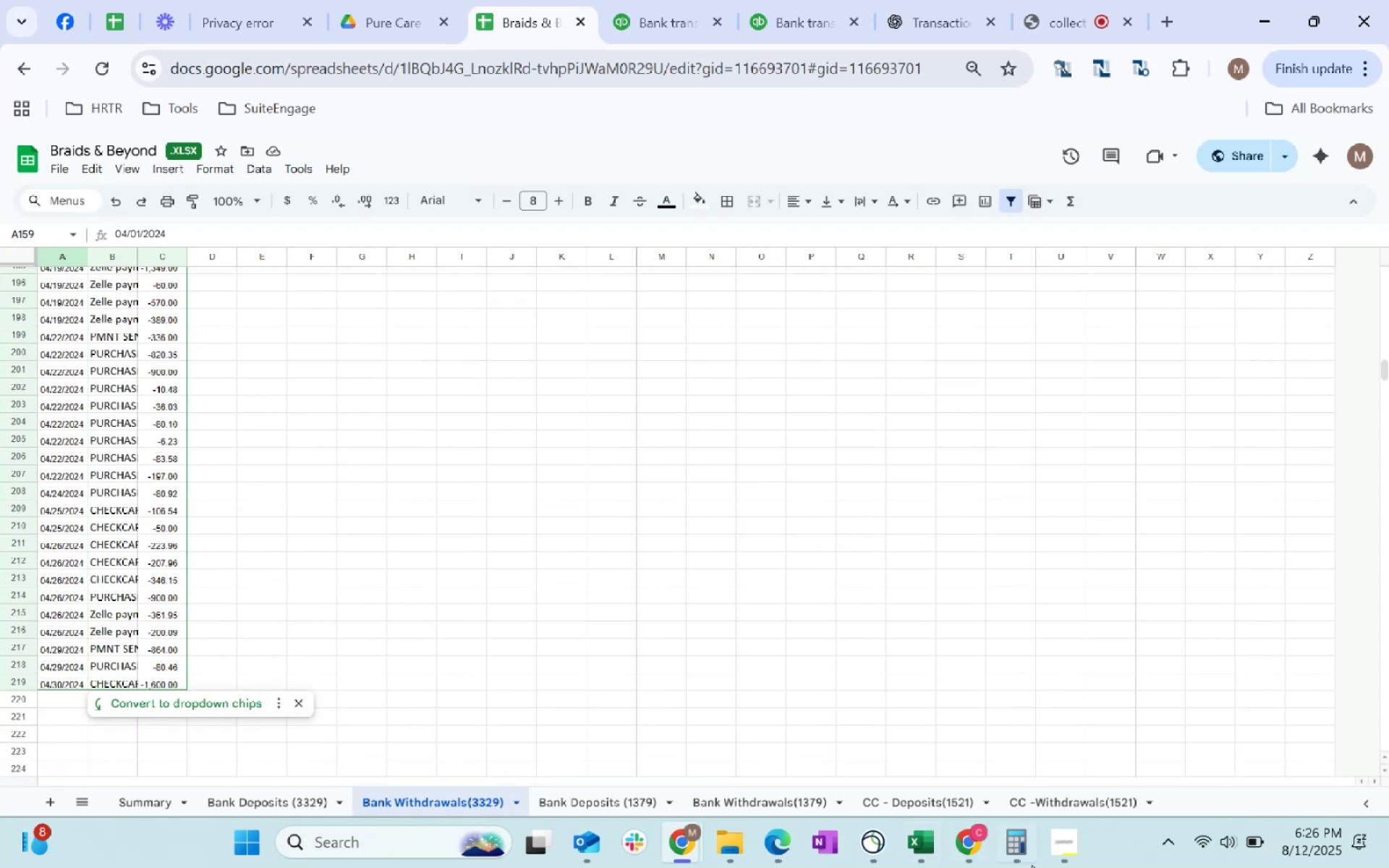 
left_click([794, 791])
 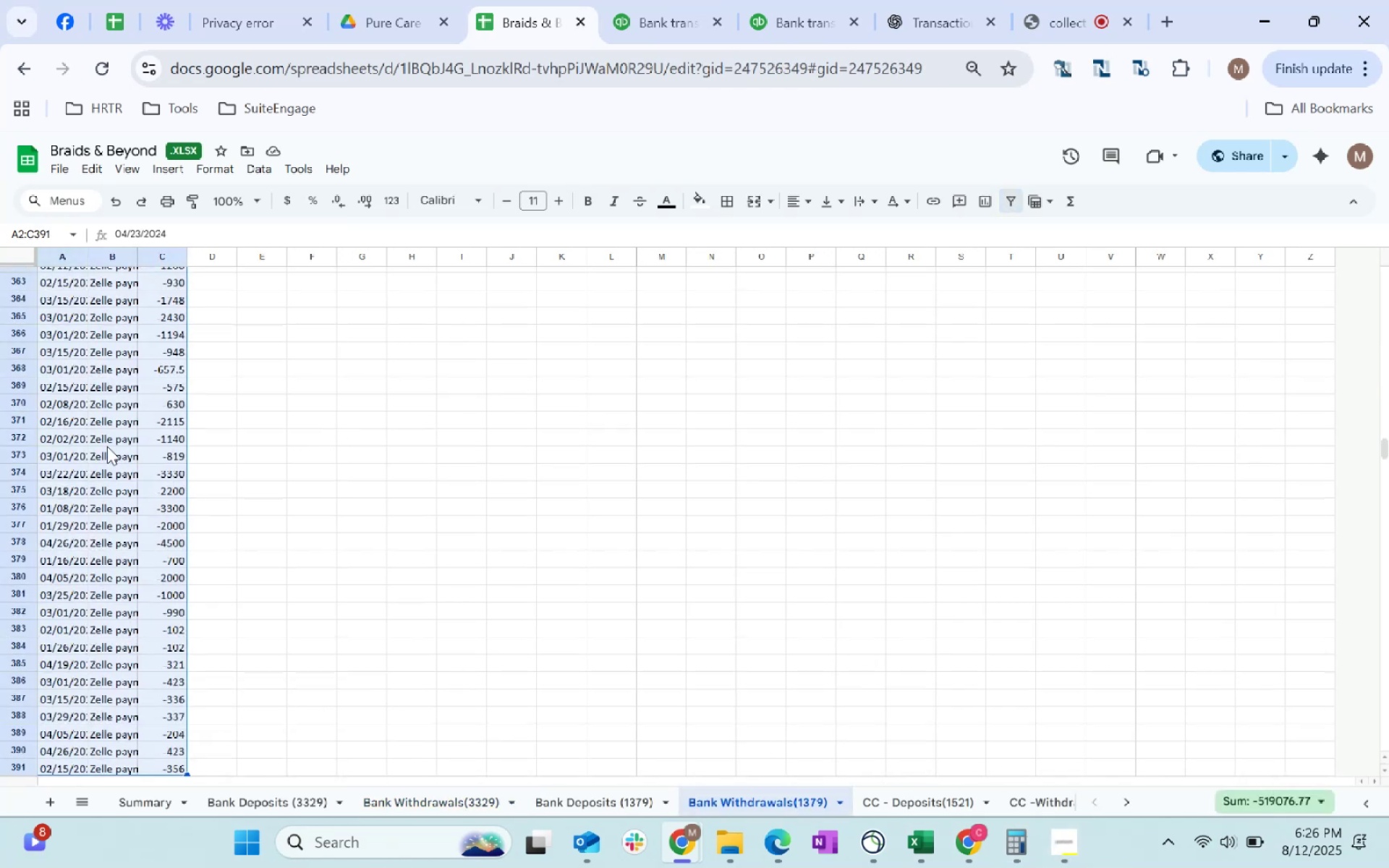 
scroll: coordinate [101, 307], scroll_direction: up, amount: 70.0
 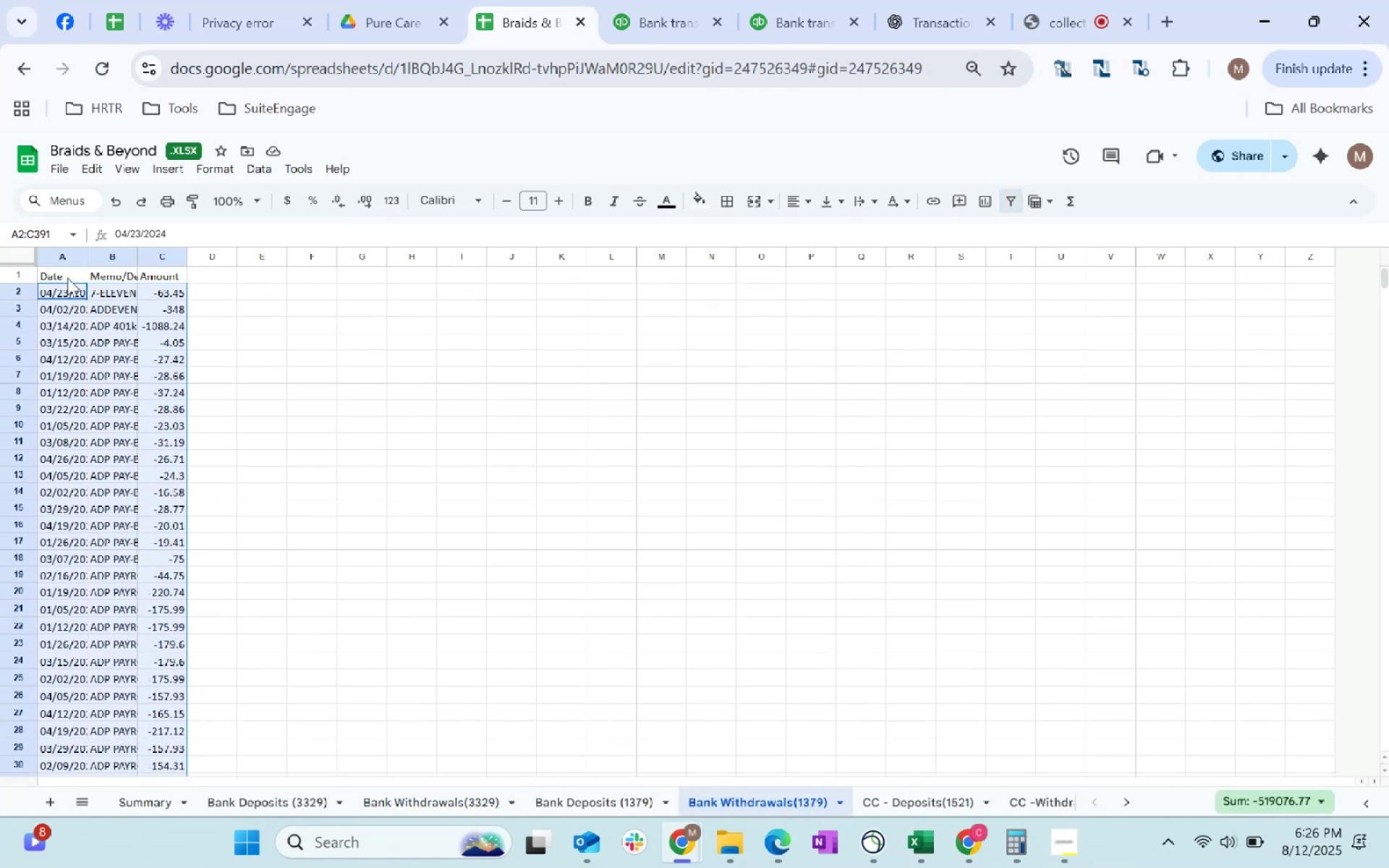 
left_click([67, 278])
 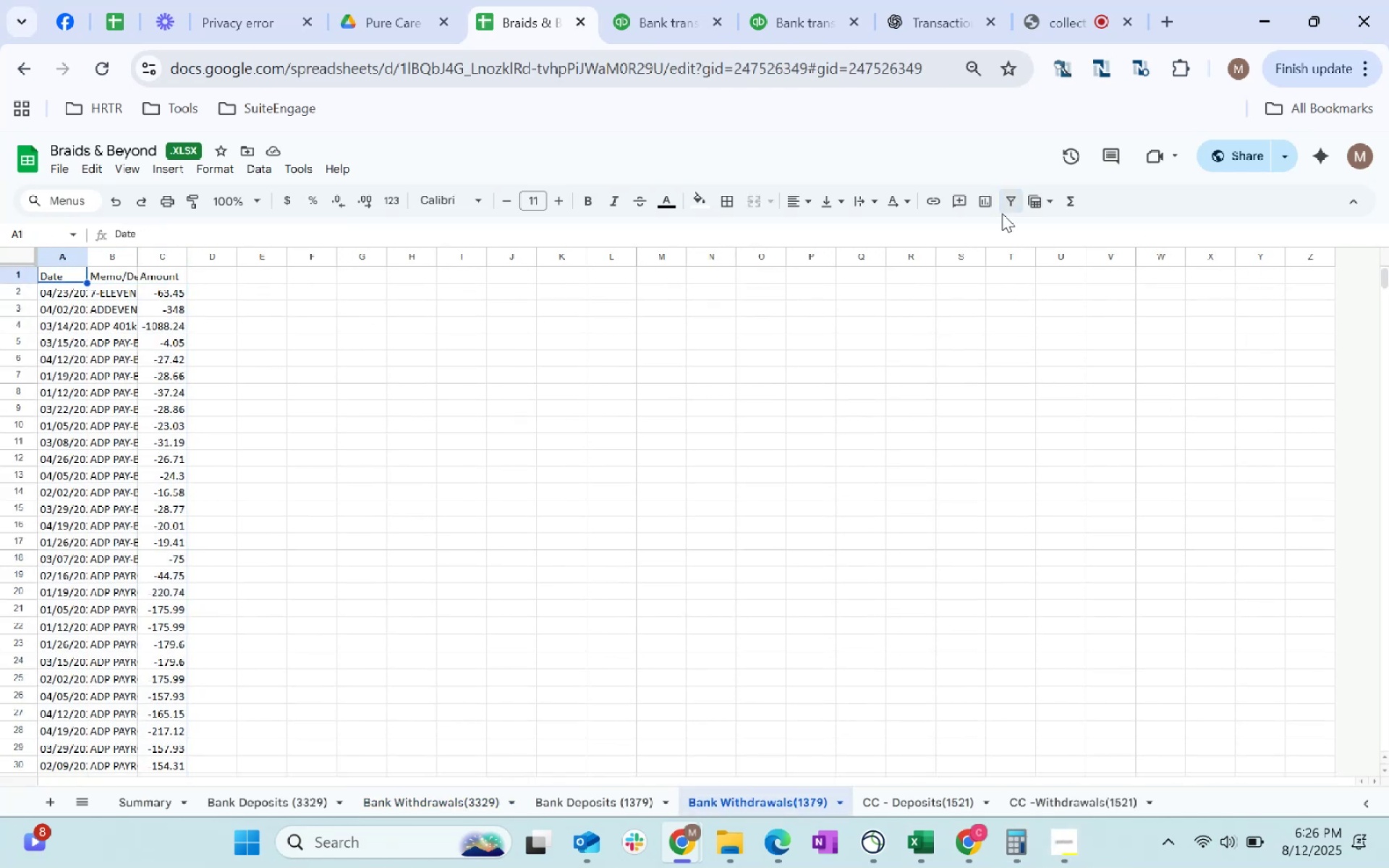 
left_click([1005, 204])
 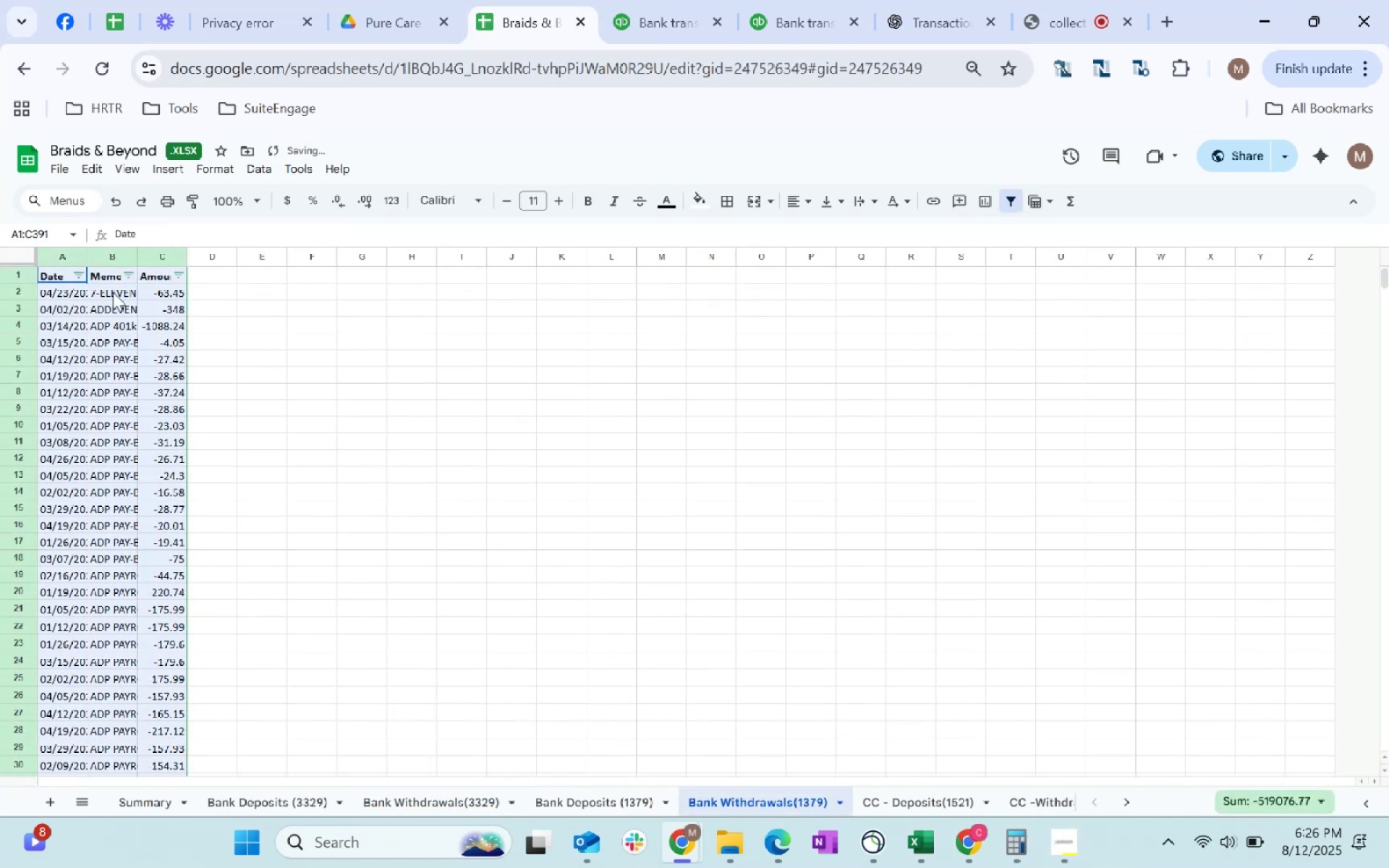 
left_click([81, 273])
 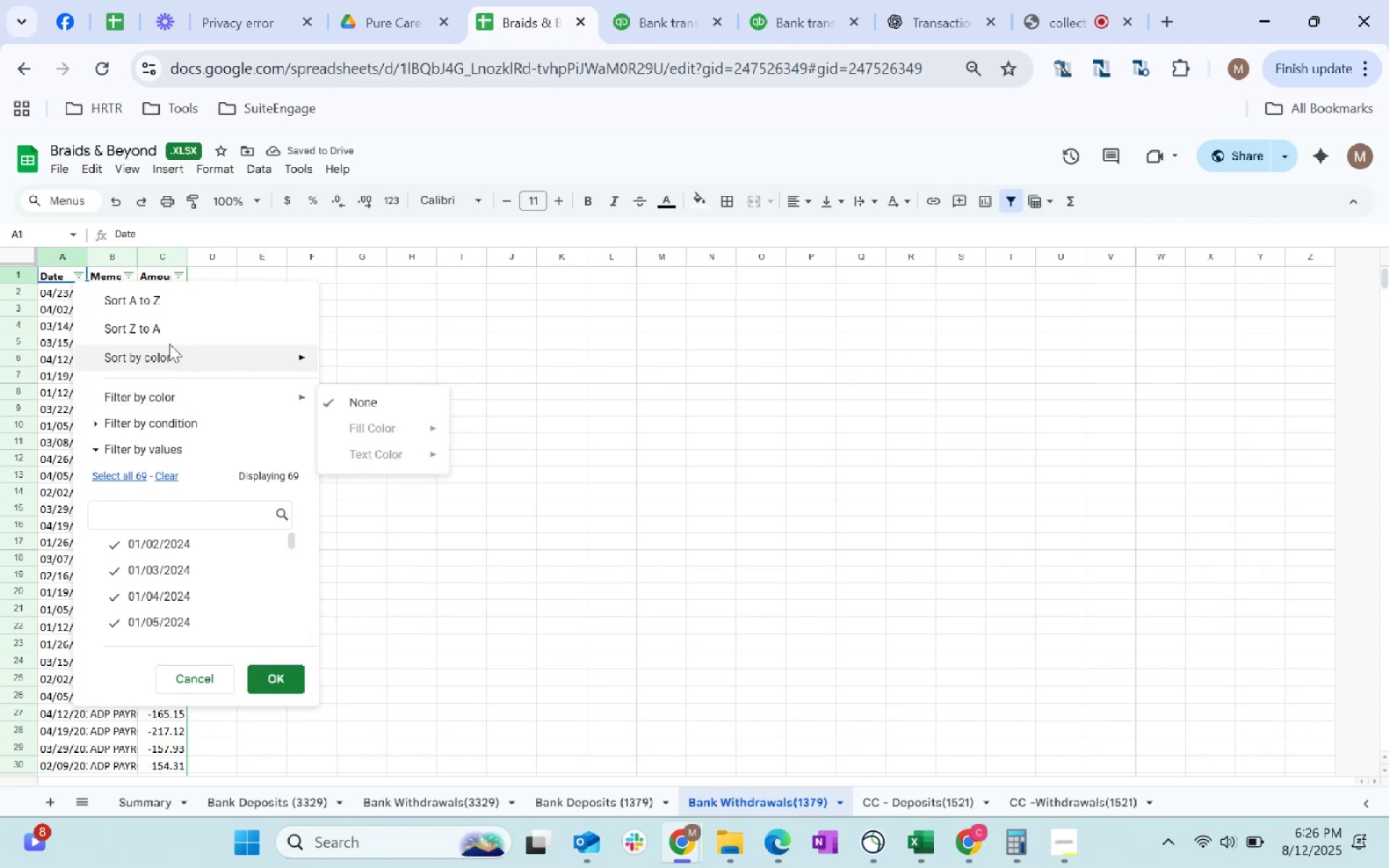 
left_click([174, 300])
 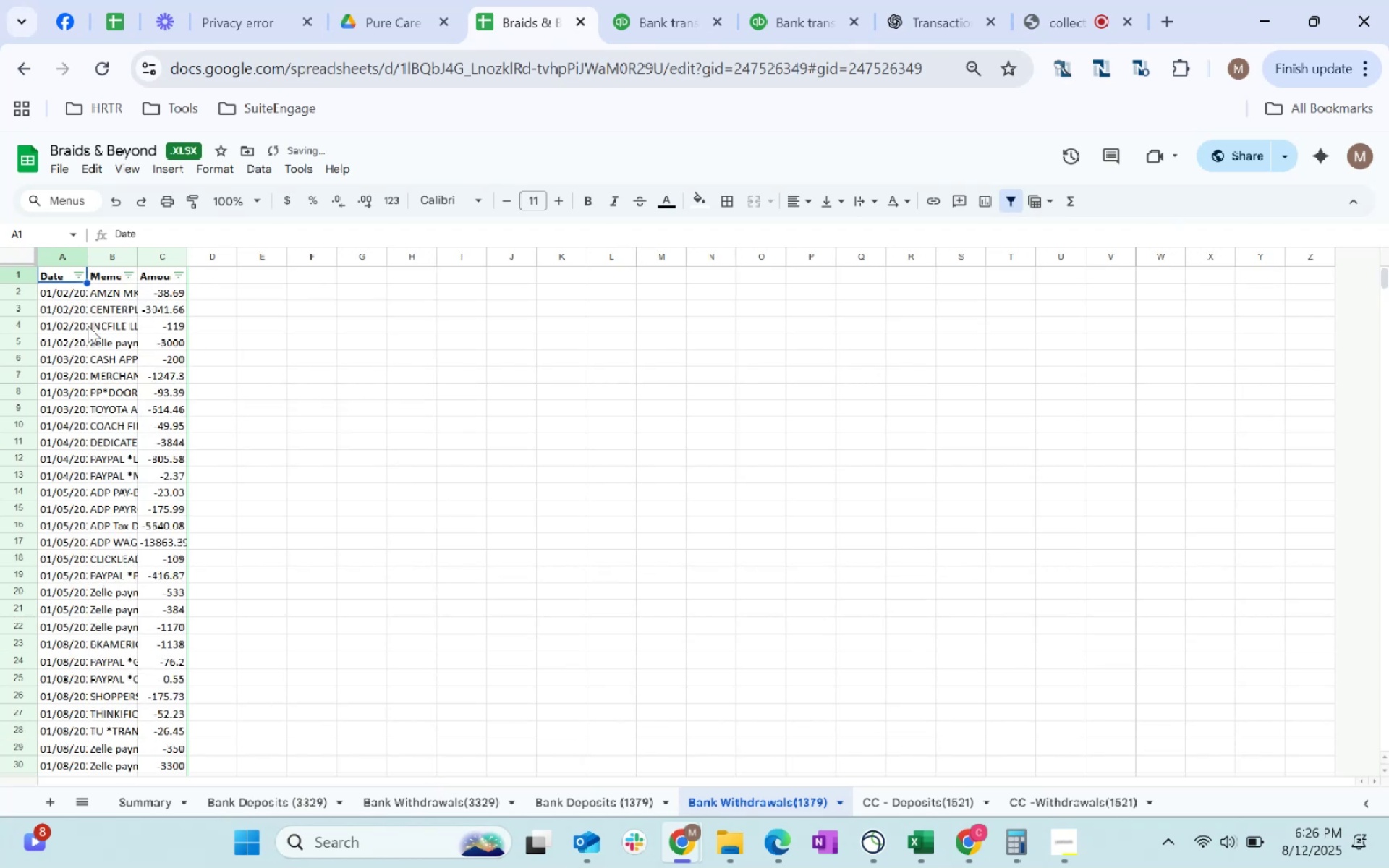 
scroll: coordinate [143, 696], scroll_direction: down, amount: 50.0
 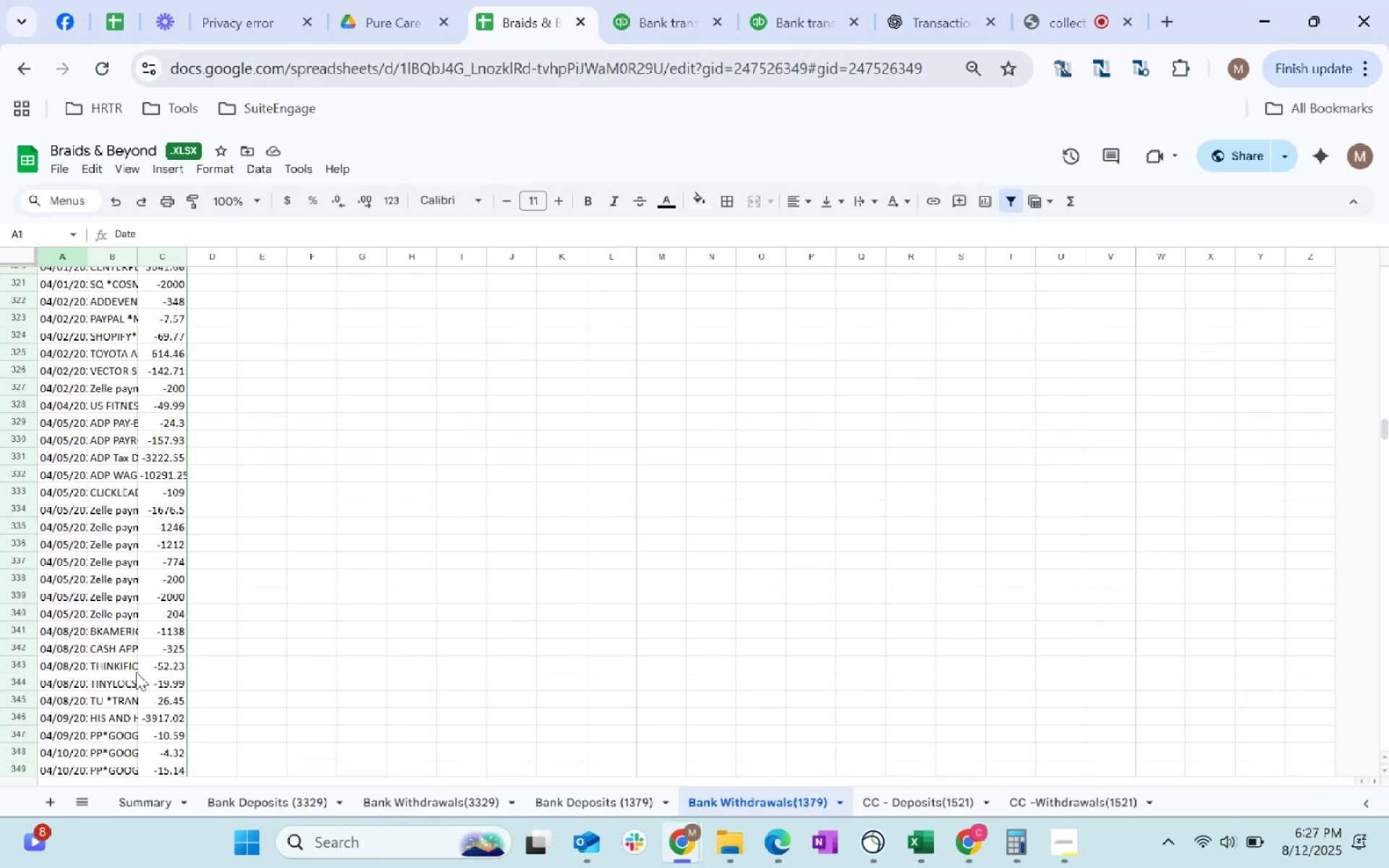 
scroll: coordinate [130, 642], scroll_direction: up, amount: 1.0
 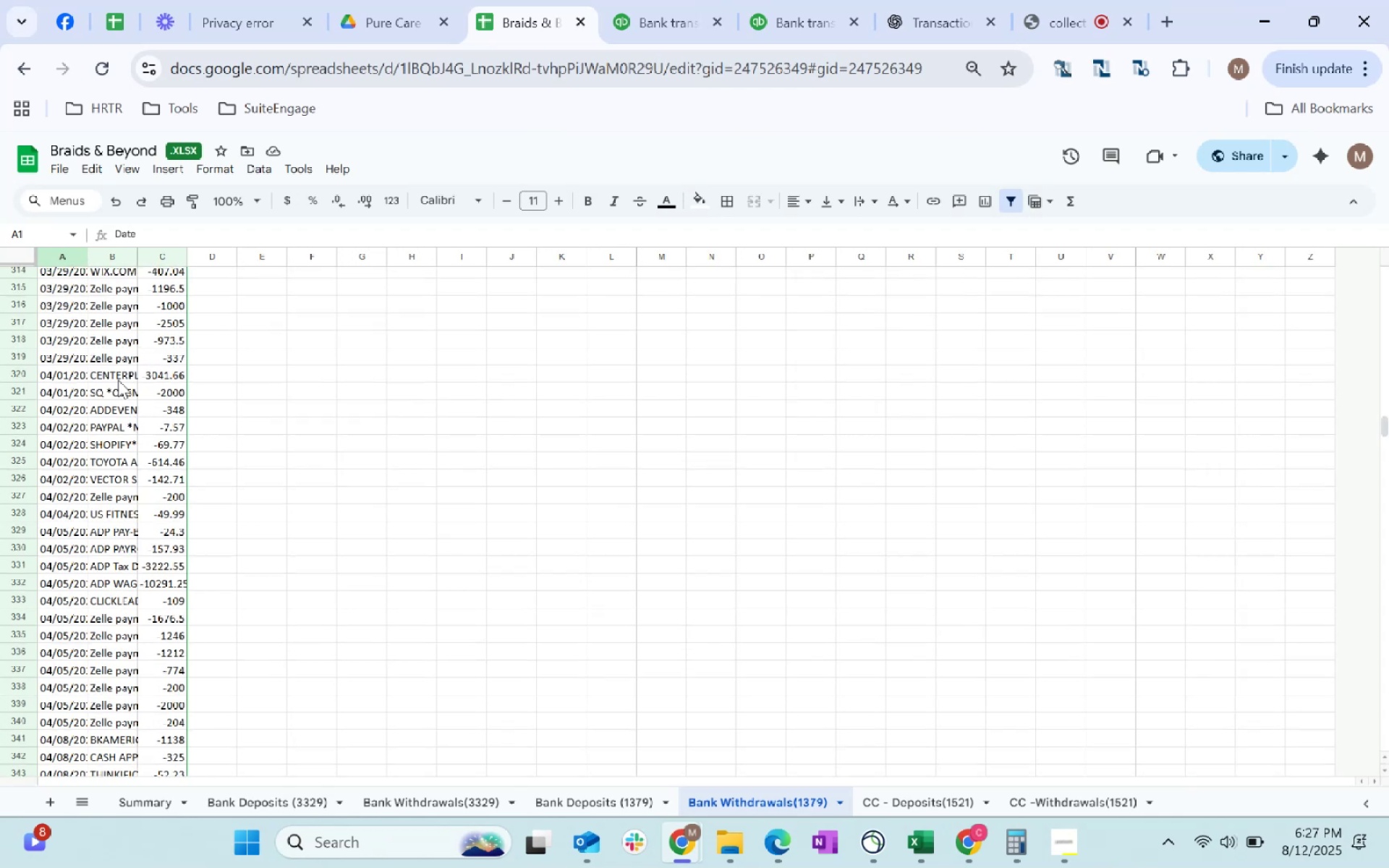 
left_click([106, 359])
 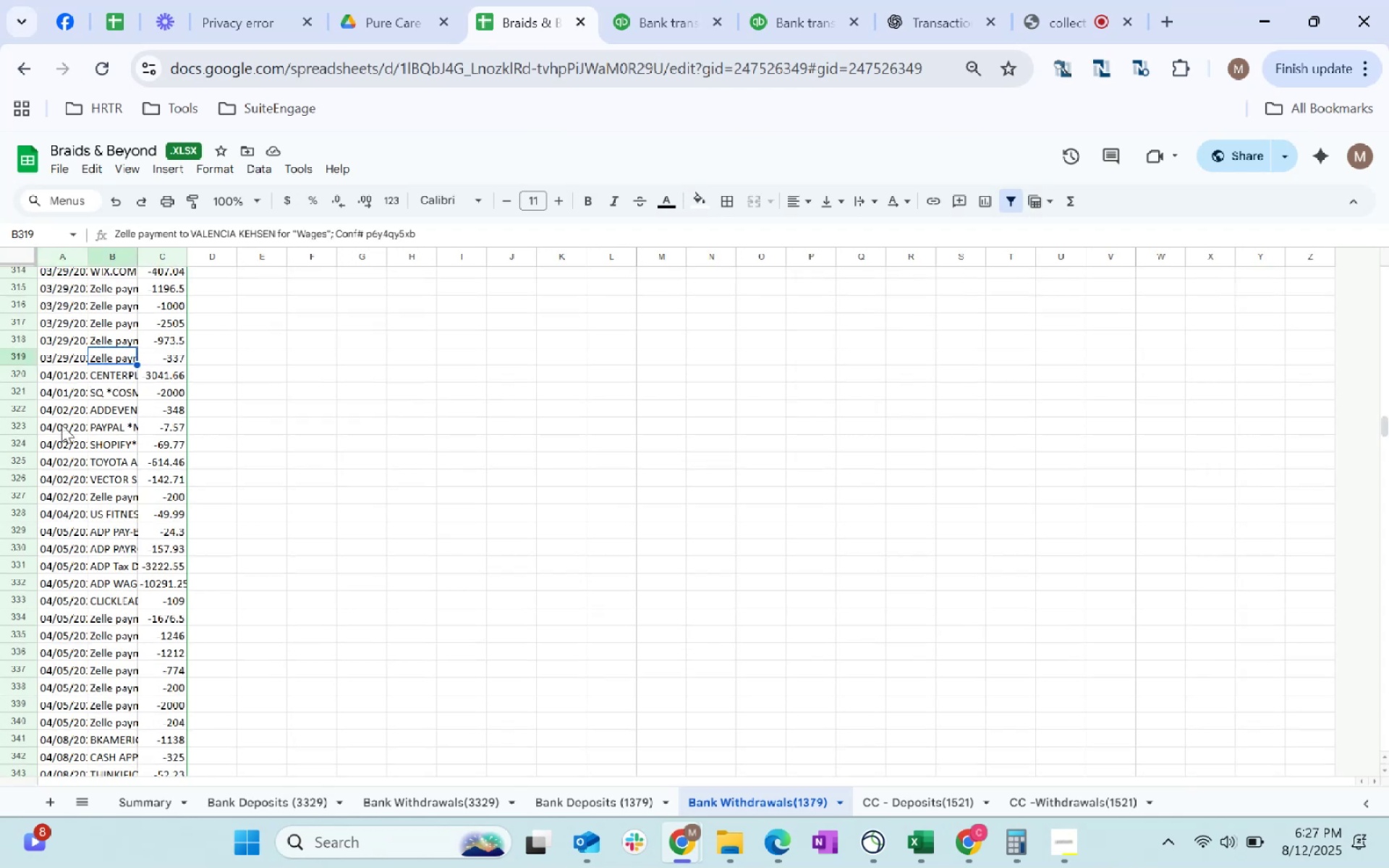 
scroll: coordinate [78, 501], scroll_direction: up, amount: 1.0
 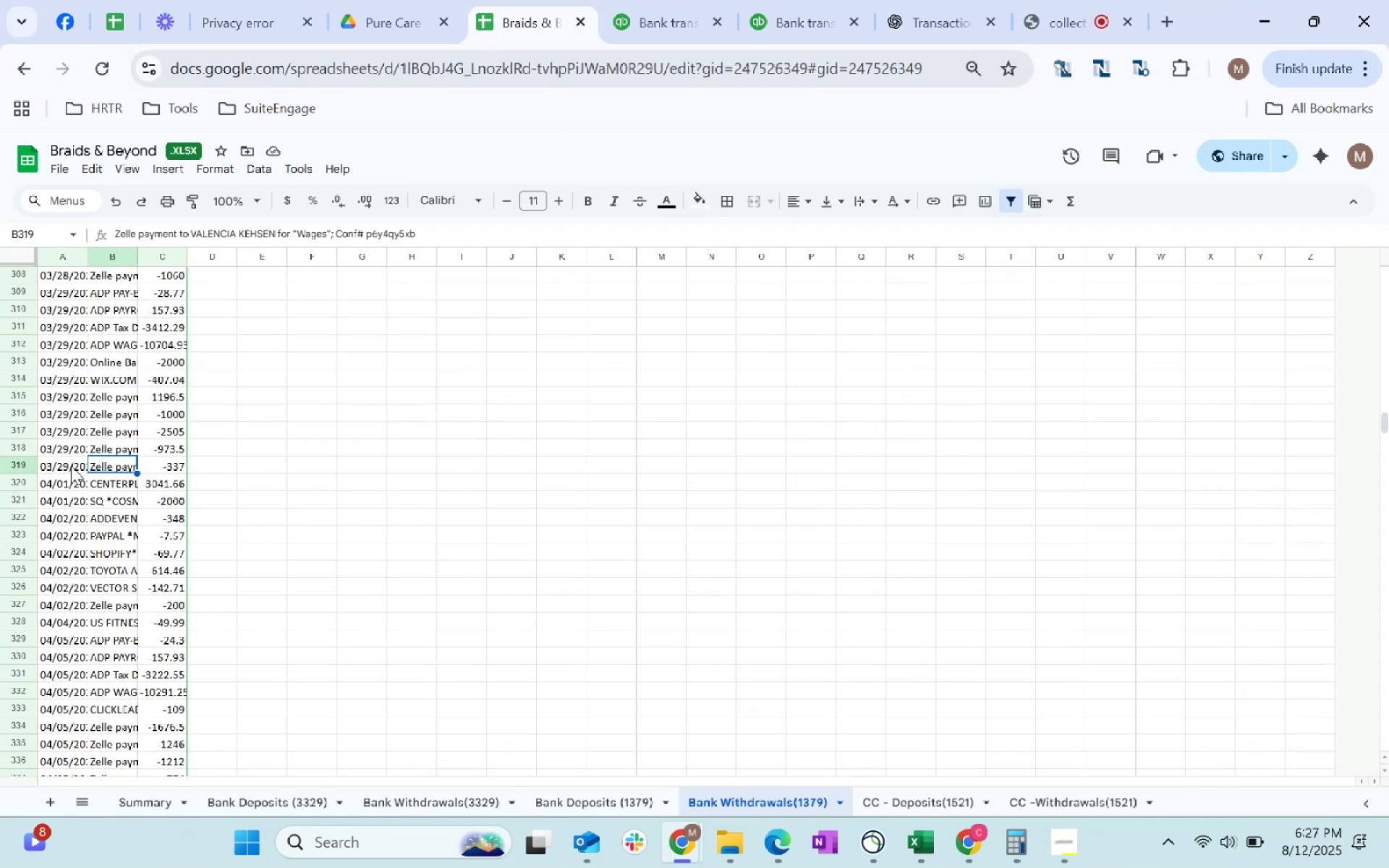 
left_click([71, 466])
 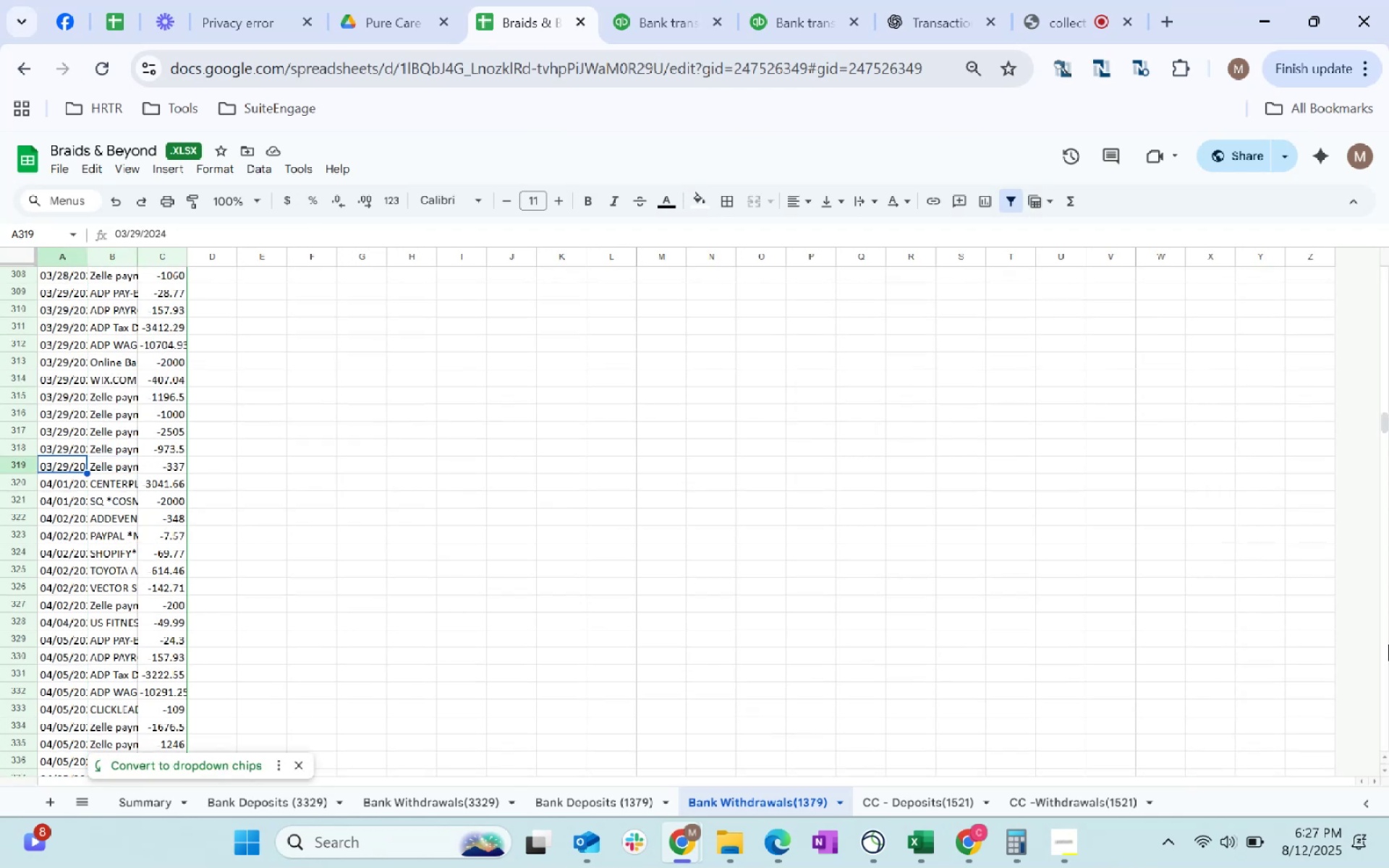 
hold_key(key=ArrowUp, duration=1.23)
 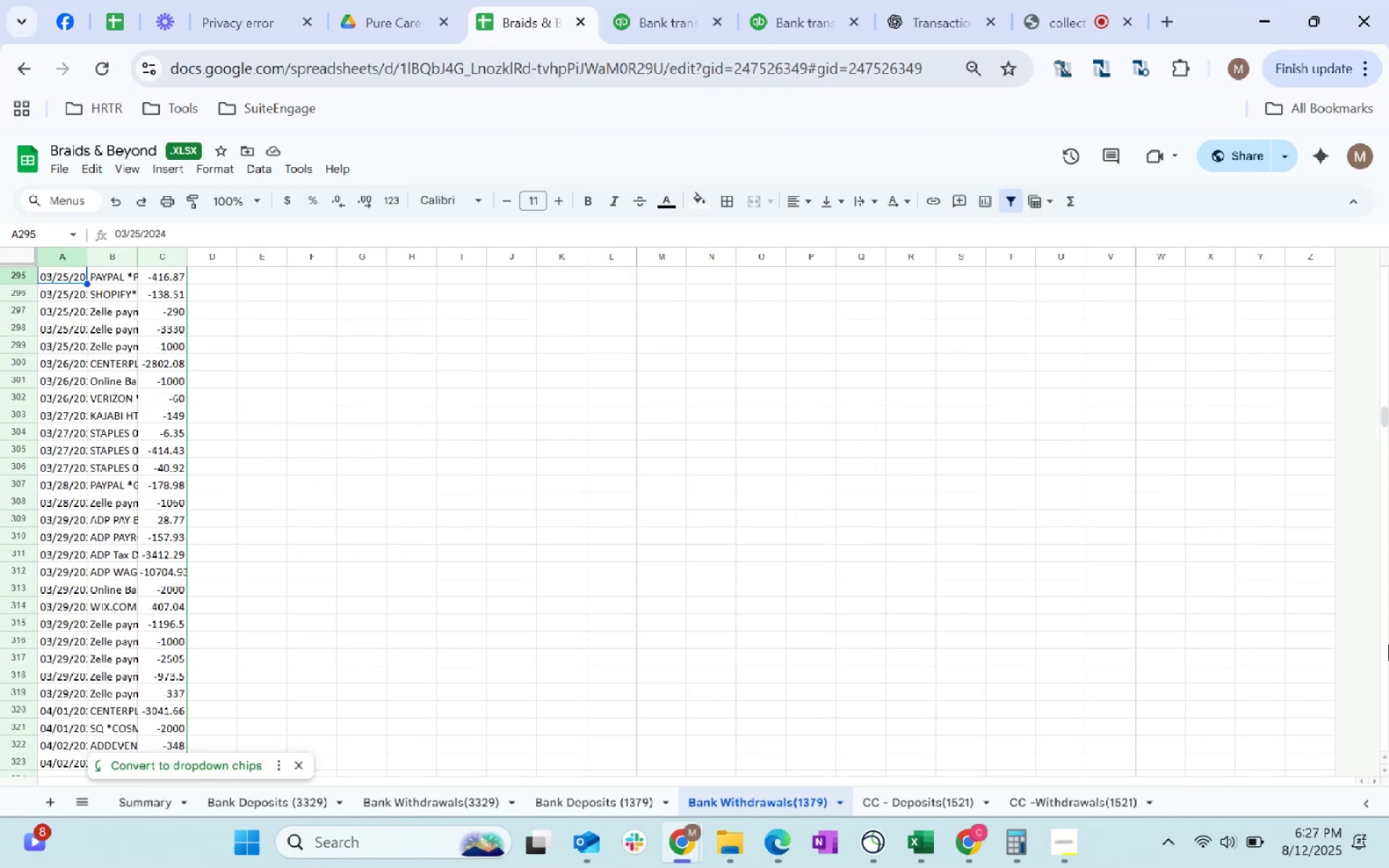 
key(ArrowUp)
 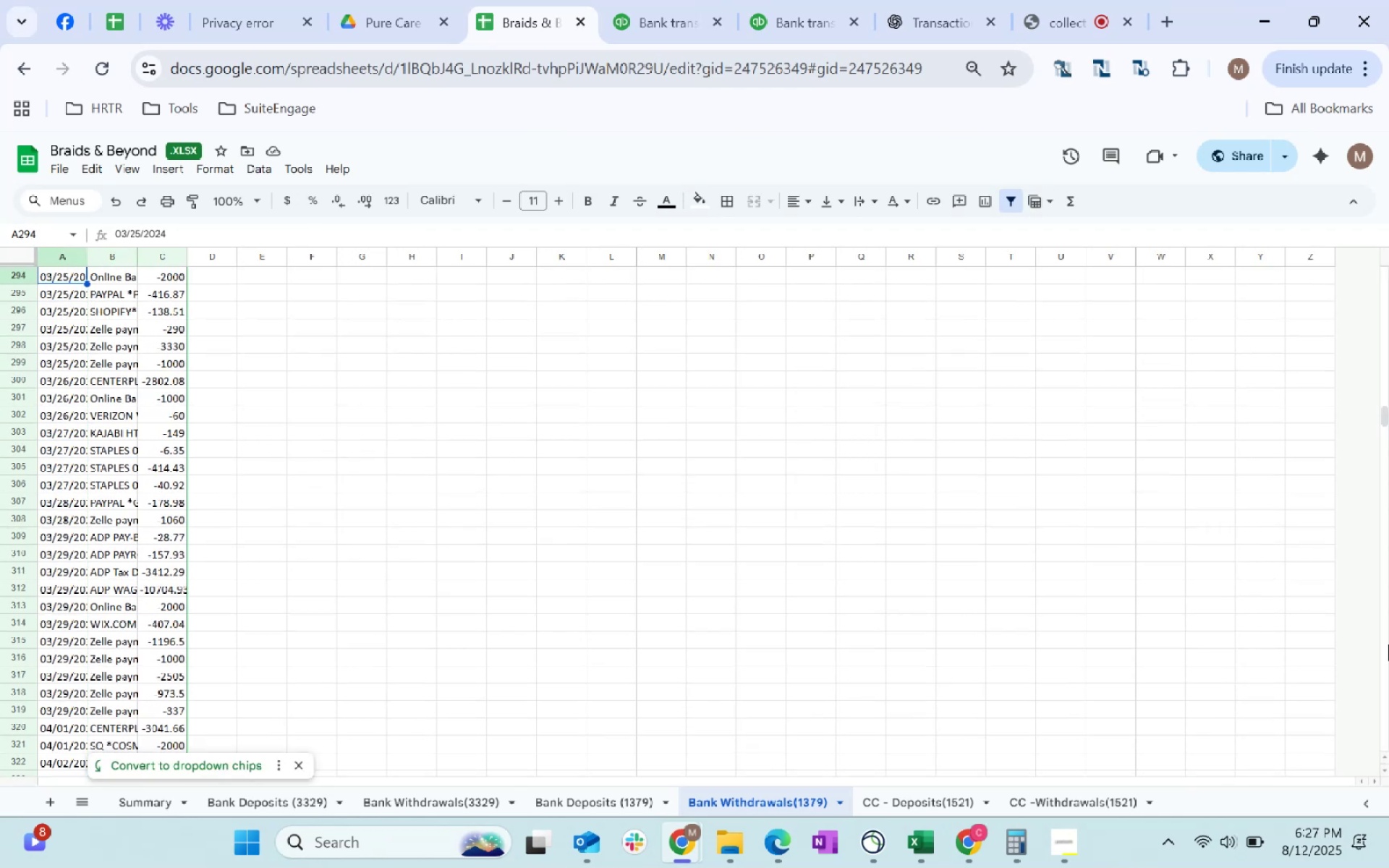 
key(ArrowUp)
 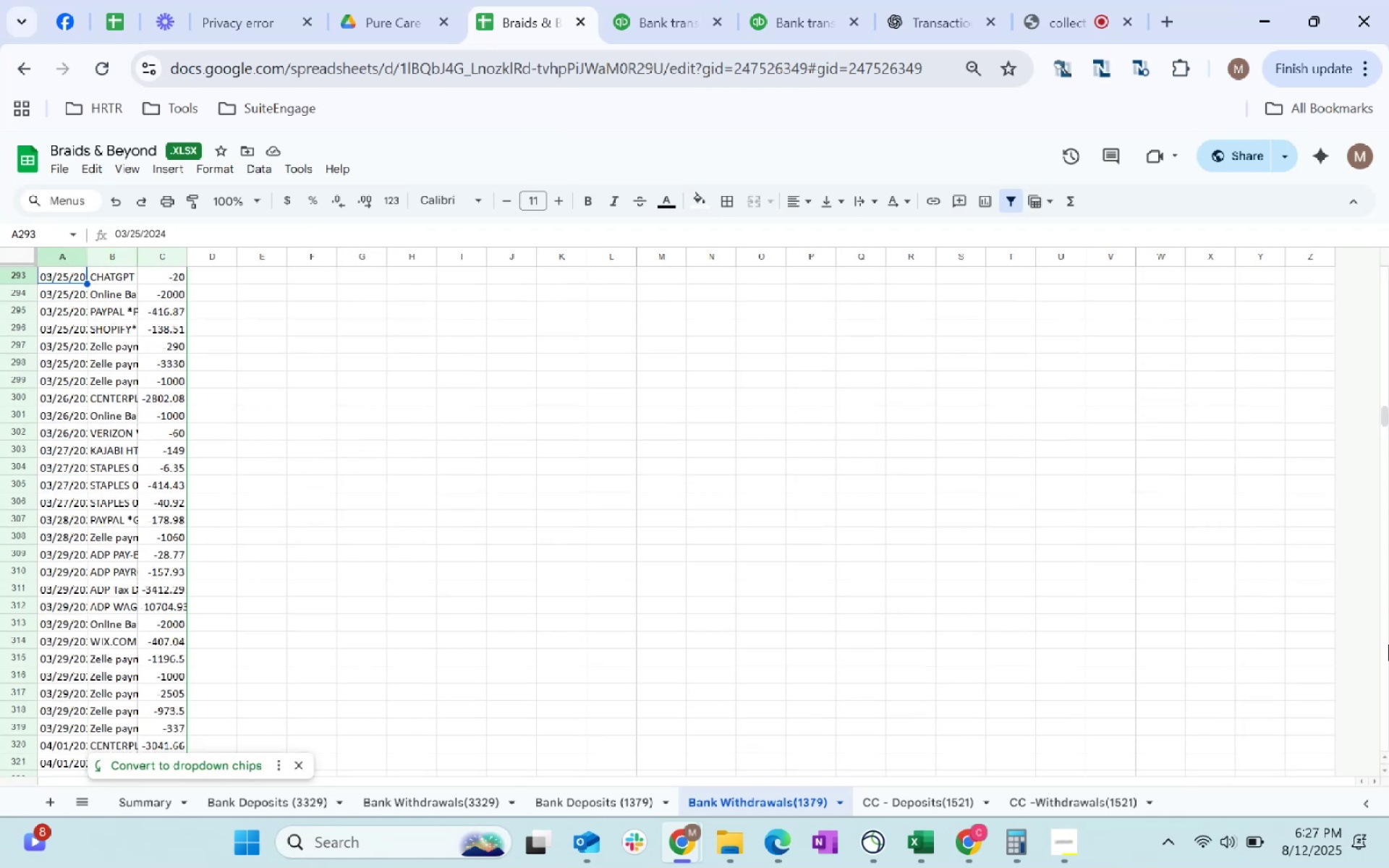 
hold_key(key=ArrowDown, duration=0.88)
 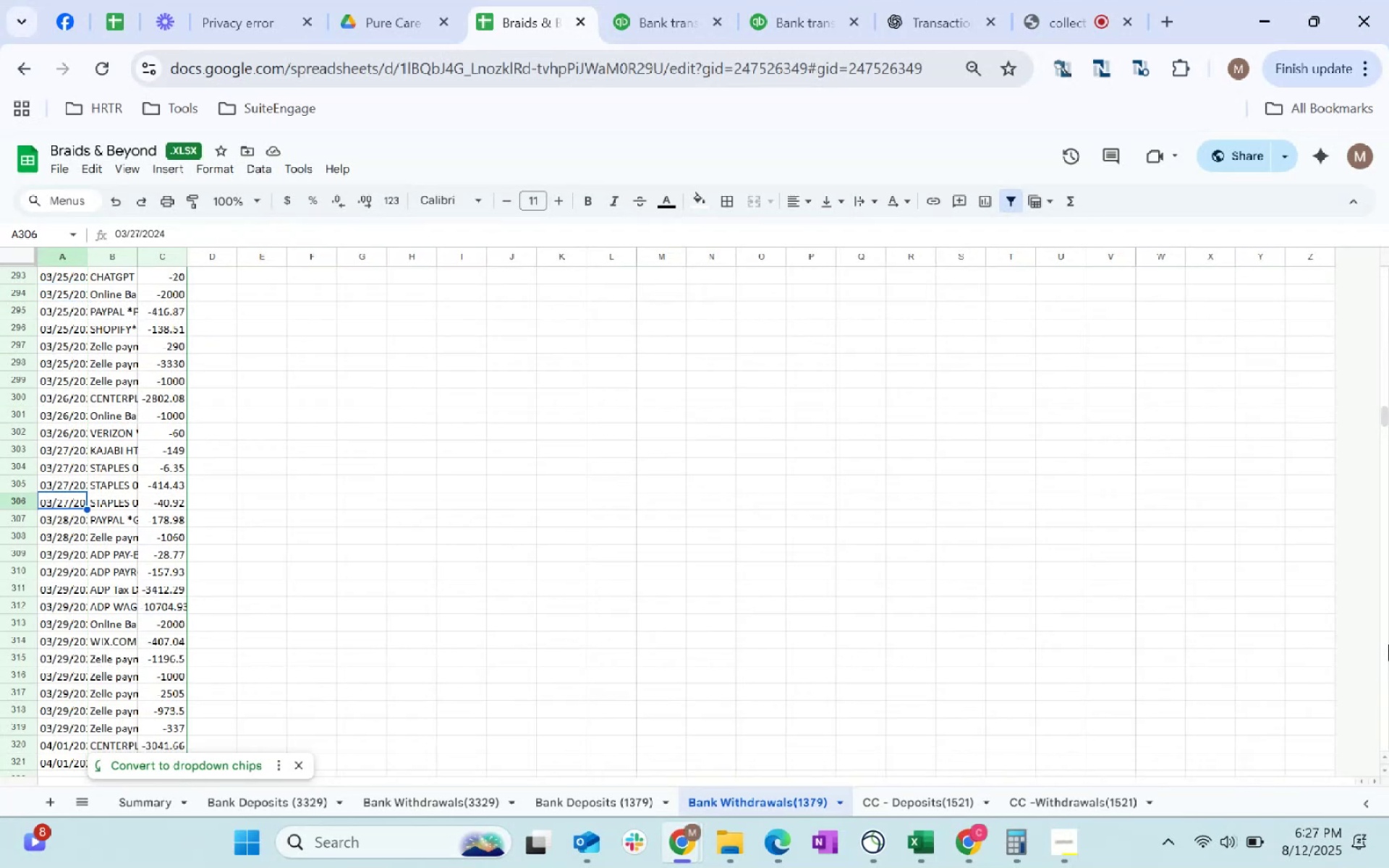 
key(ArrowDown)
 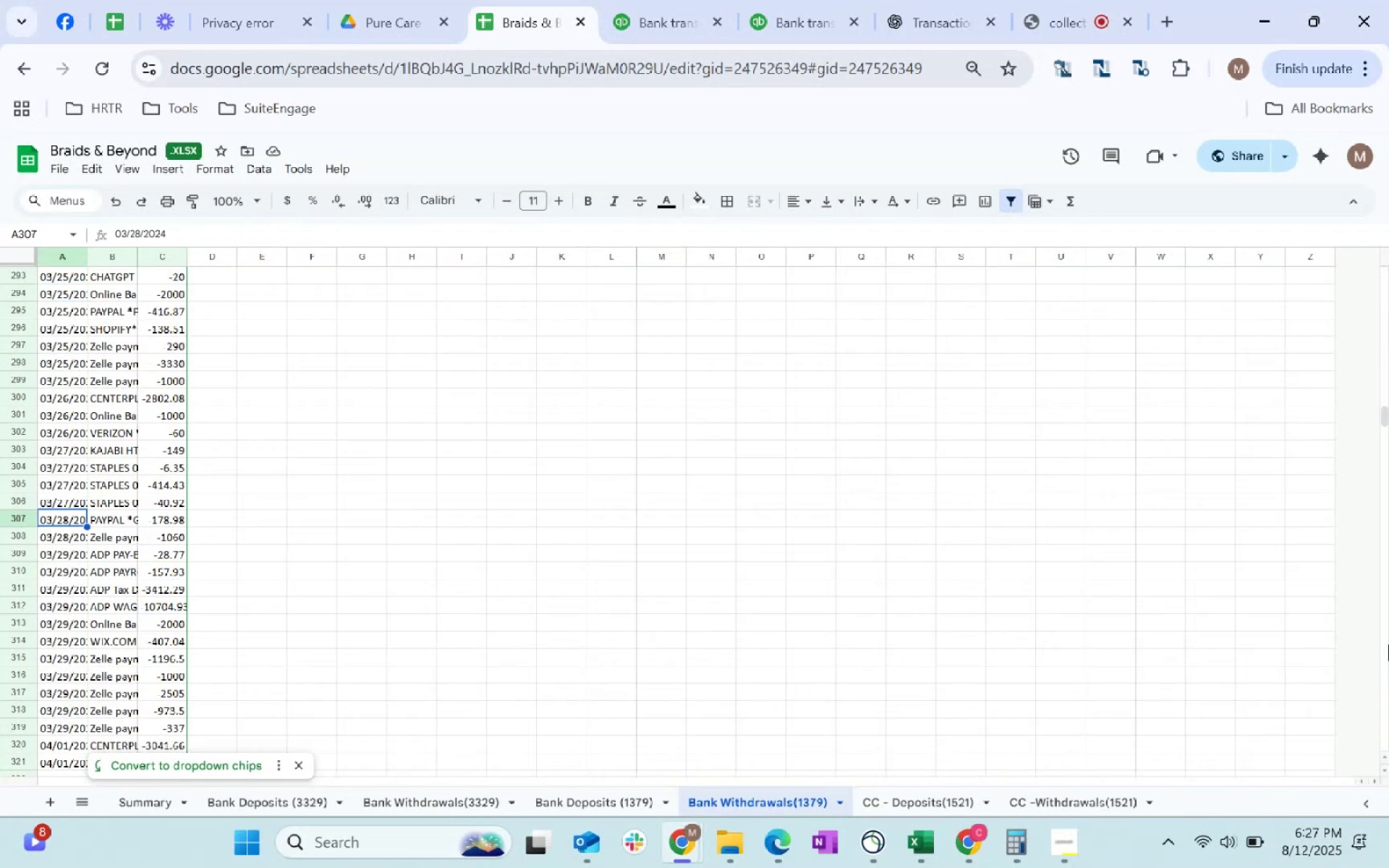 
key(ArrowDown)
 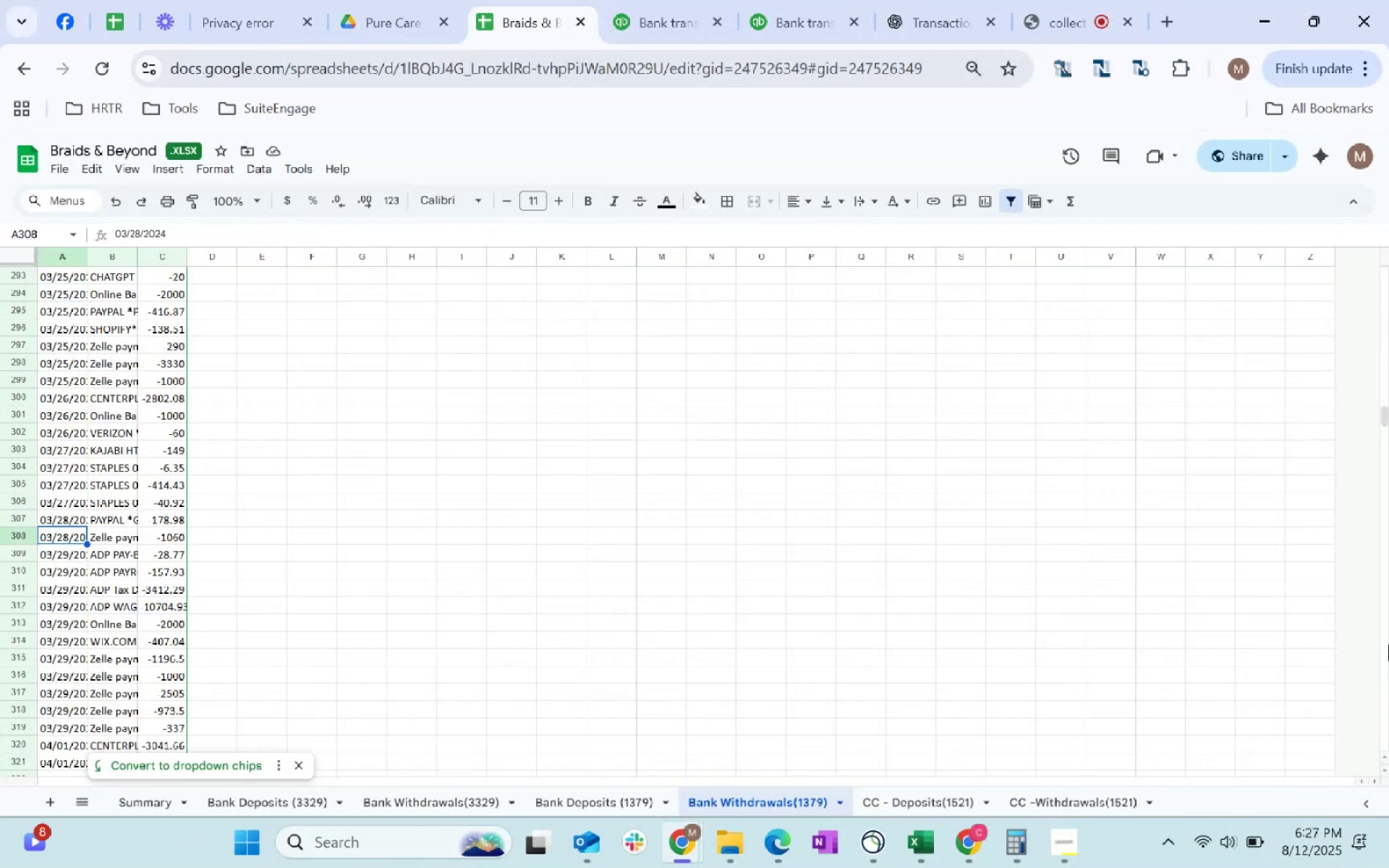 
key(ArrowDown)
 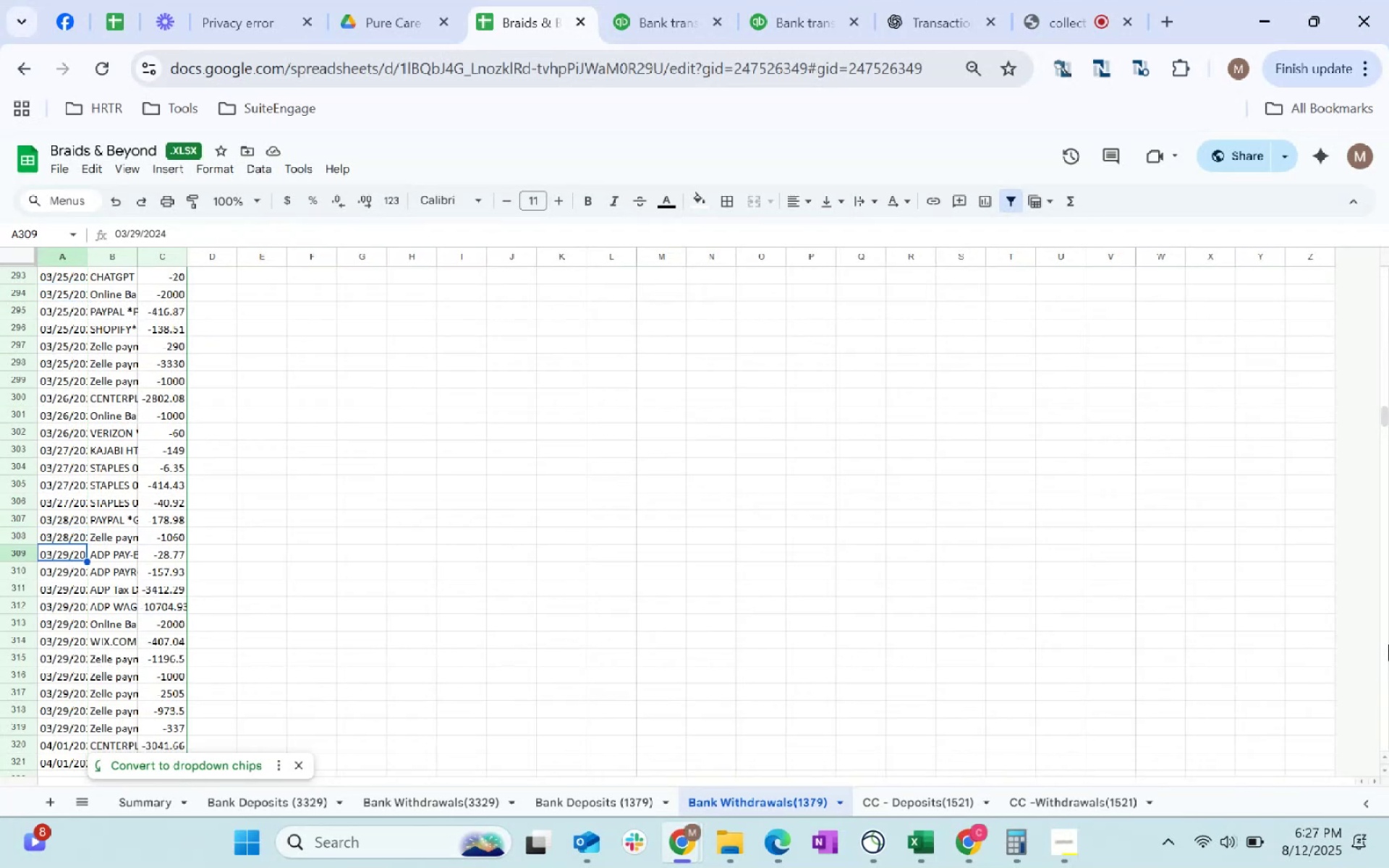 
key(ArrowDown)
 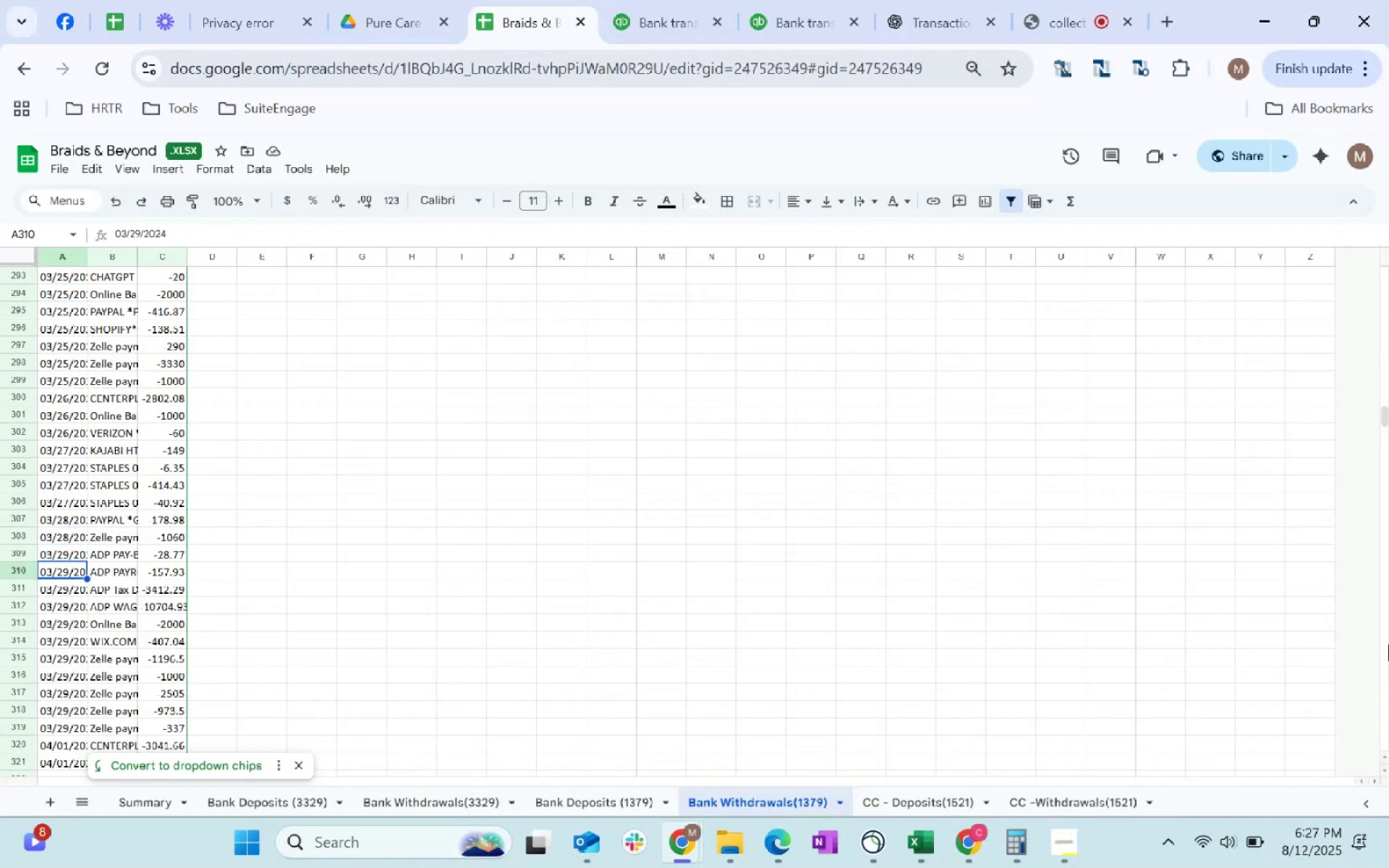 
key(ArrowDown)
 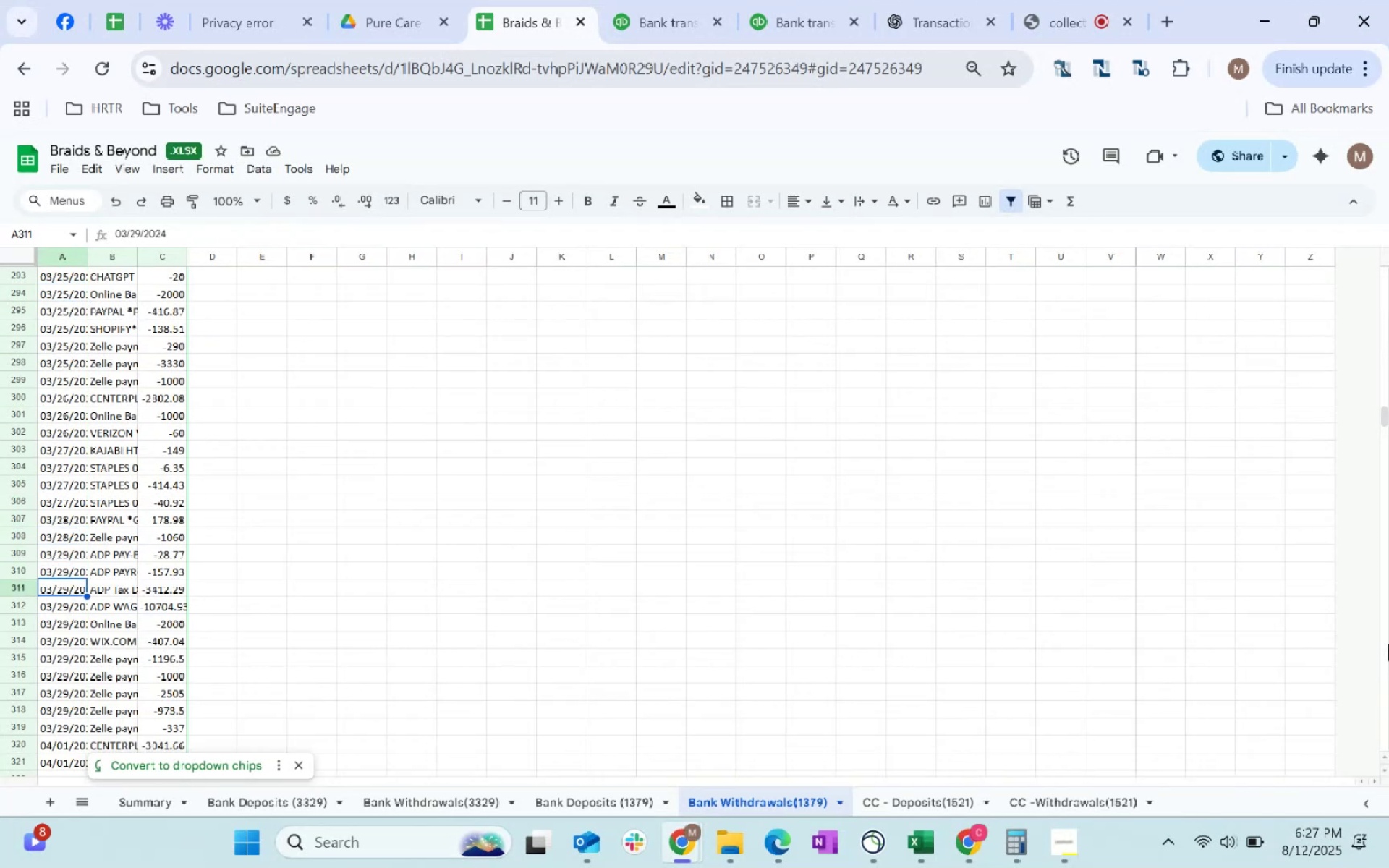 
key(ArrowDown)
 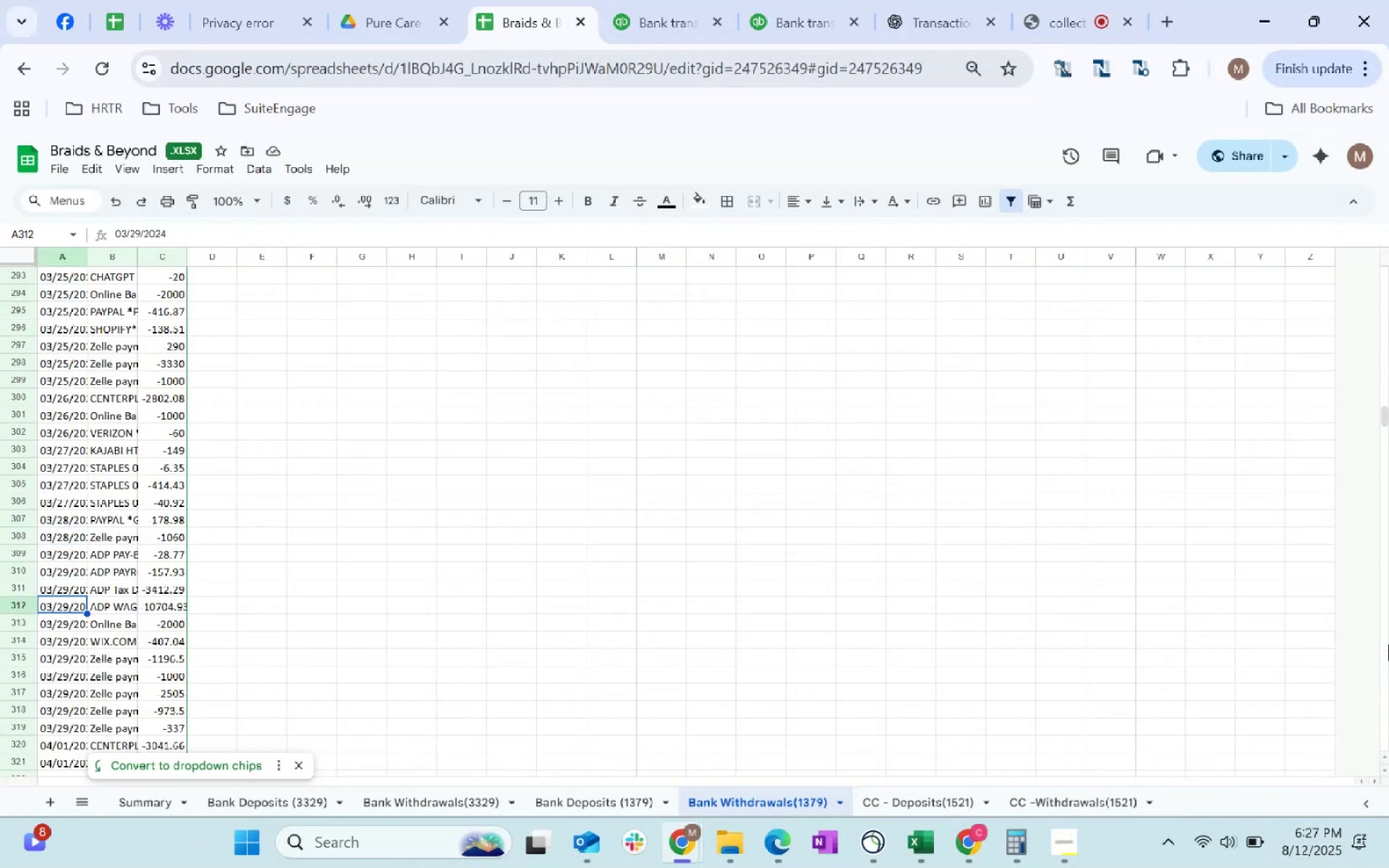 
key(ArrowDown)
 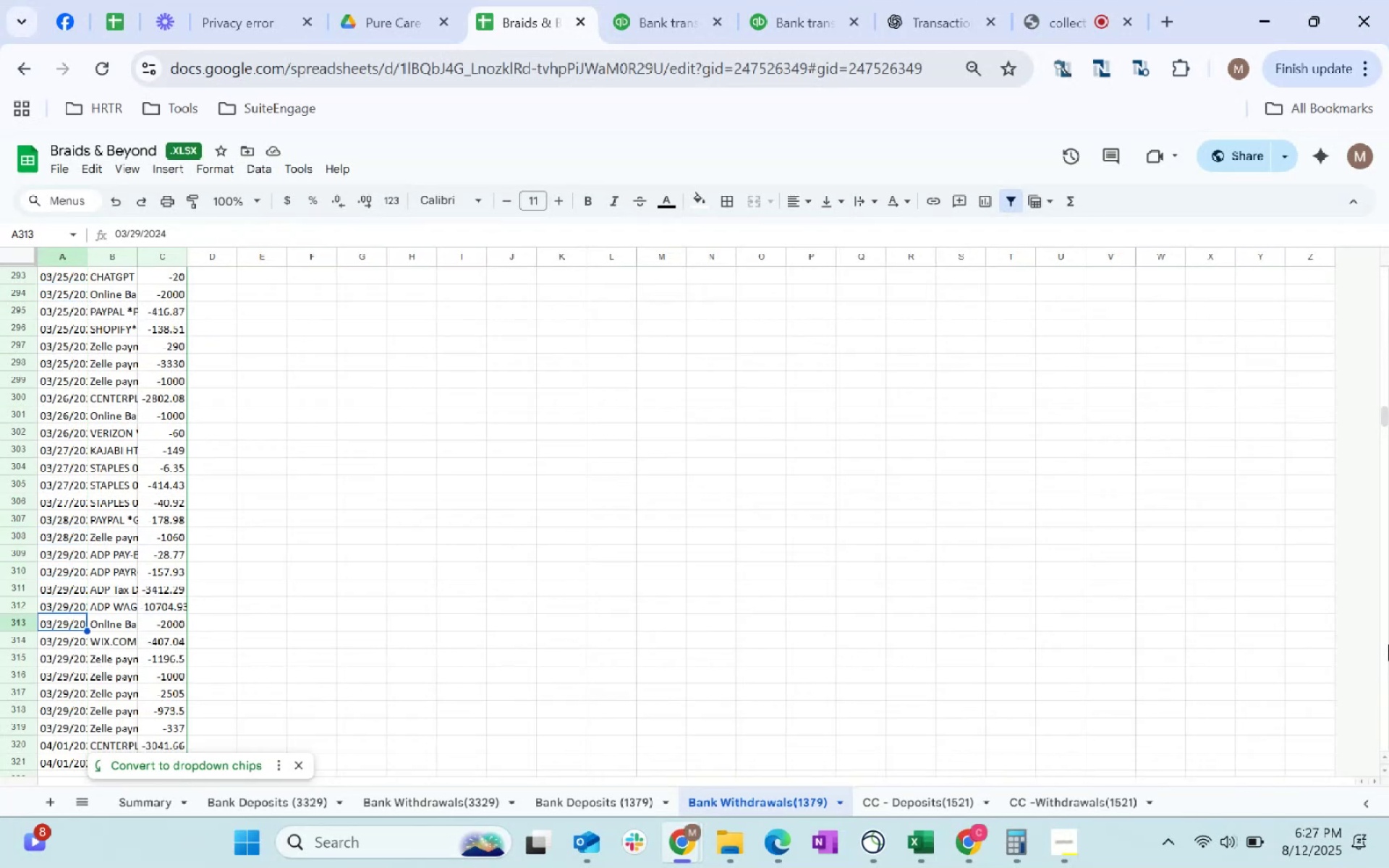 
key(ArrowDown)
 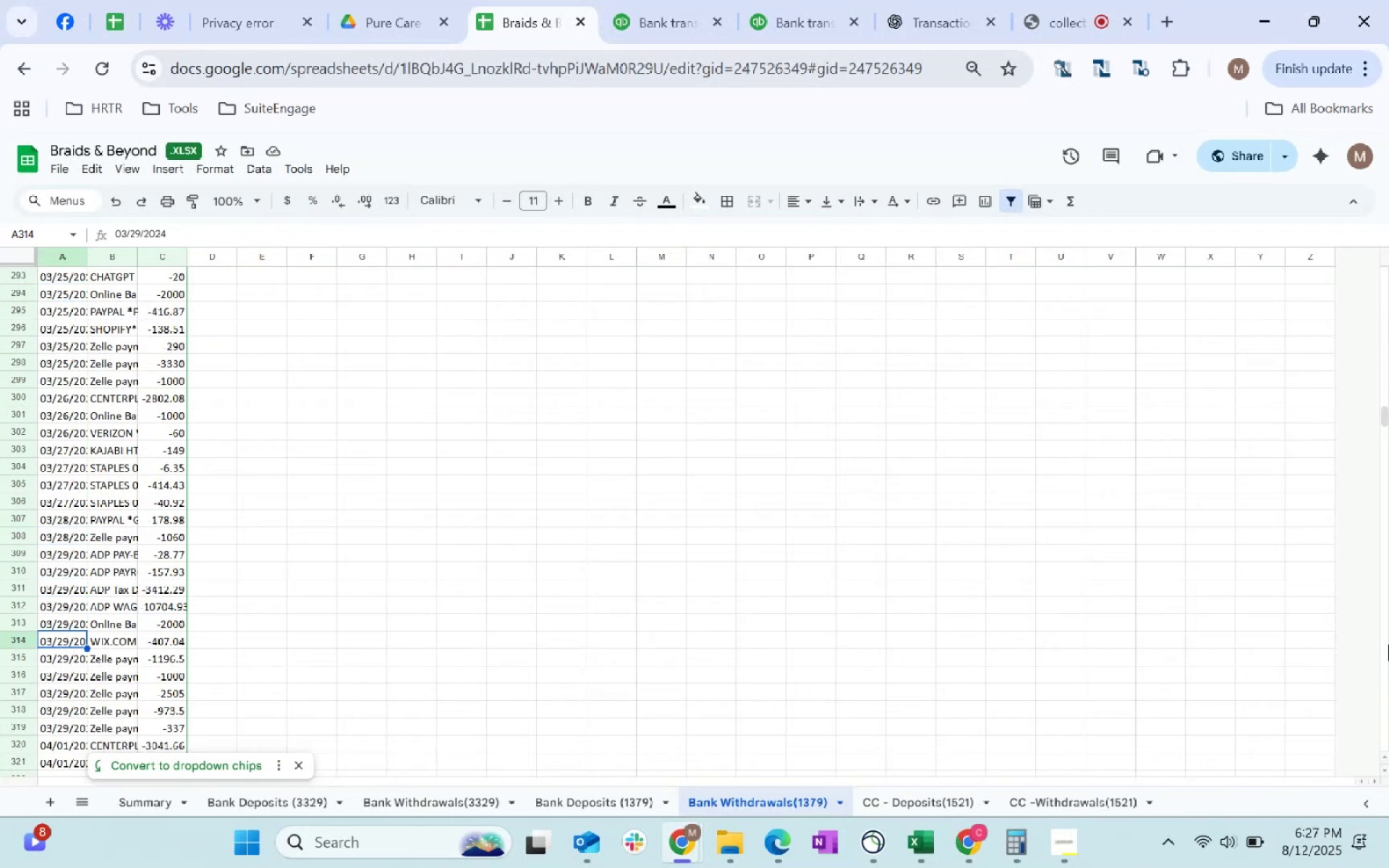 
key(ArrowDown)
 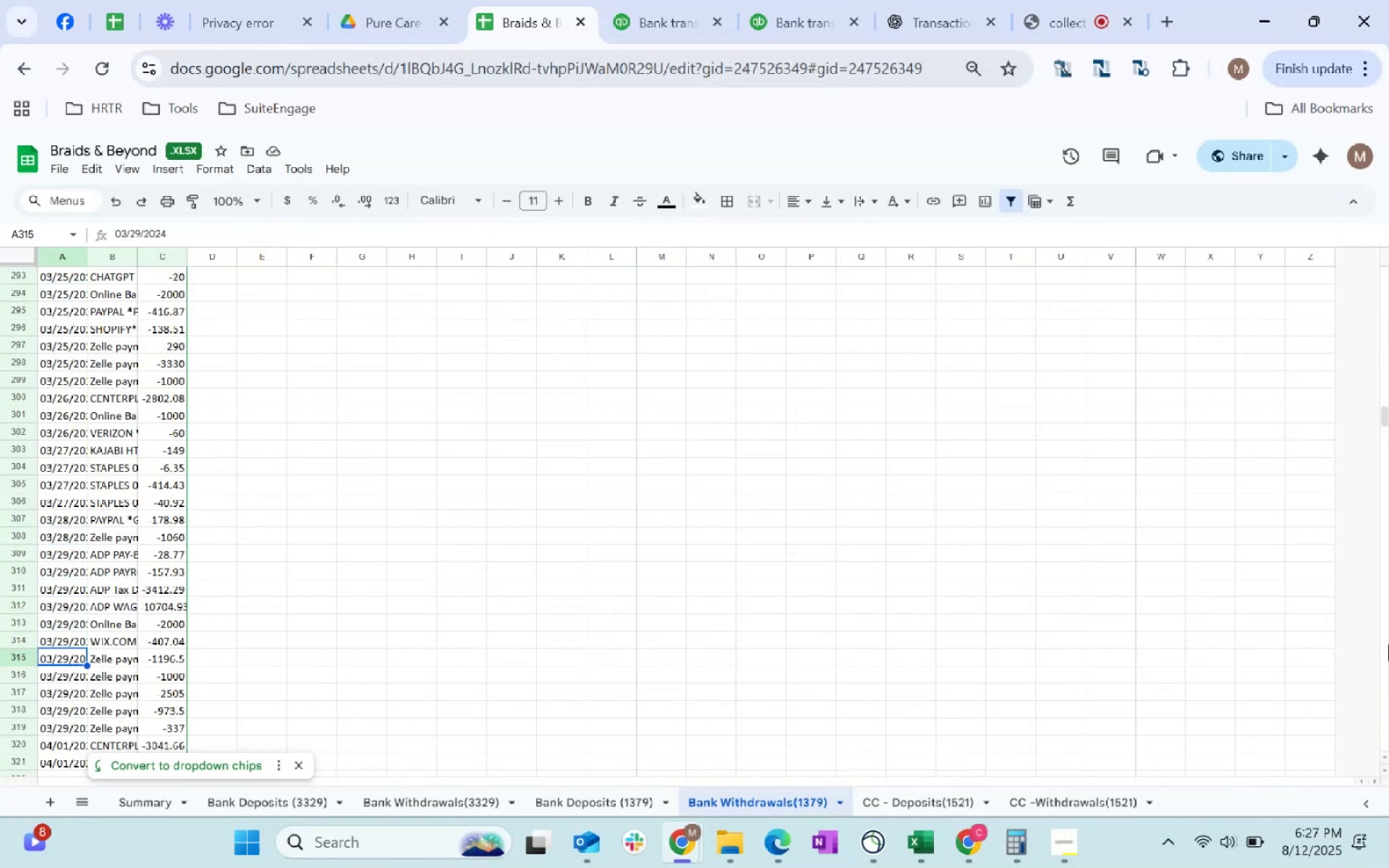 
key(ArrowDown)
 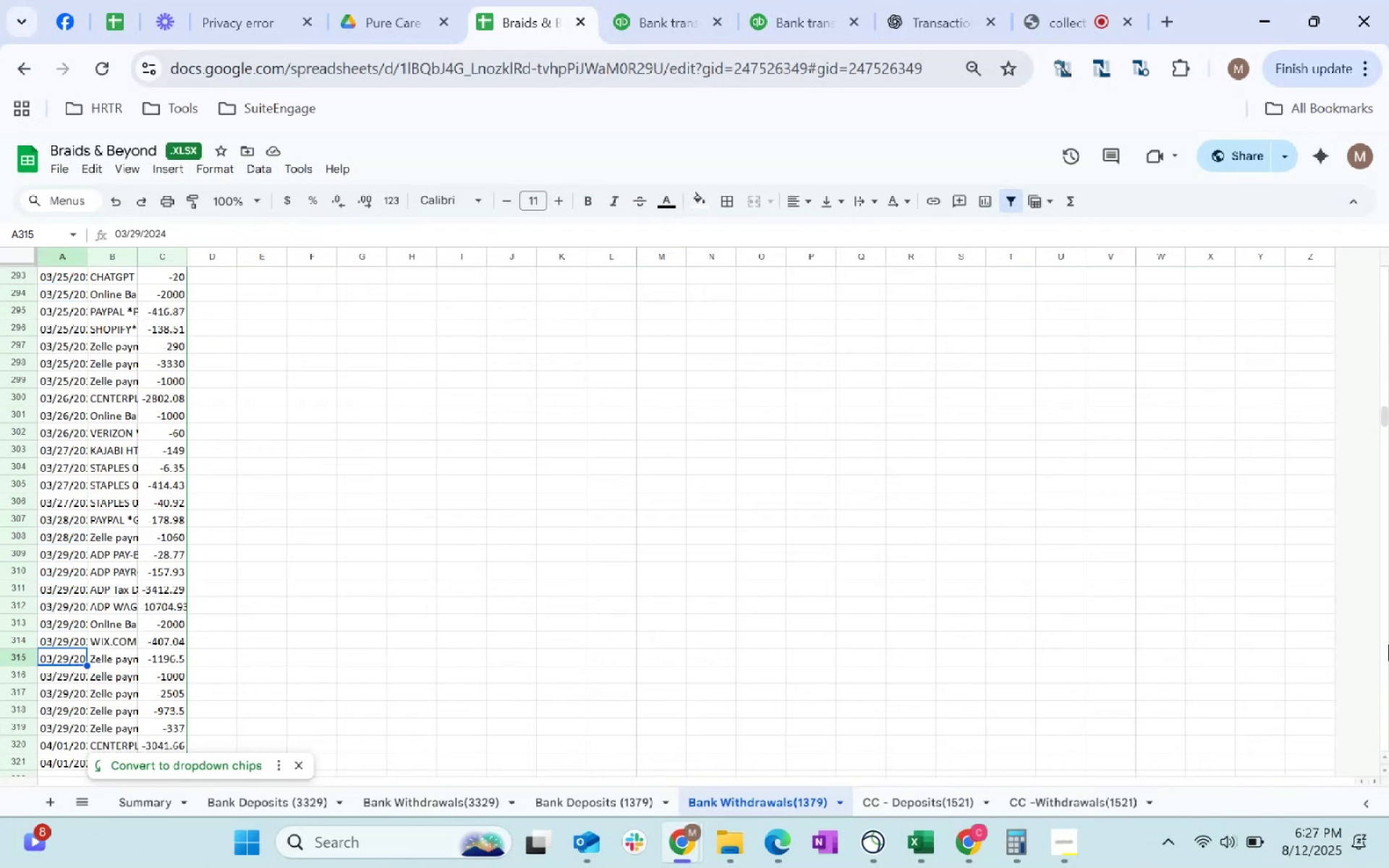 
key(ArrowDown)
 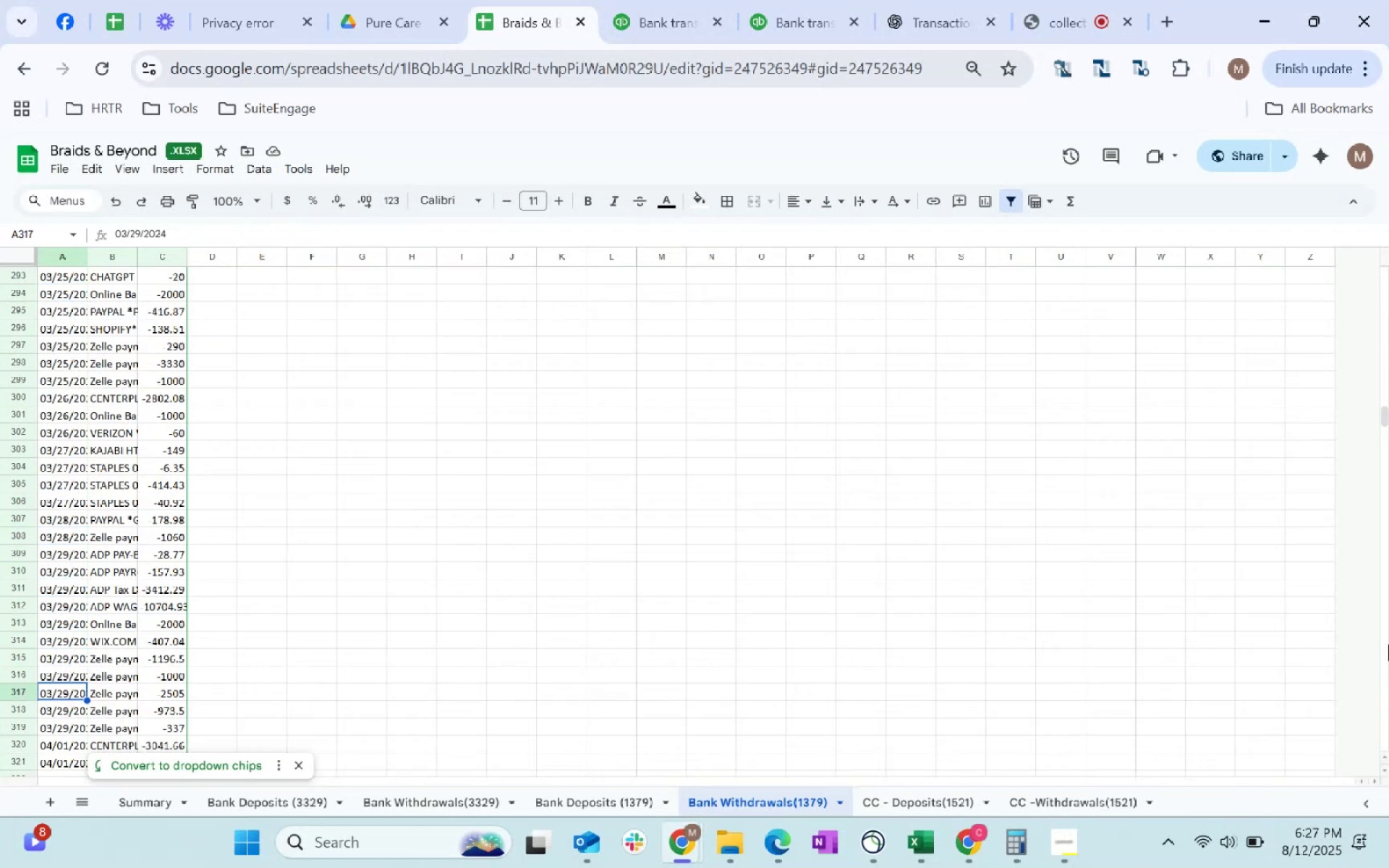 
key(ArrowDown)
 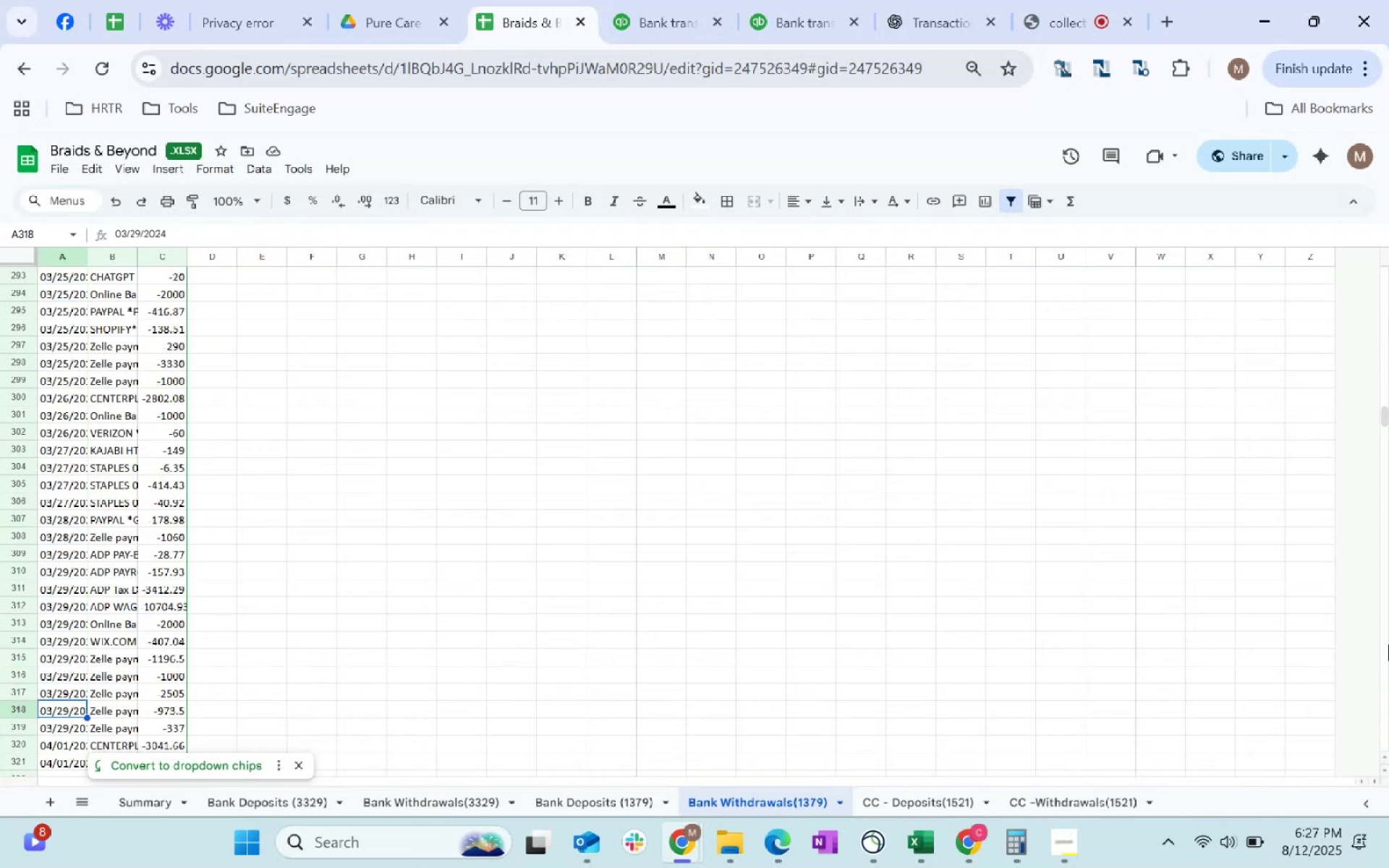 
key(ArrowDown)
 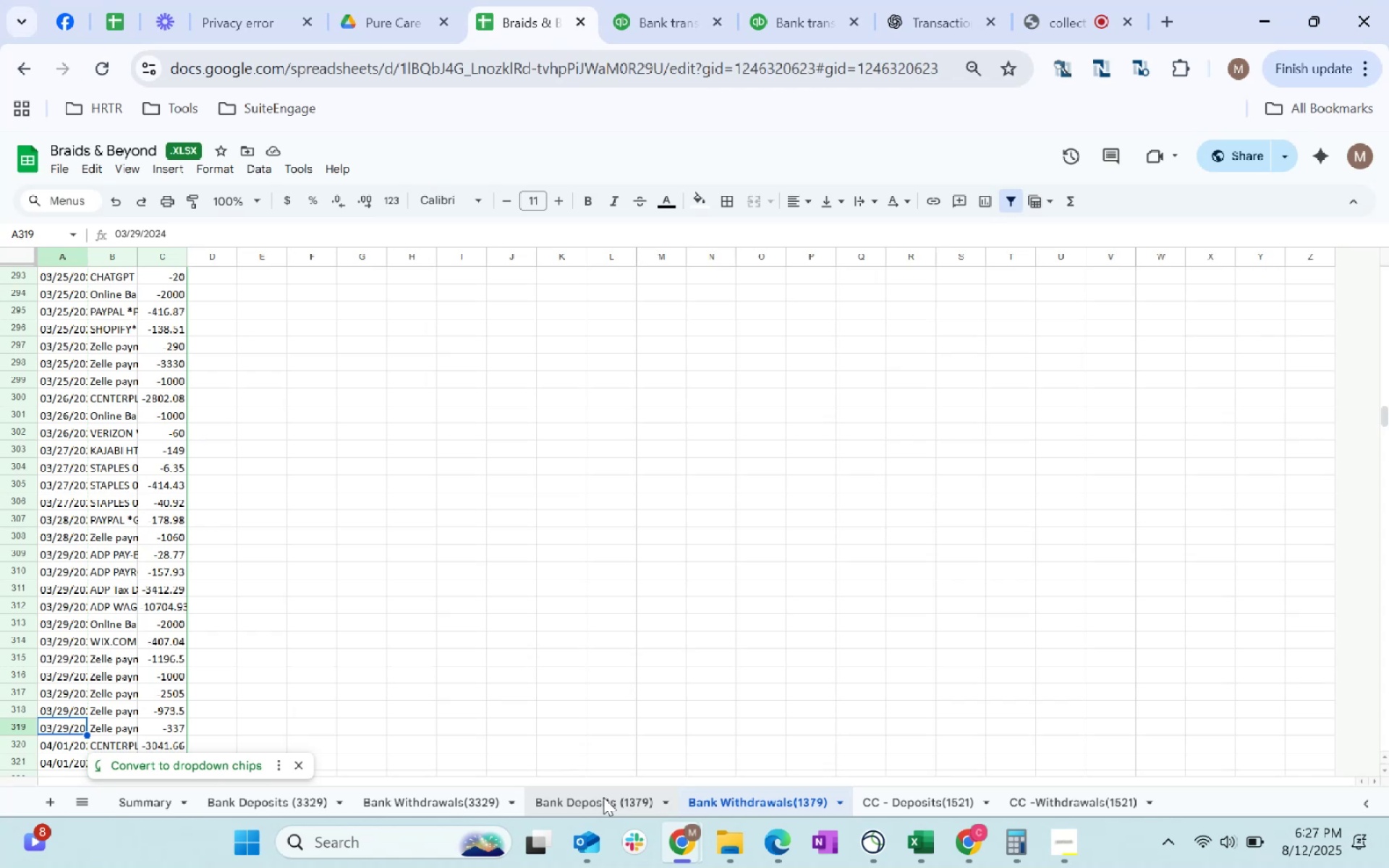 
scroll: coordinate [80, 291], scroll_direction: up, amount: 44.0
 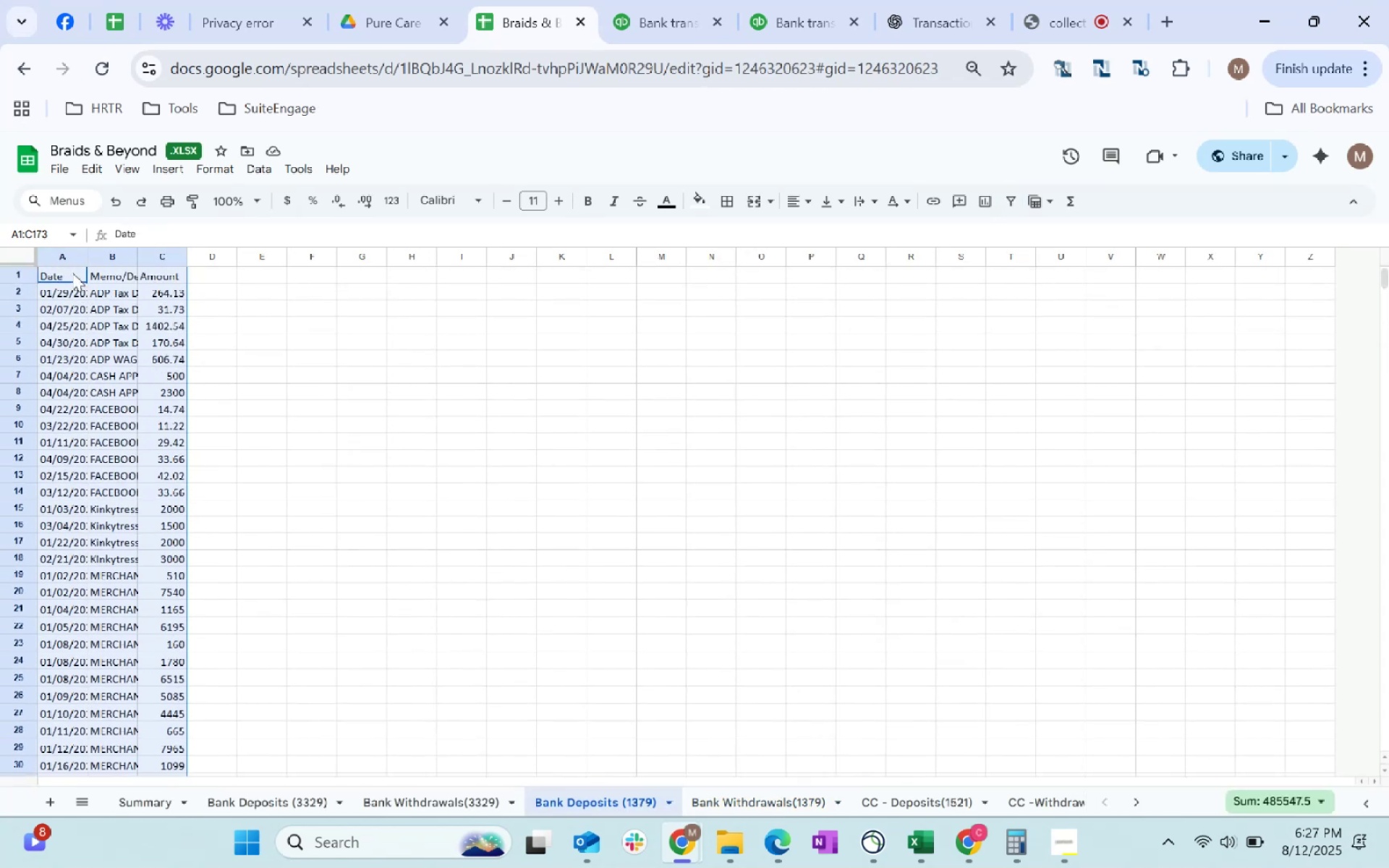 
left_click([69, 269])
 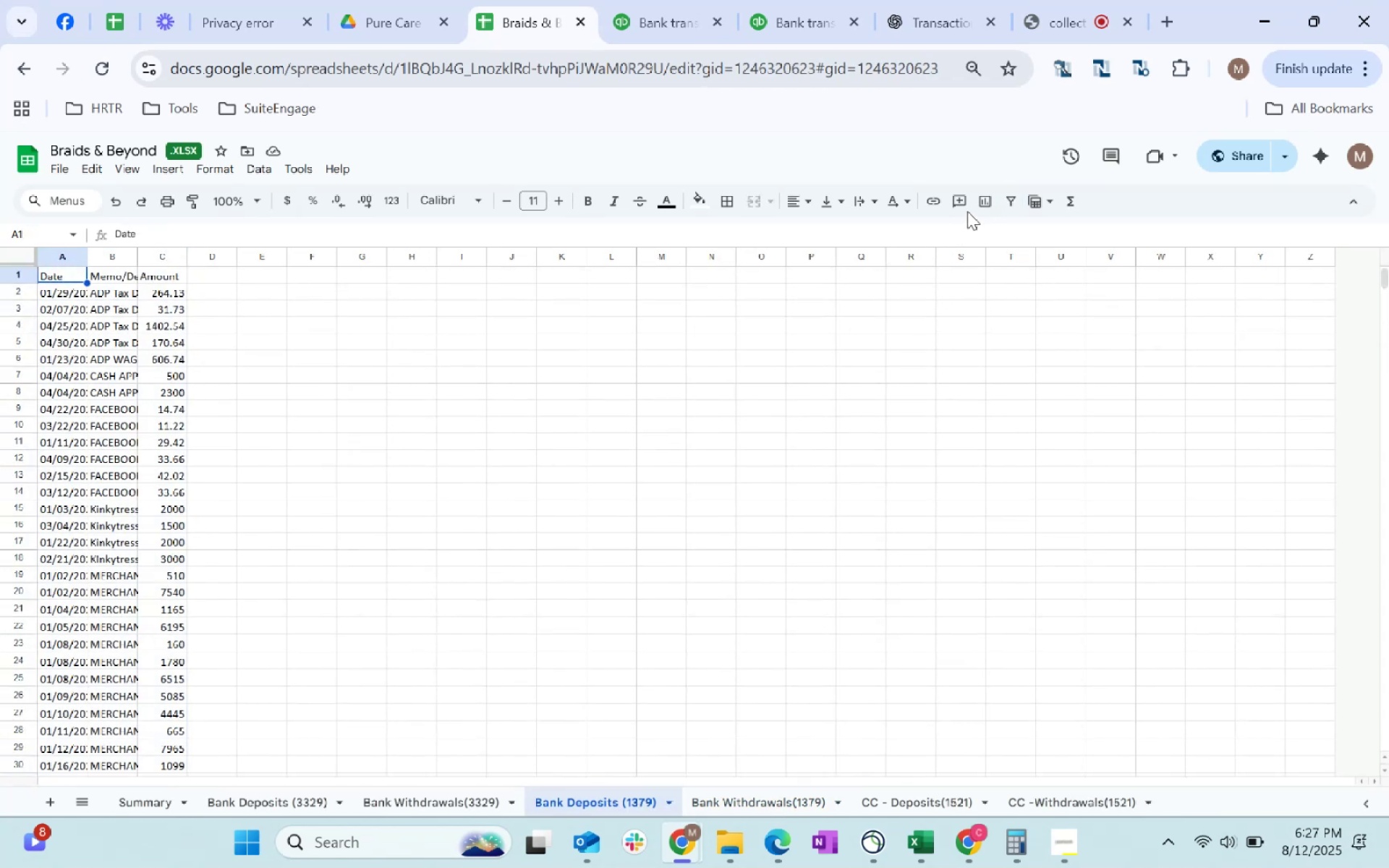 
left_click([1018, 205])
 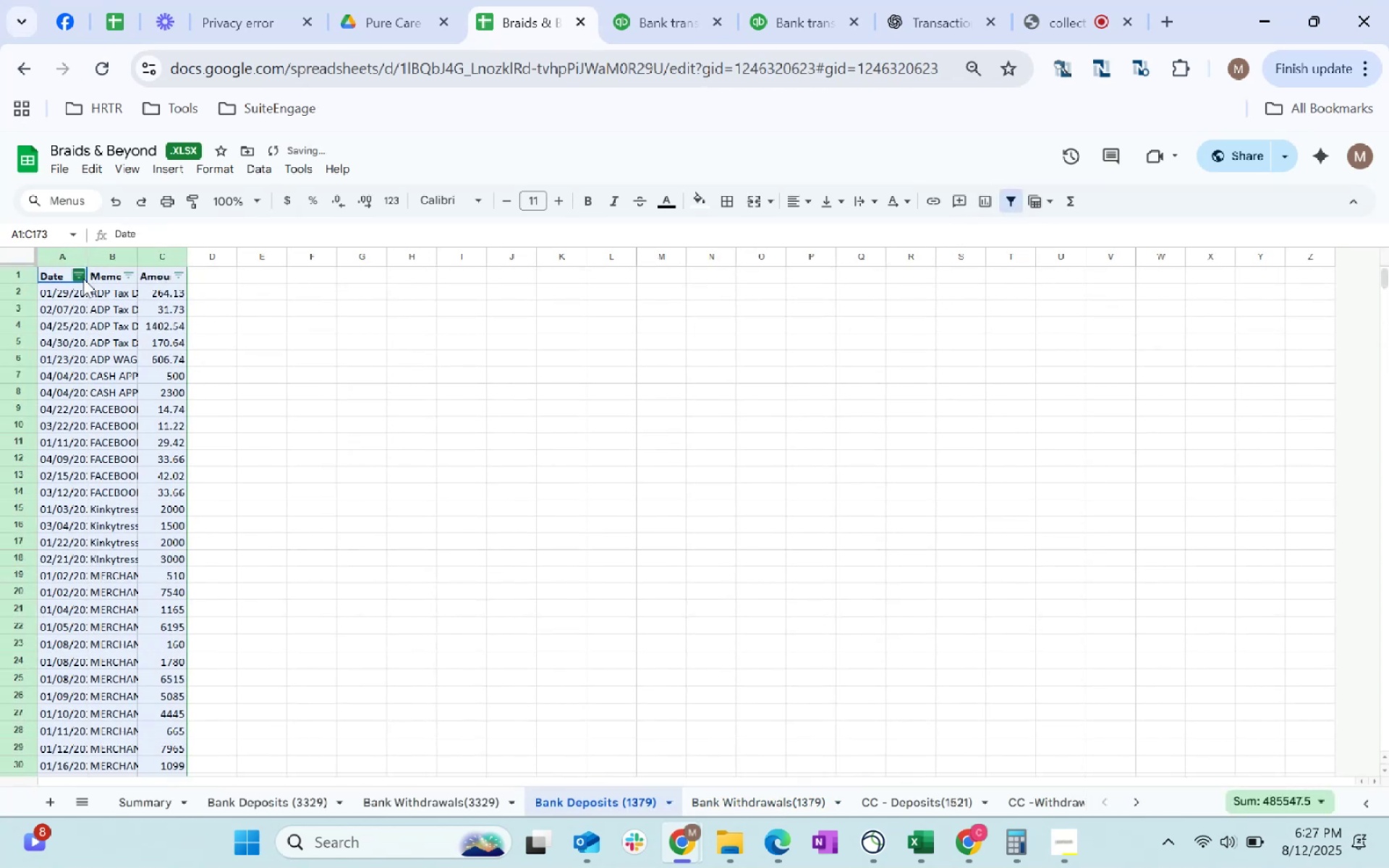 
left_click([80, 277])
 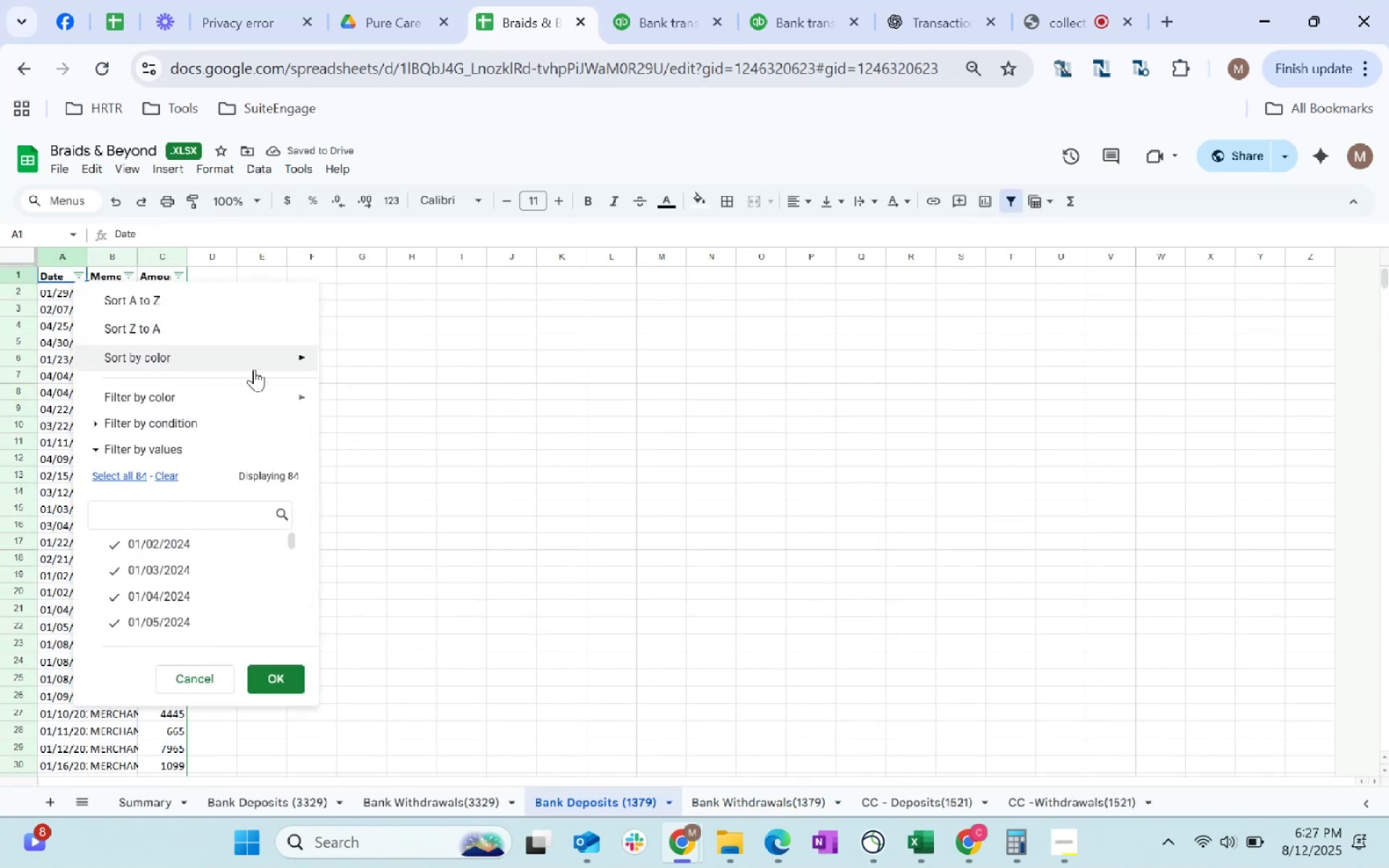 
left_click([169, 300])
 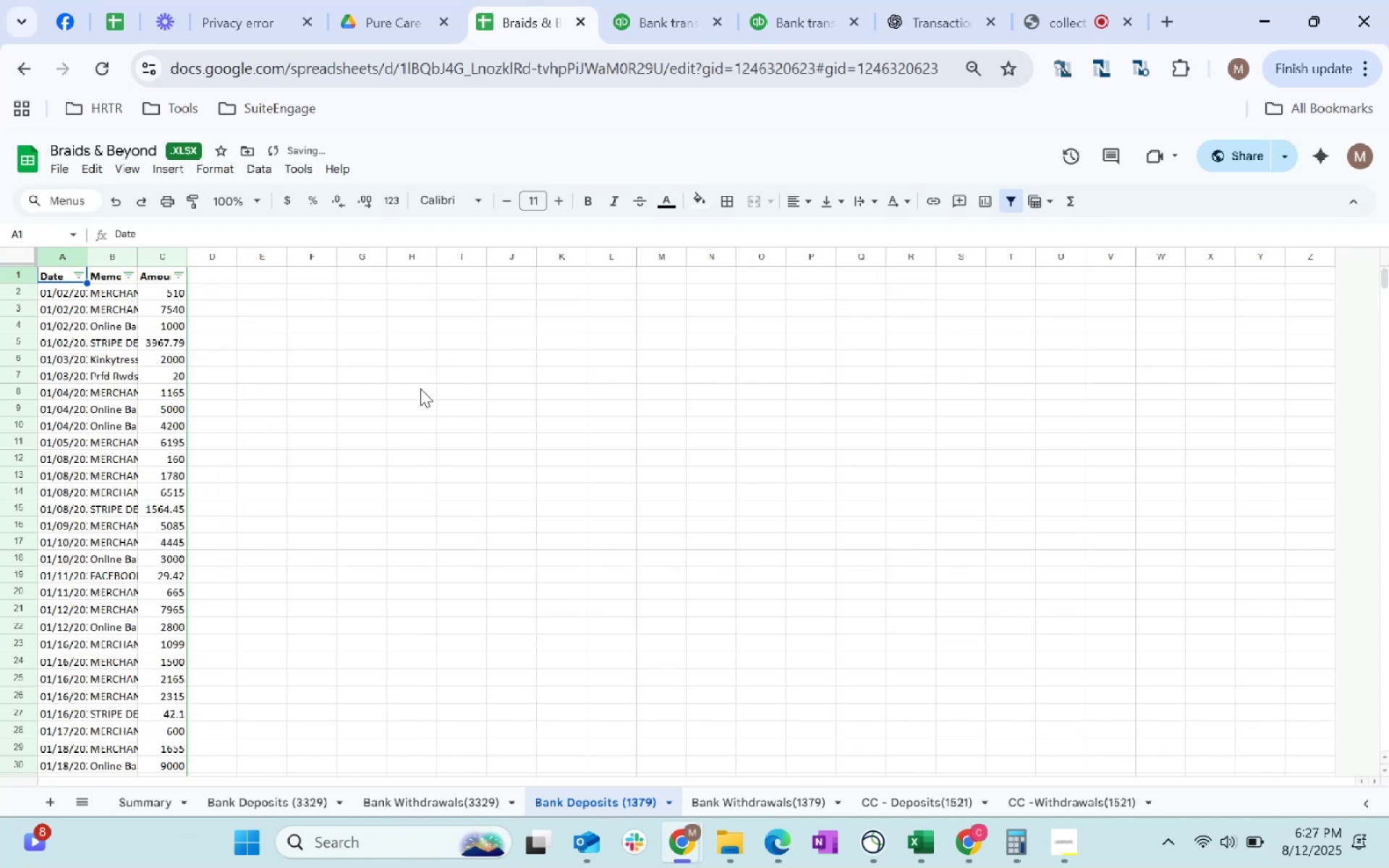 
scroll: coordinate [224, 604], scroll_direction: down, amount: 17.0
 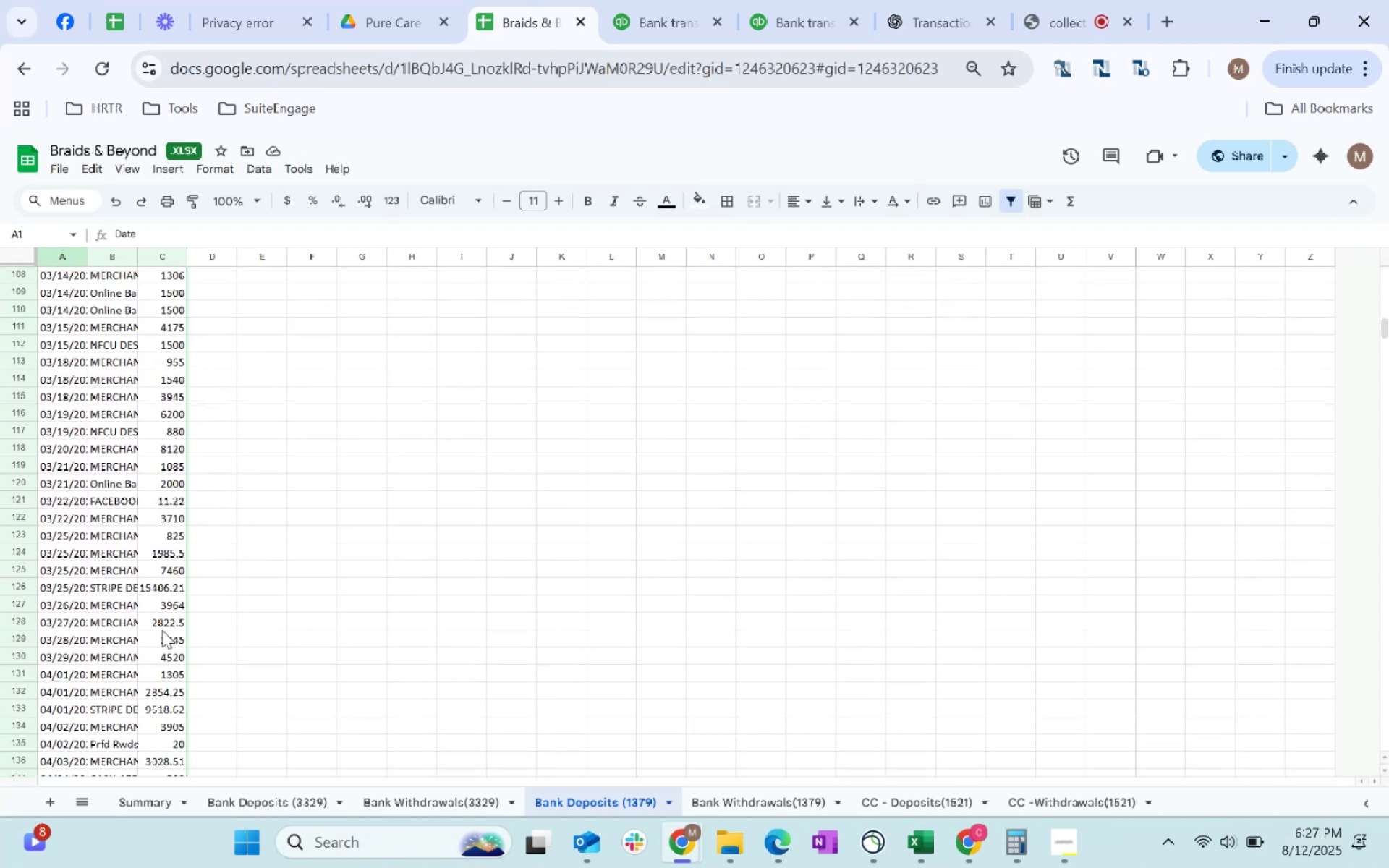 
left_click([167, 655])
 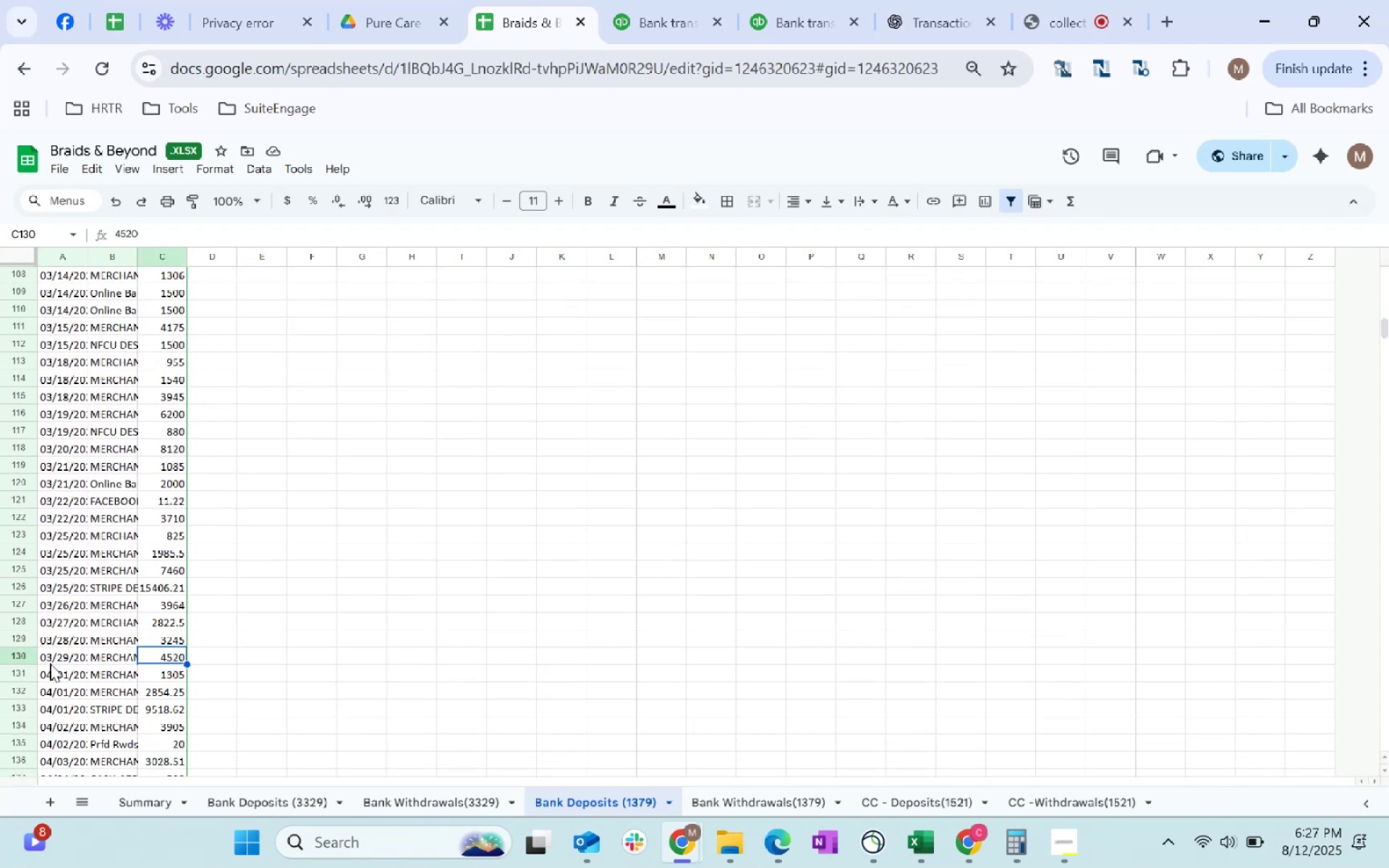 
left_click_drag(start_coordinate=[51, 660], to_coordinate=[171, 655])
 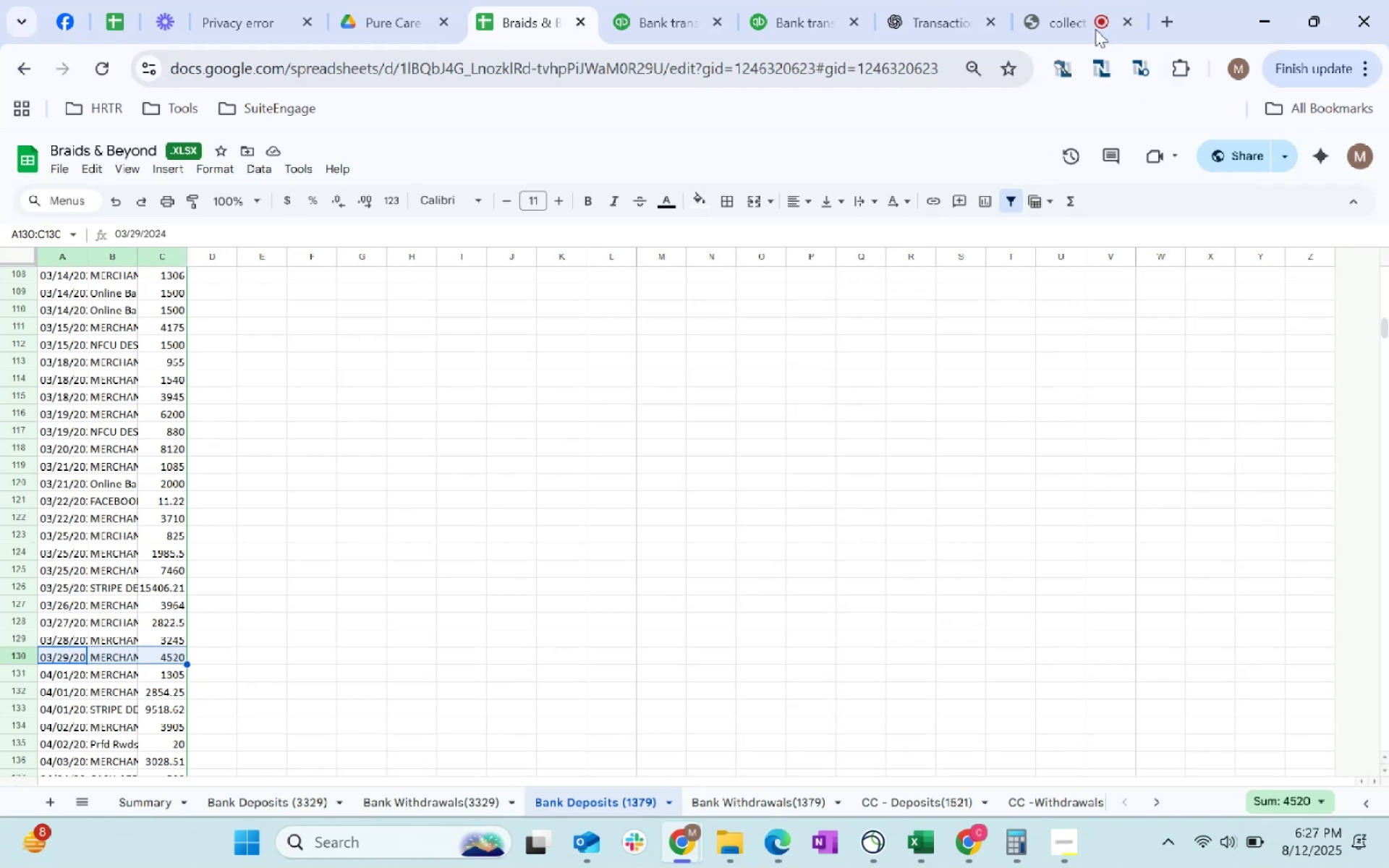 
left_click([791, 0])
 